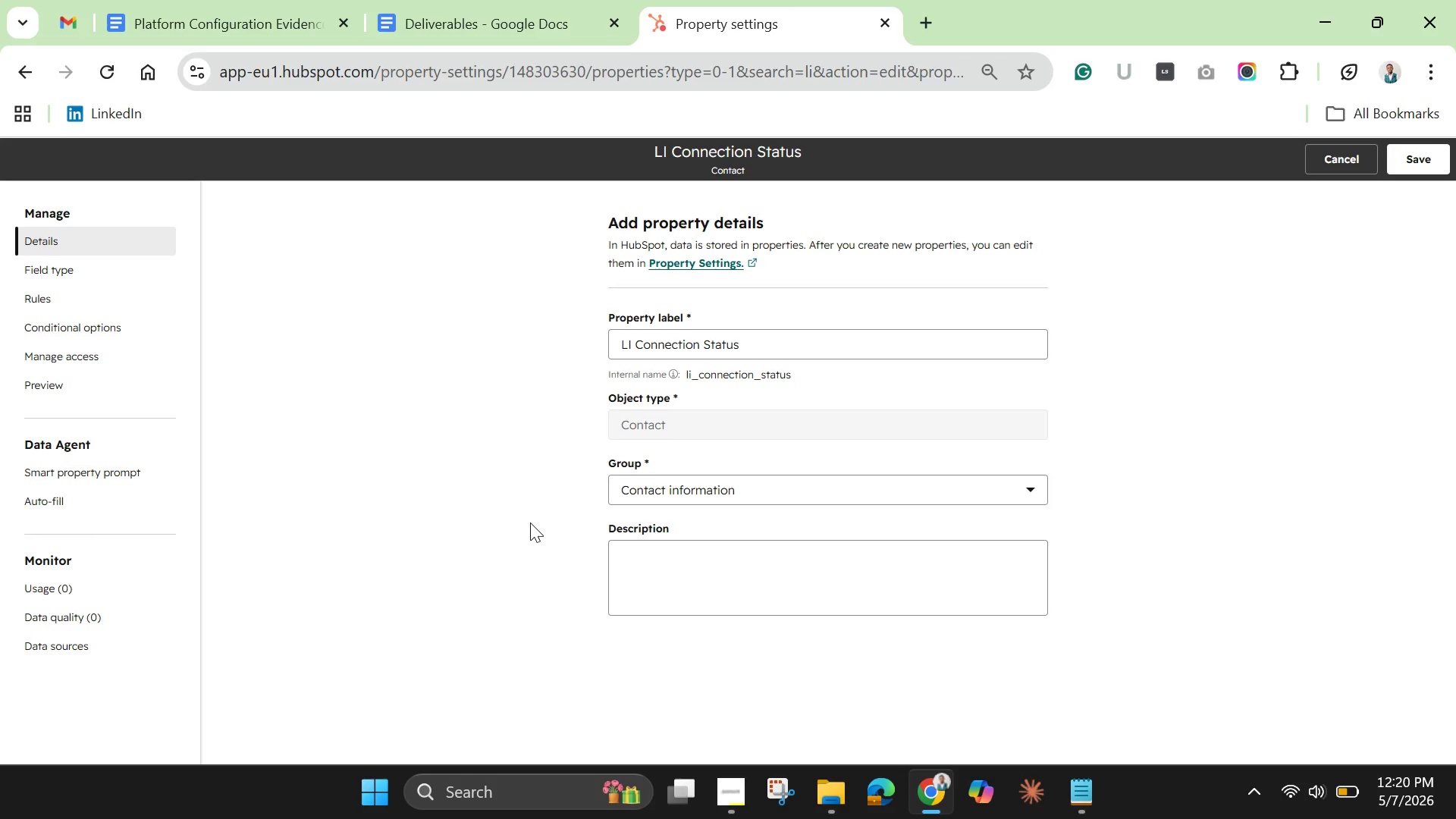 
wait(10.95)
 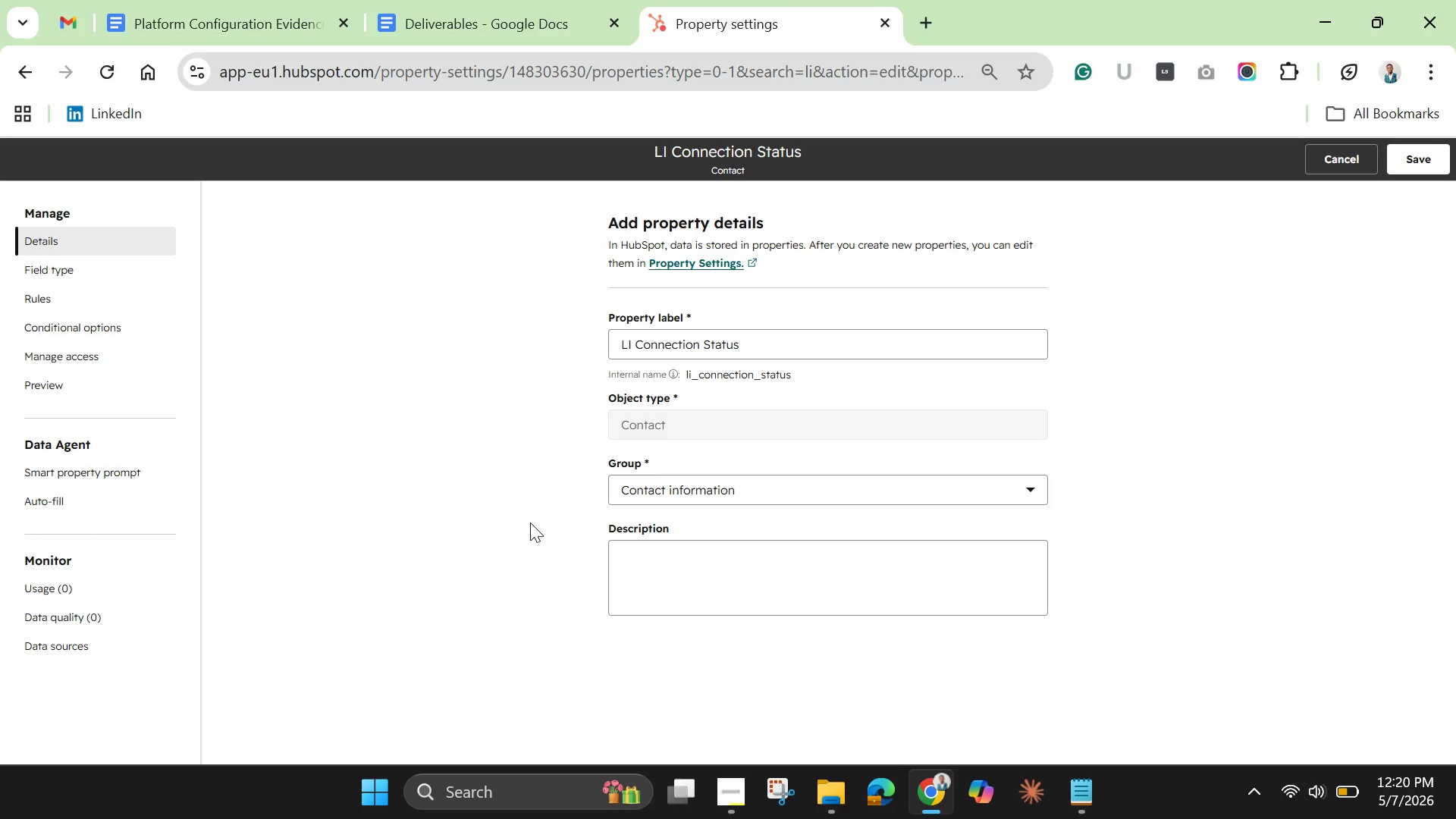 
left_click([80, 278])
 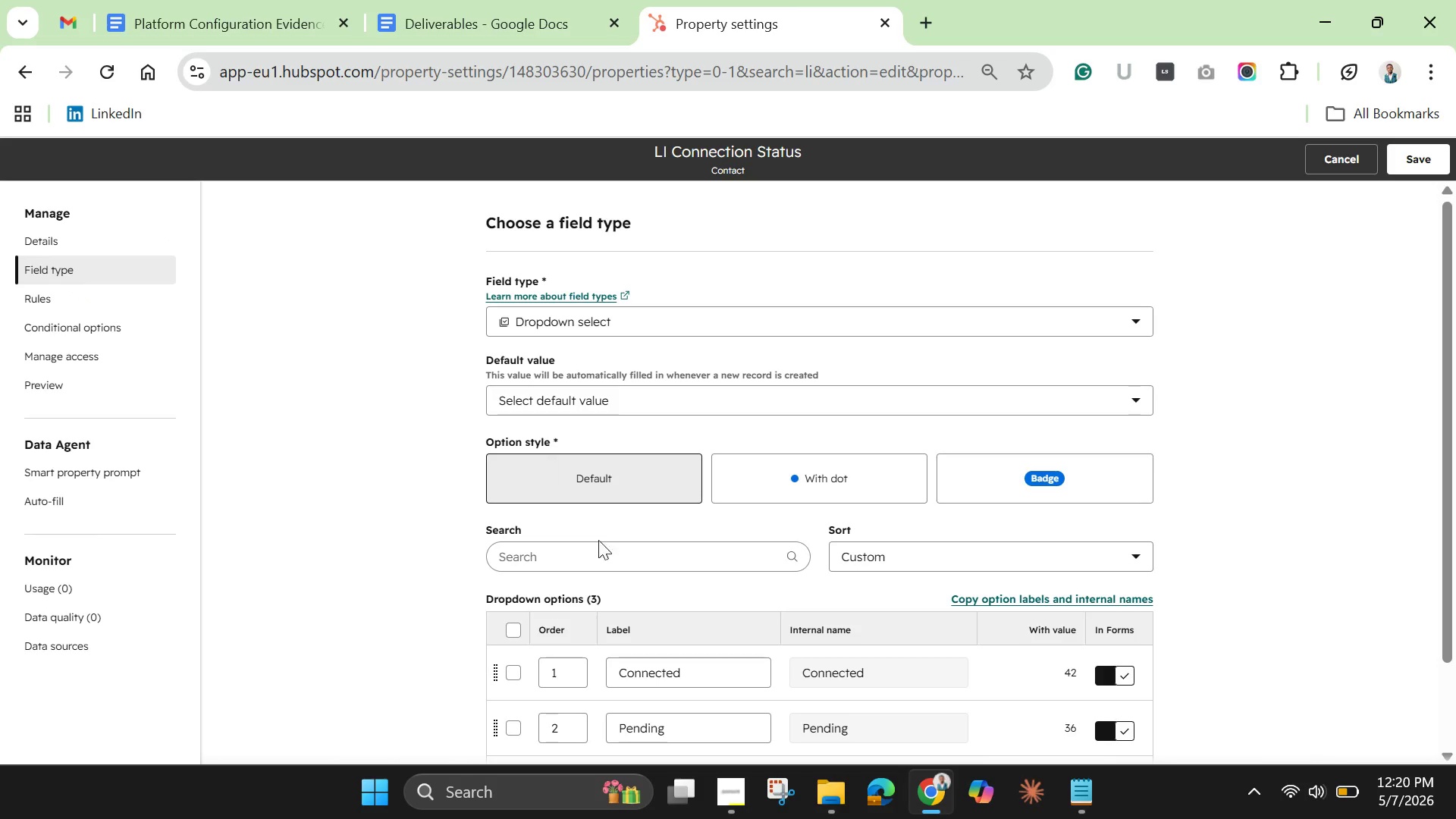 
scroll: coordinate [610, 579], scroll_direction: down, amount: 6.0
 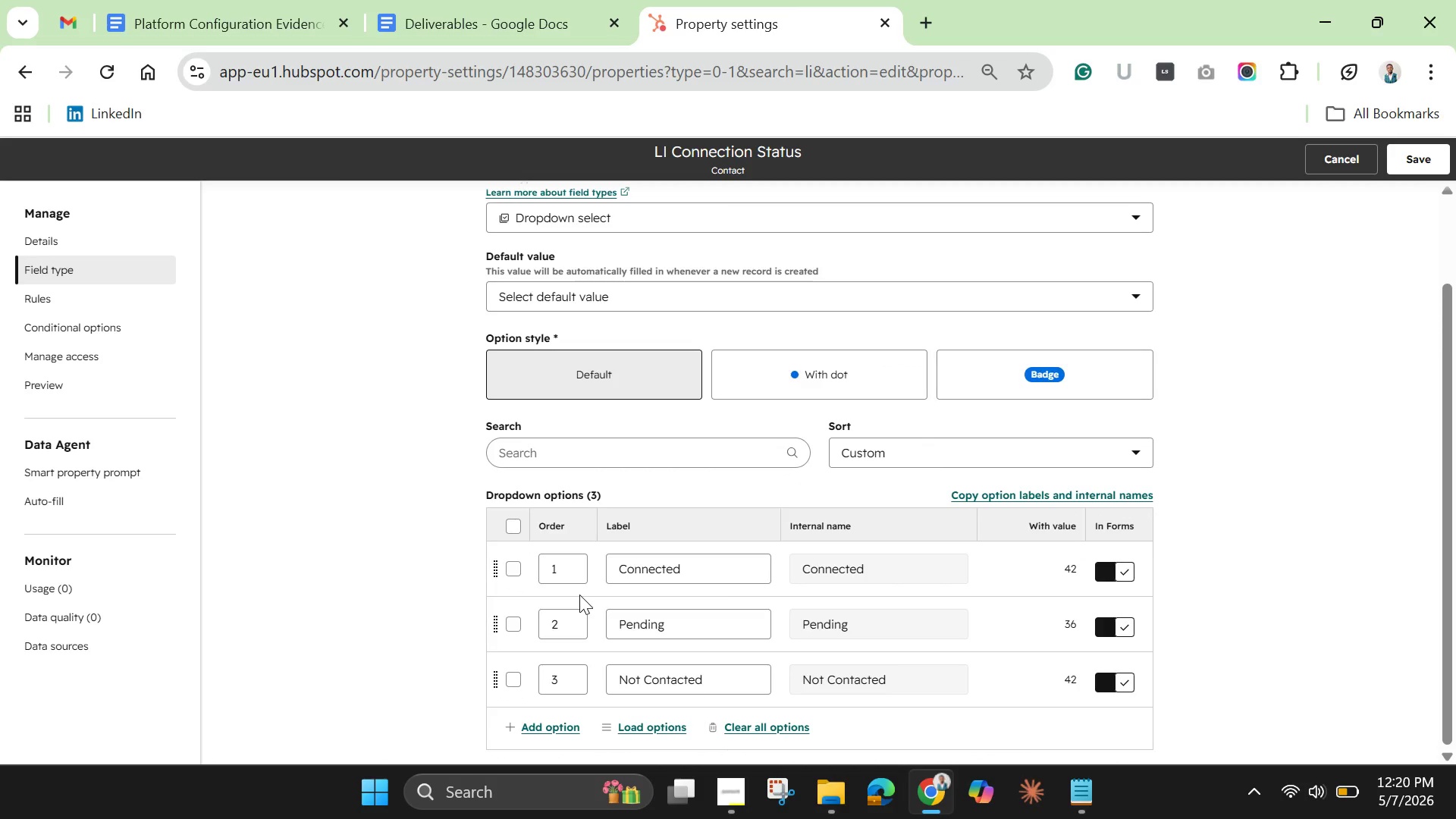 
wait(12.59)
 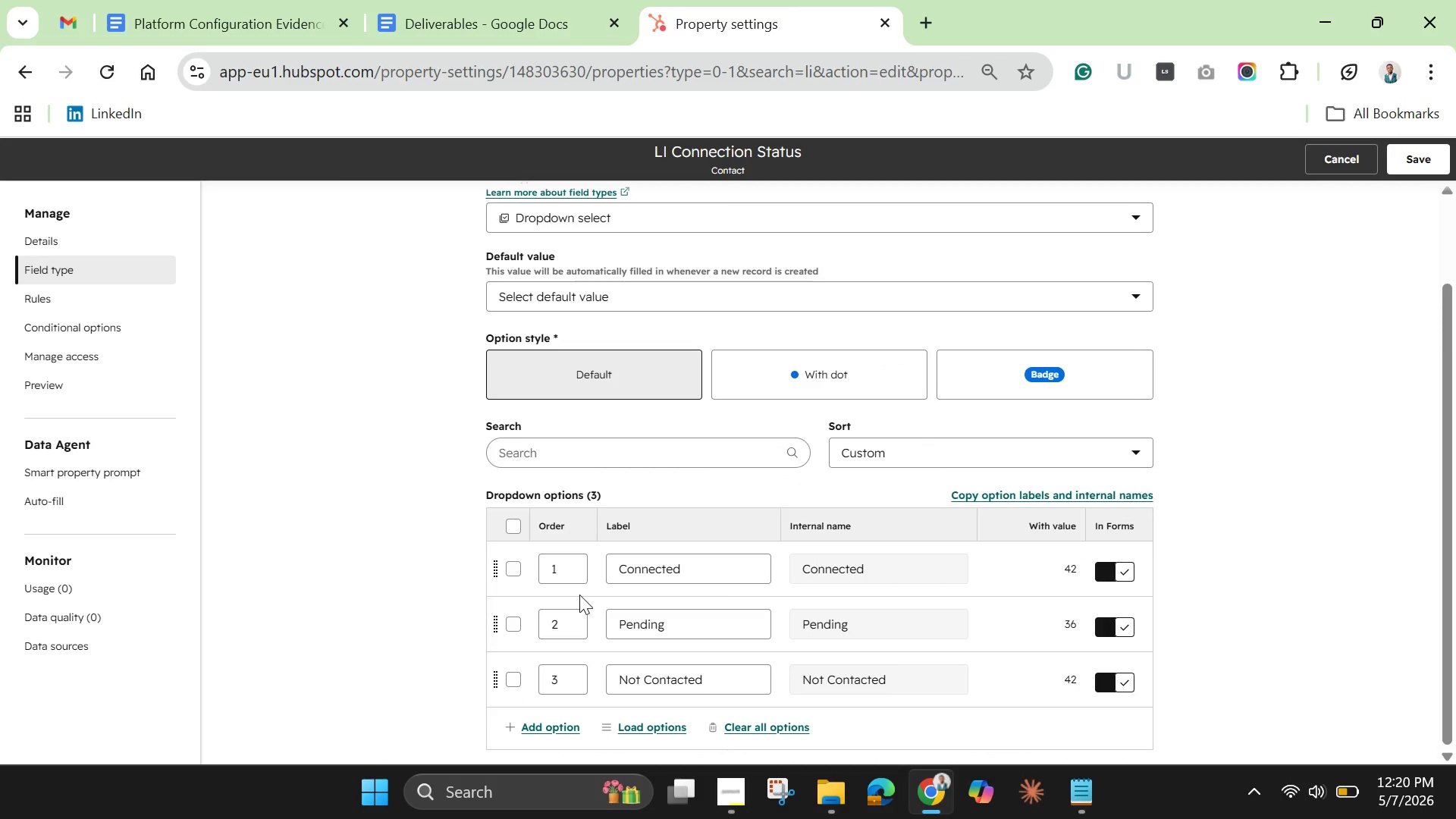 
left_click([1347, 149])
 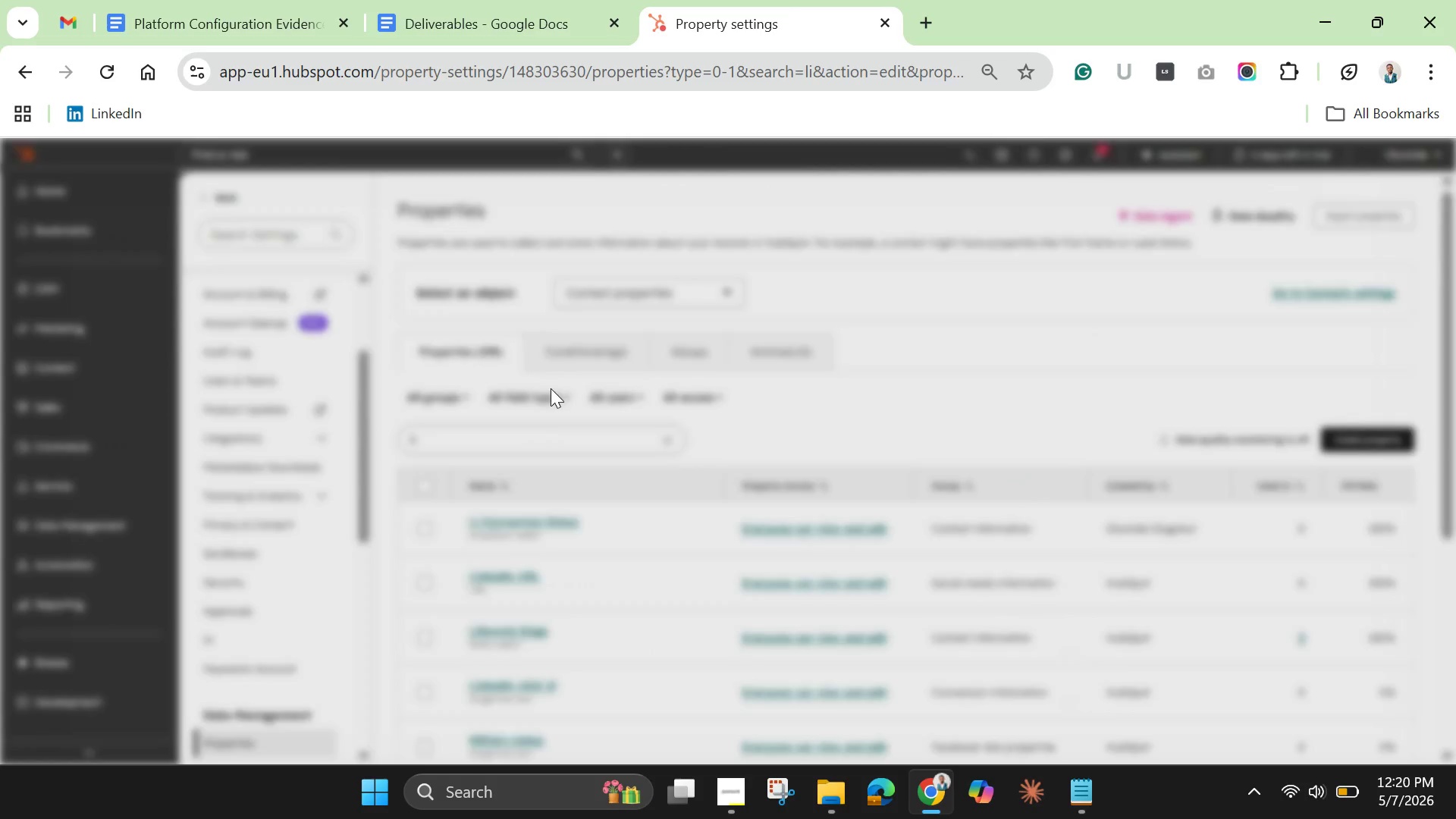 
mouse_move([552, 402])
 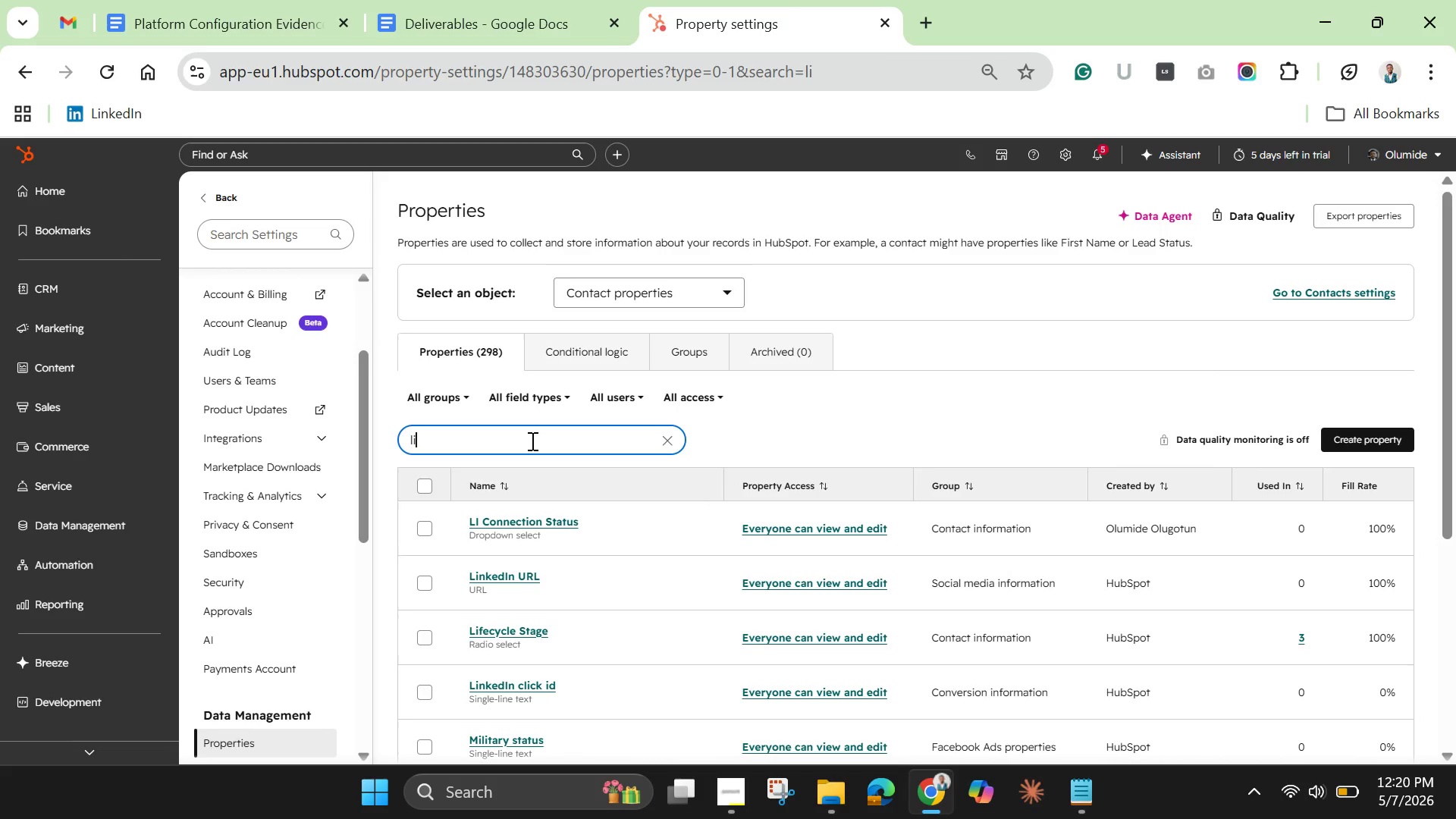 
left_click([531, 441])
 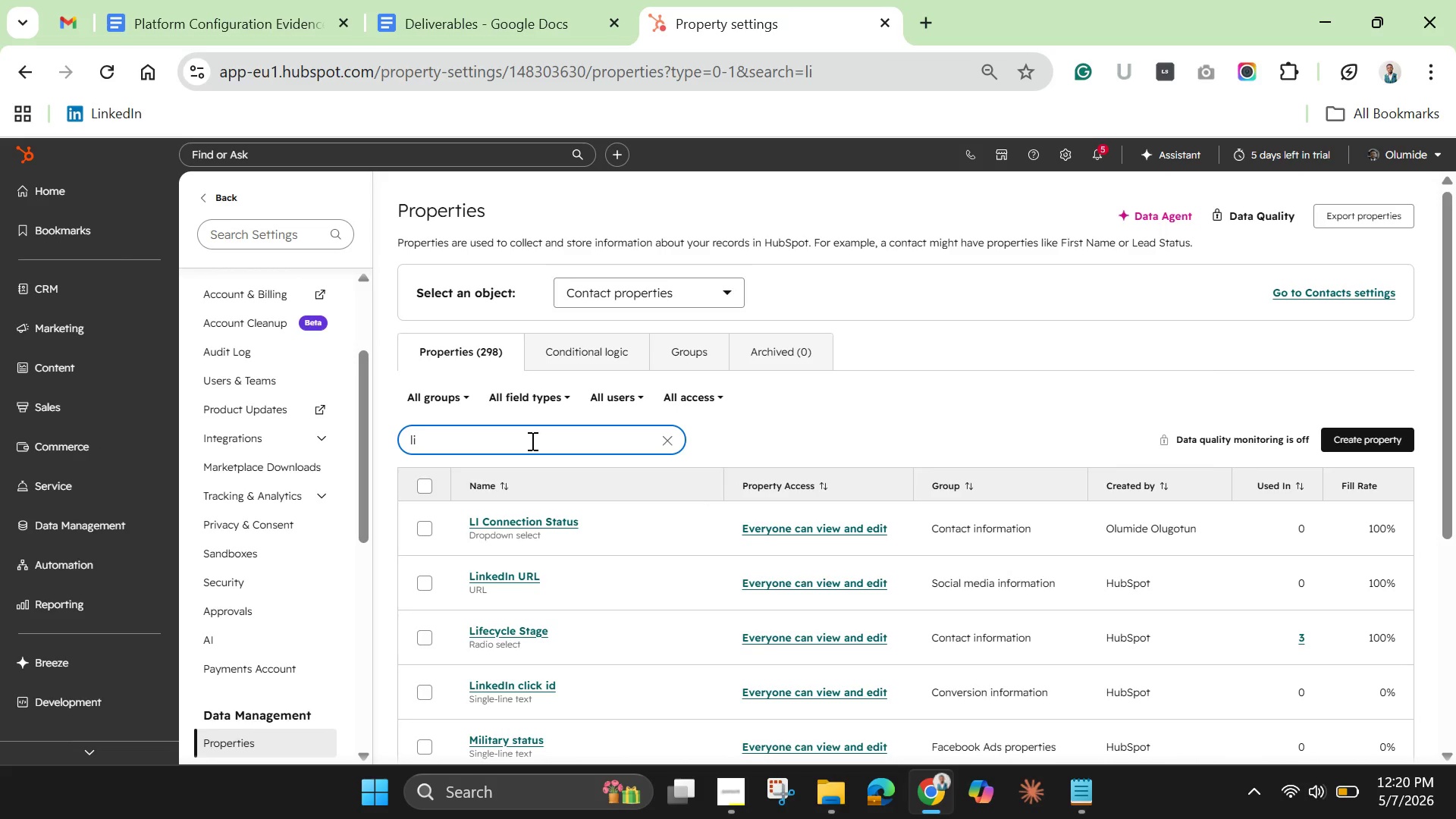 
hold_key(key=Backspace, duration=0.73)
 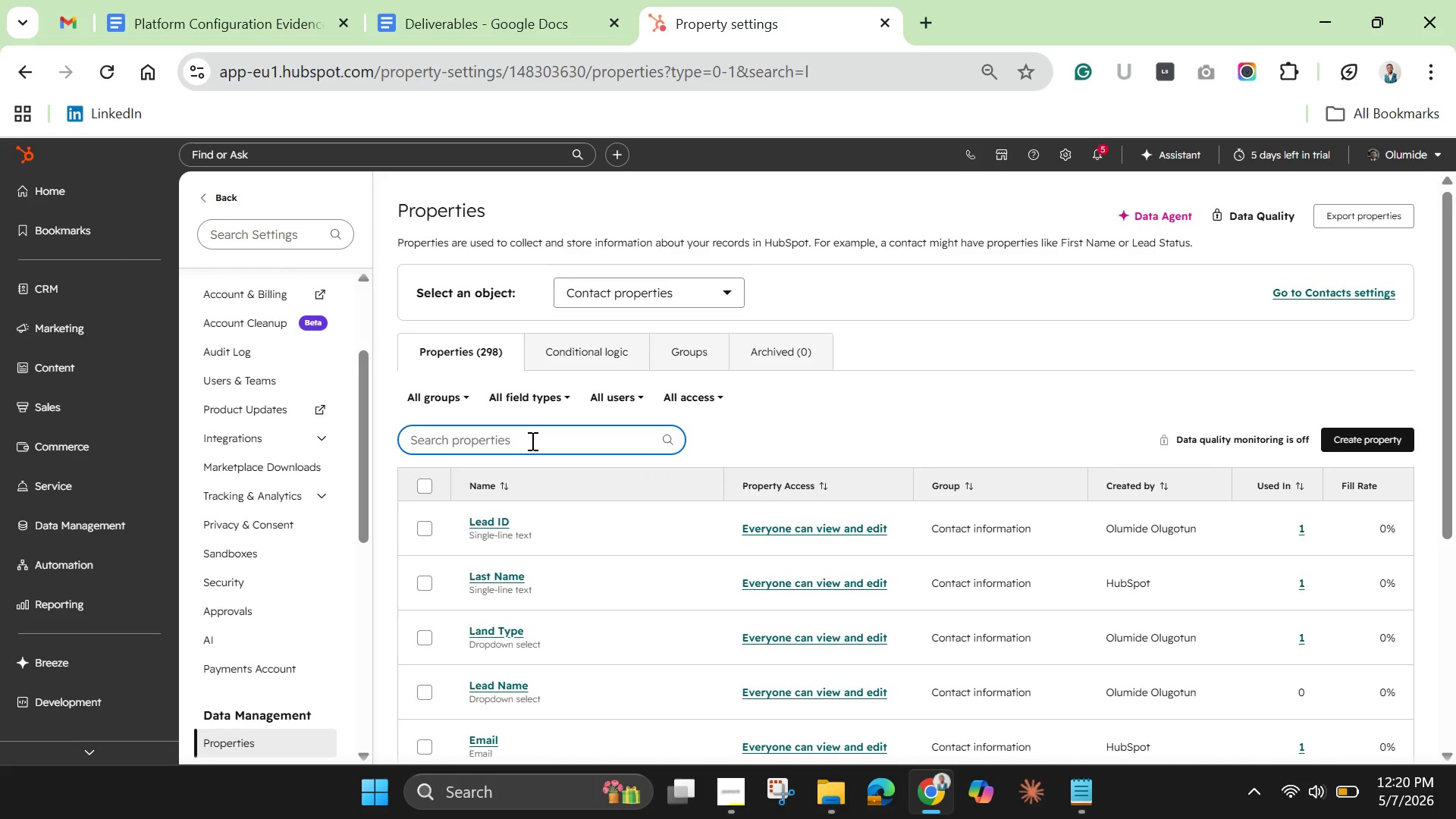 
key(Backspace)
type(in mail)
 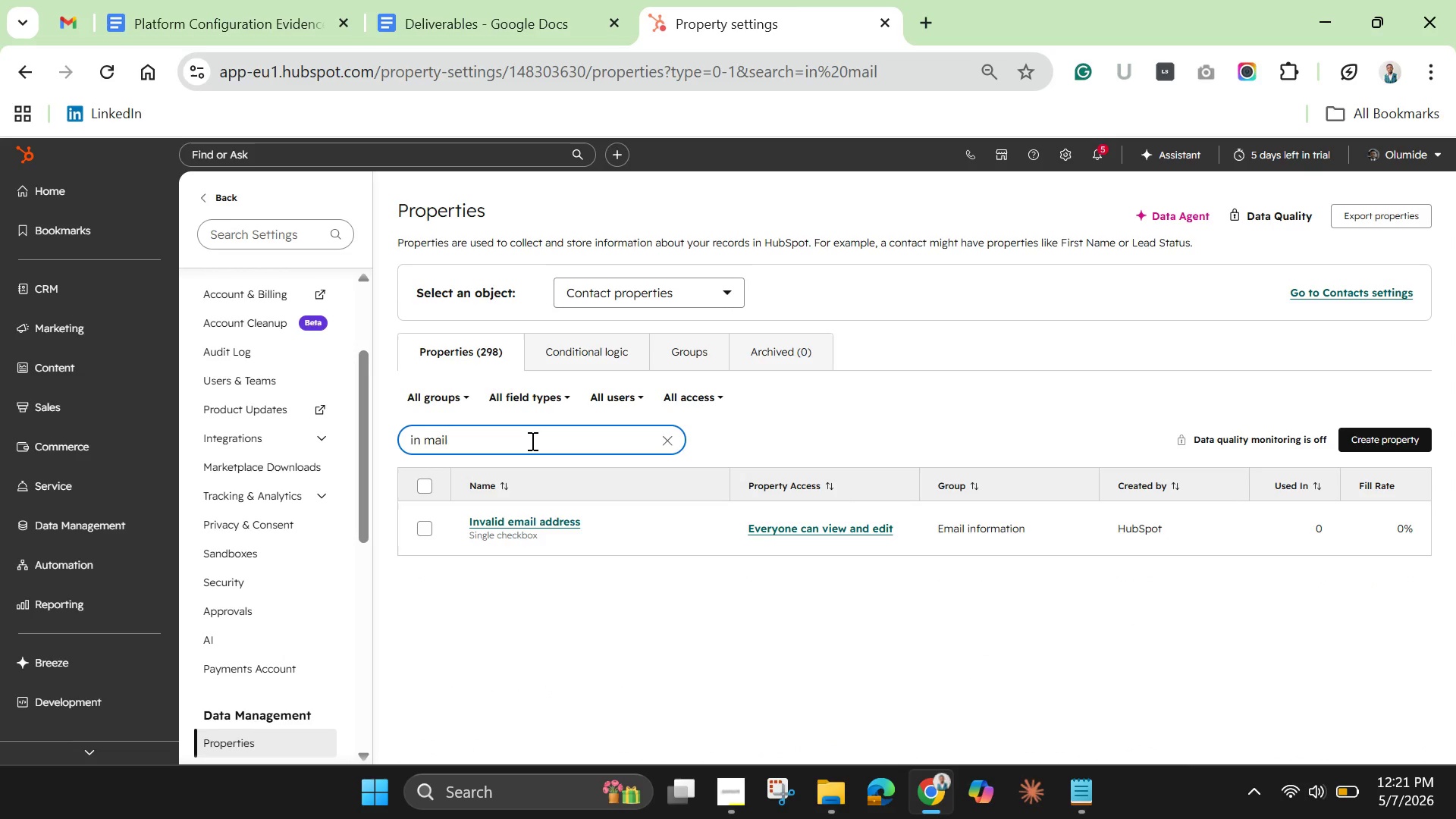 
wait(7.95)
 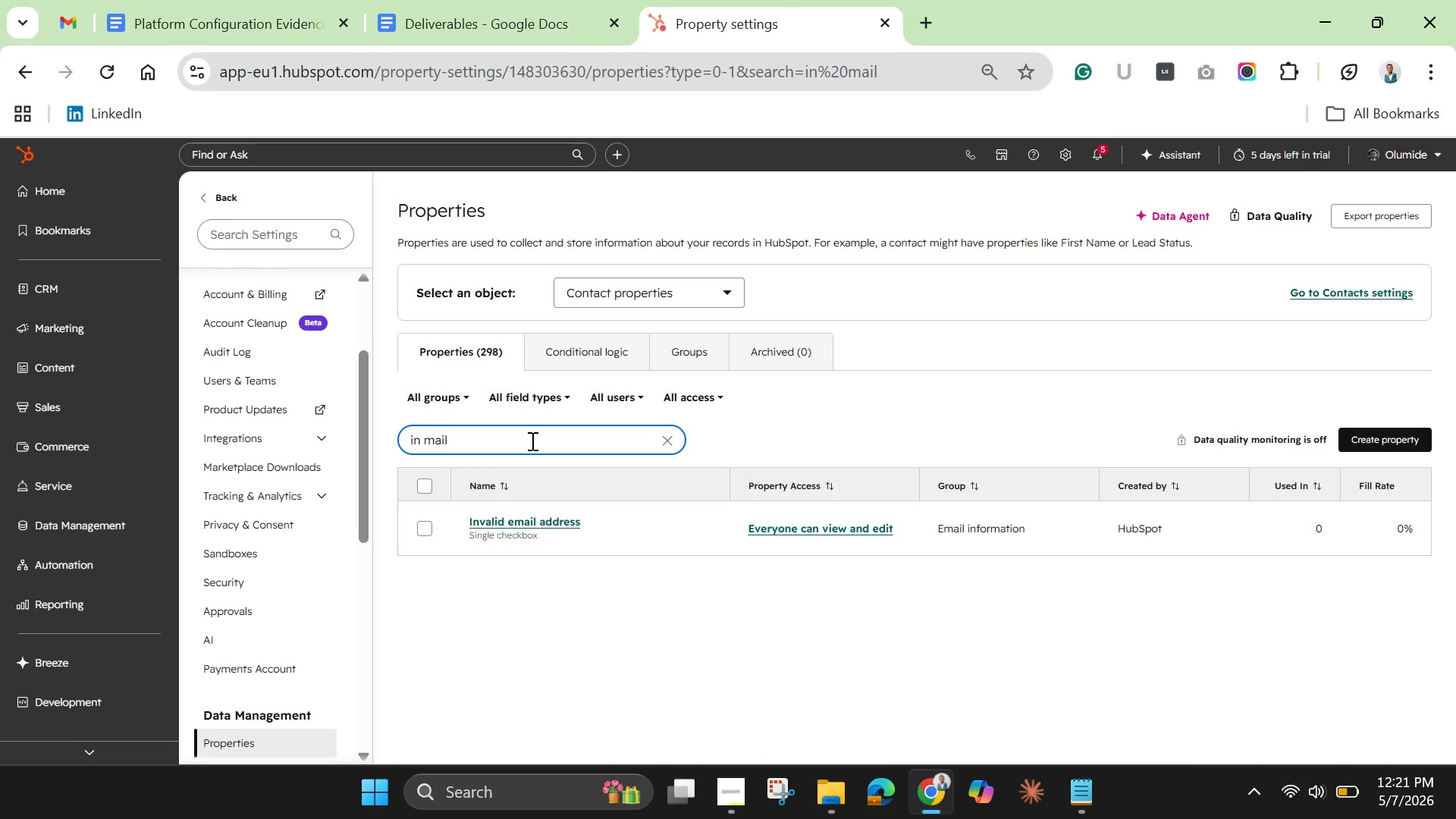 
key(Backspace)
key(Backspace)
key(Backspace)
key(Backspace)
key(Backspace)
type(mail)
 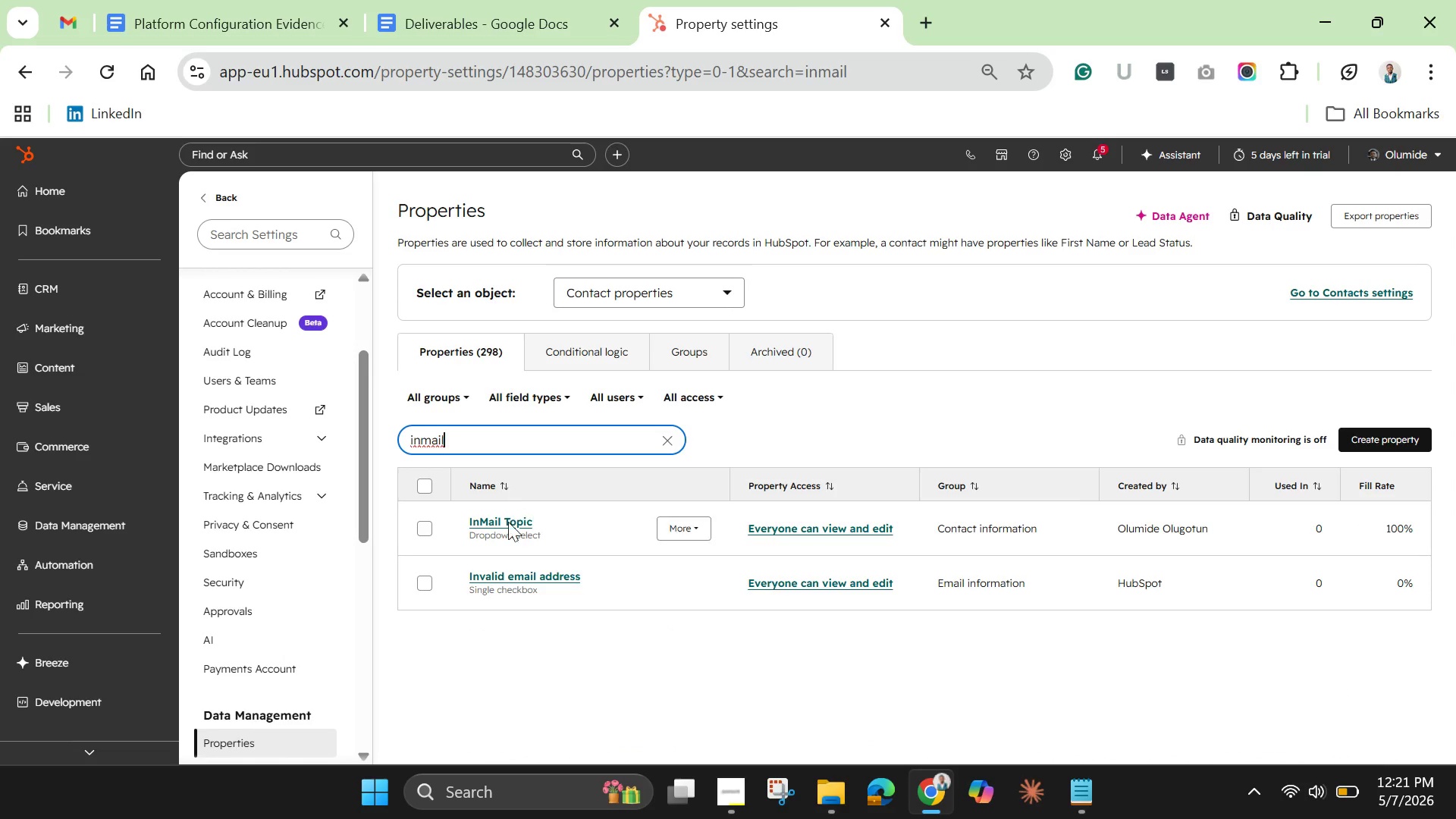 
left_click([508, 523])
 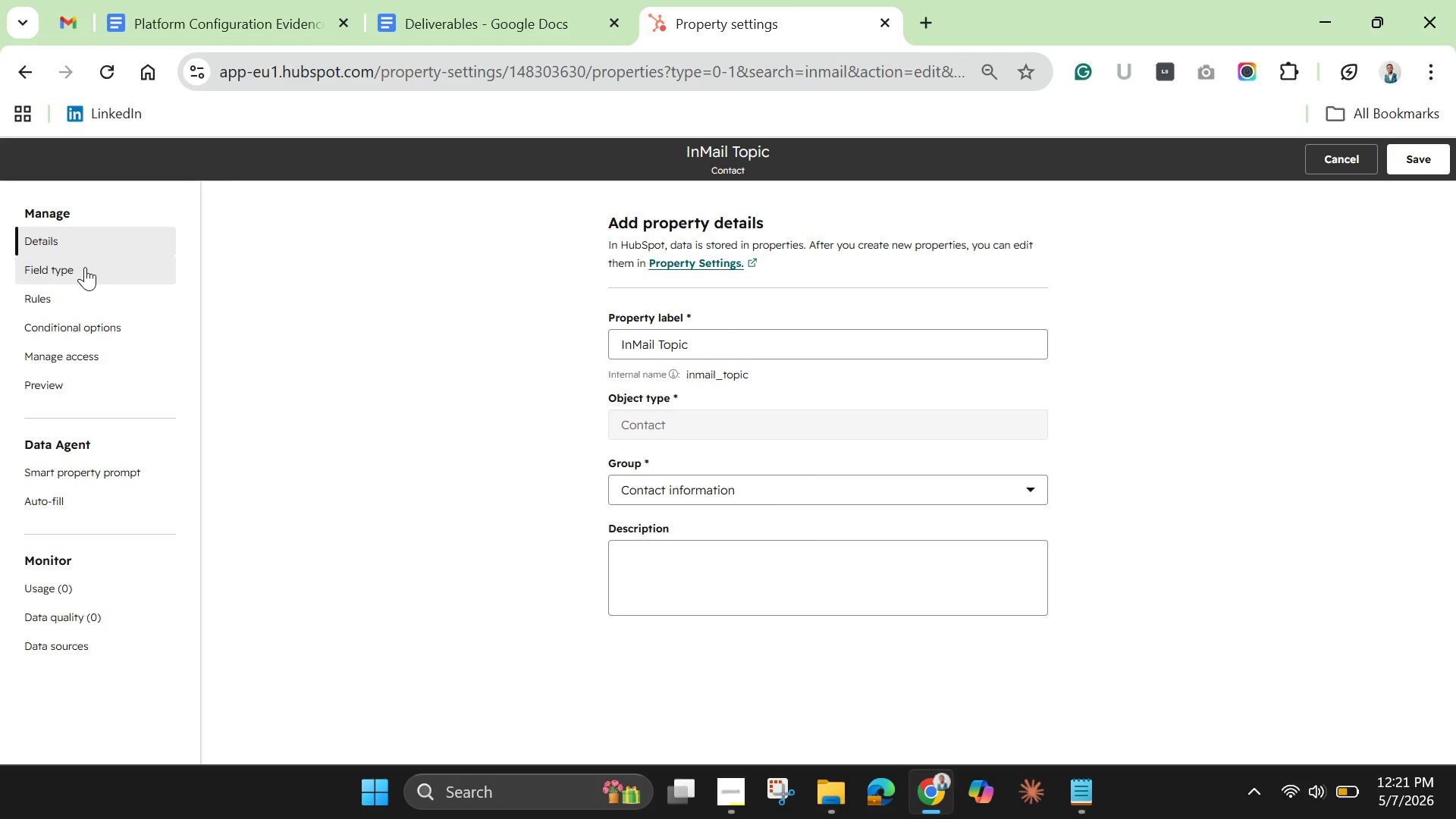 
wait(13.12)
 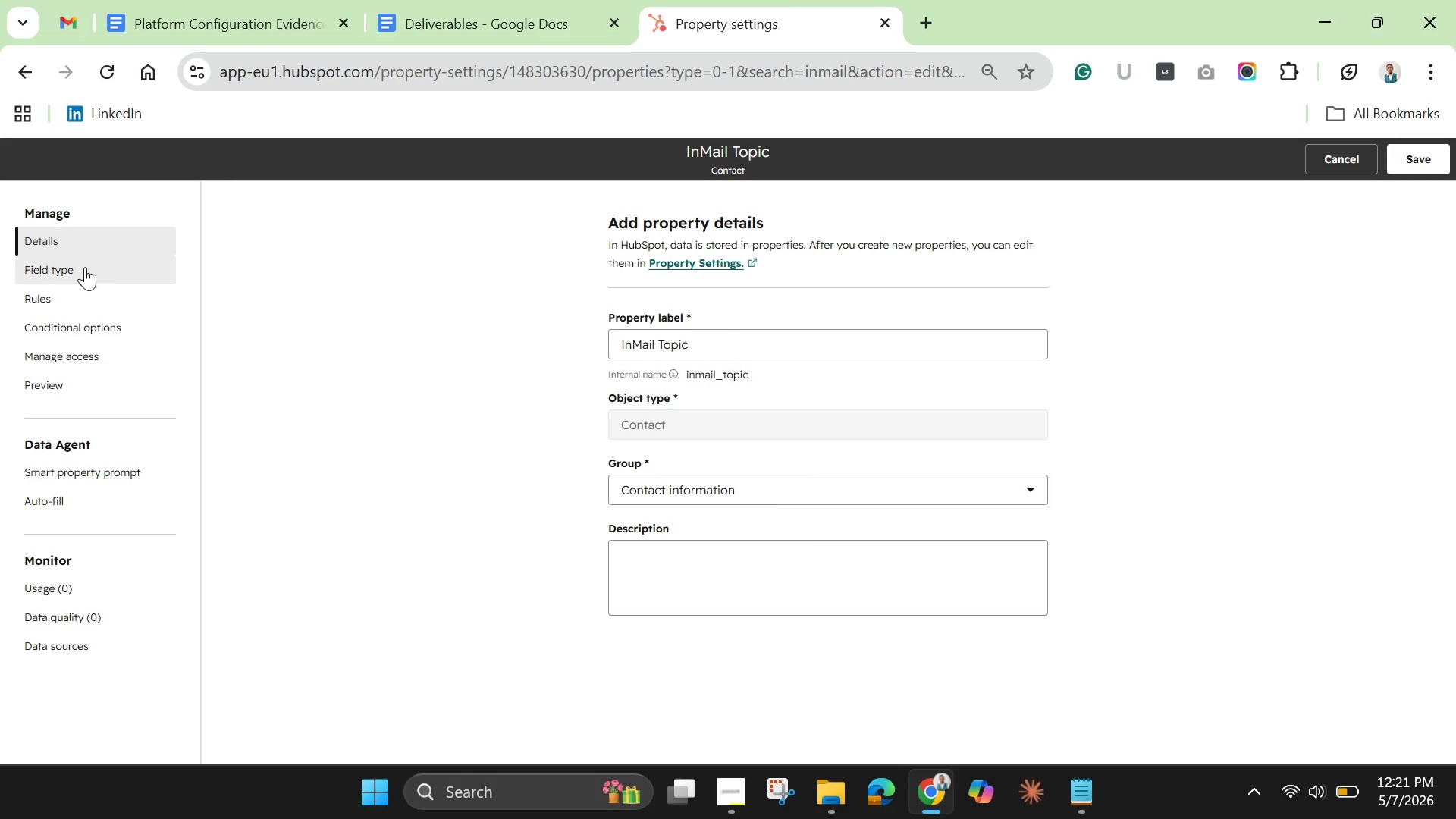 
scroll: coordinate [1322, 721], scroll_direction: down, amount: 14.0
 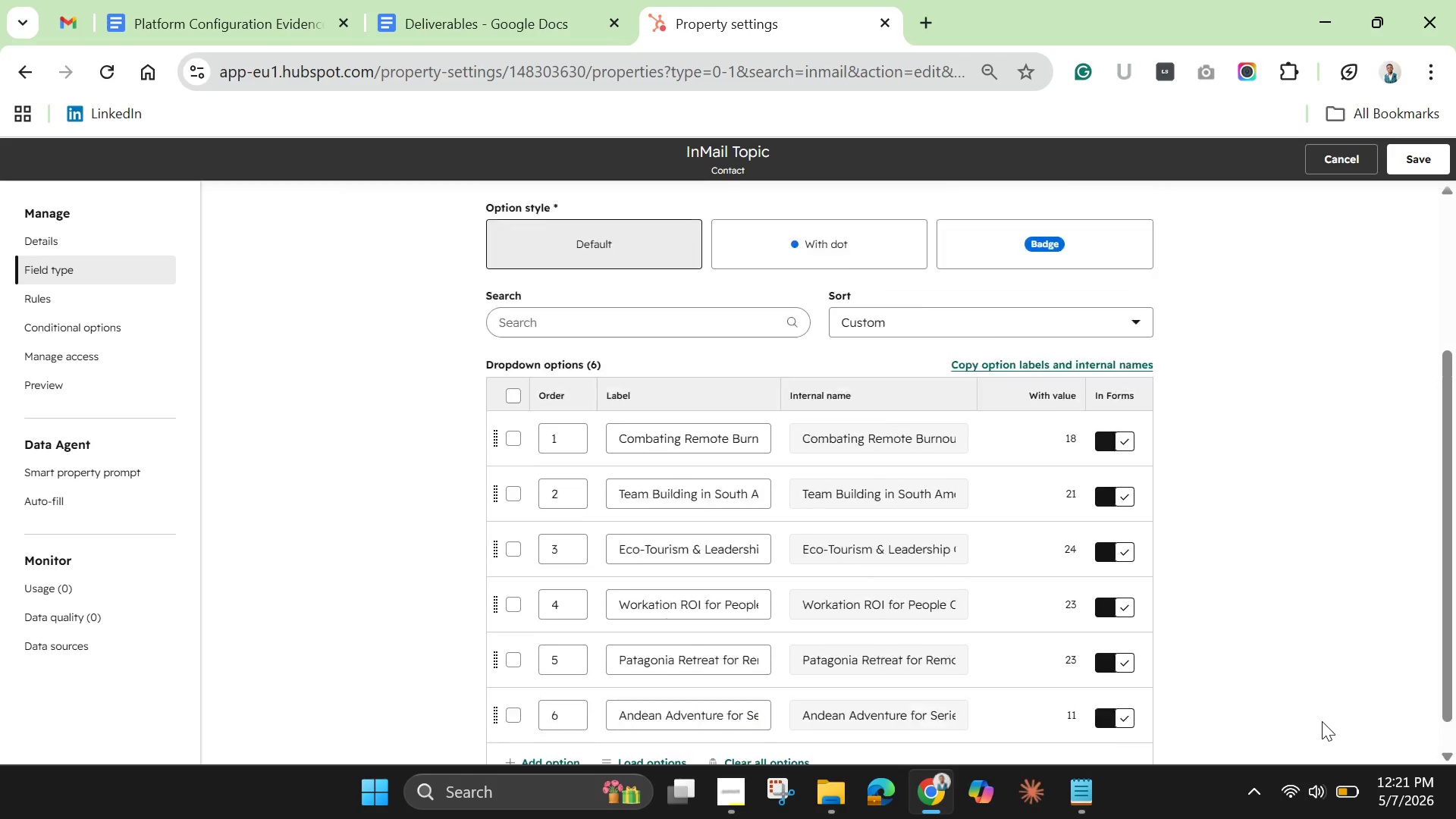 
scroll: coordinate [1322, 721], scroll_direction: up, amount: 5.0
 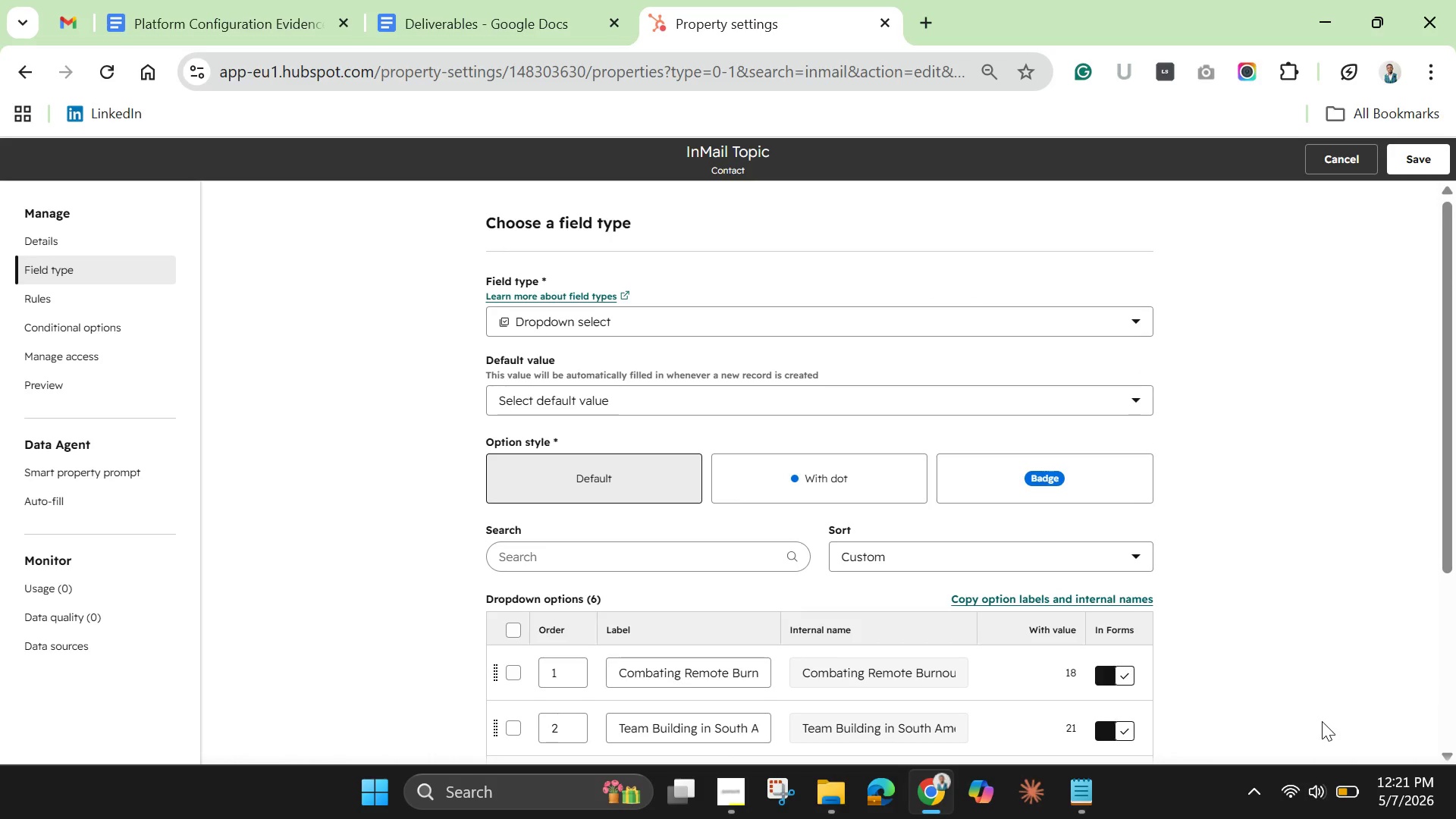 
scroll: coordinate [1322, 721], scroll_direction: down, amount: 3.0
 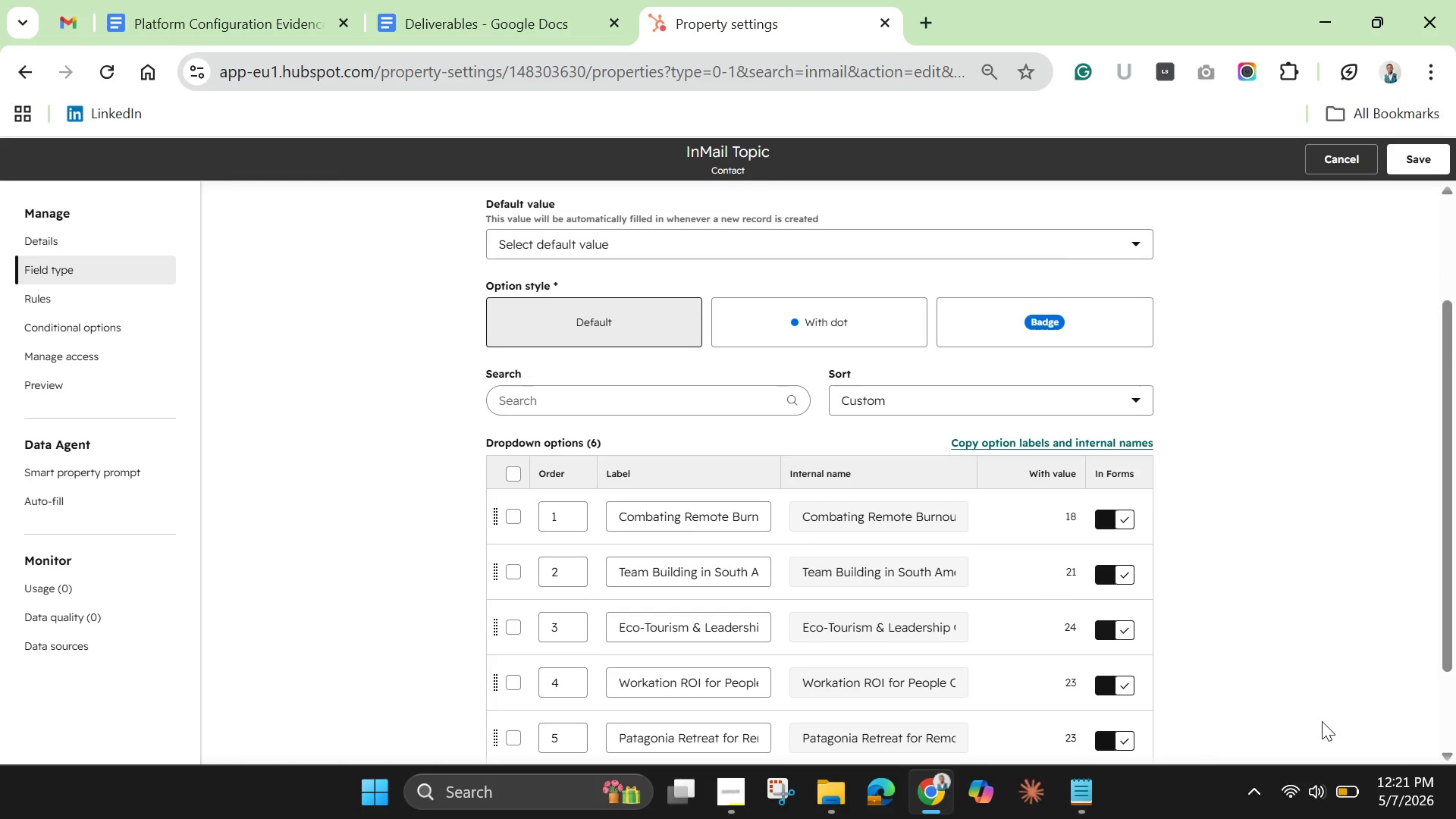 
scroll: coordinate [1322, 721], scroll_direction: up, amount: 3.0
 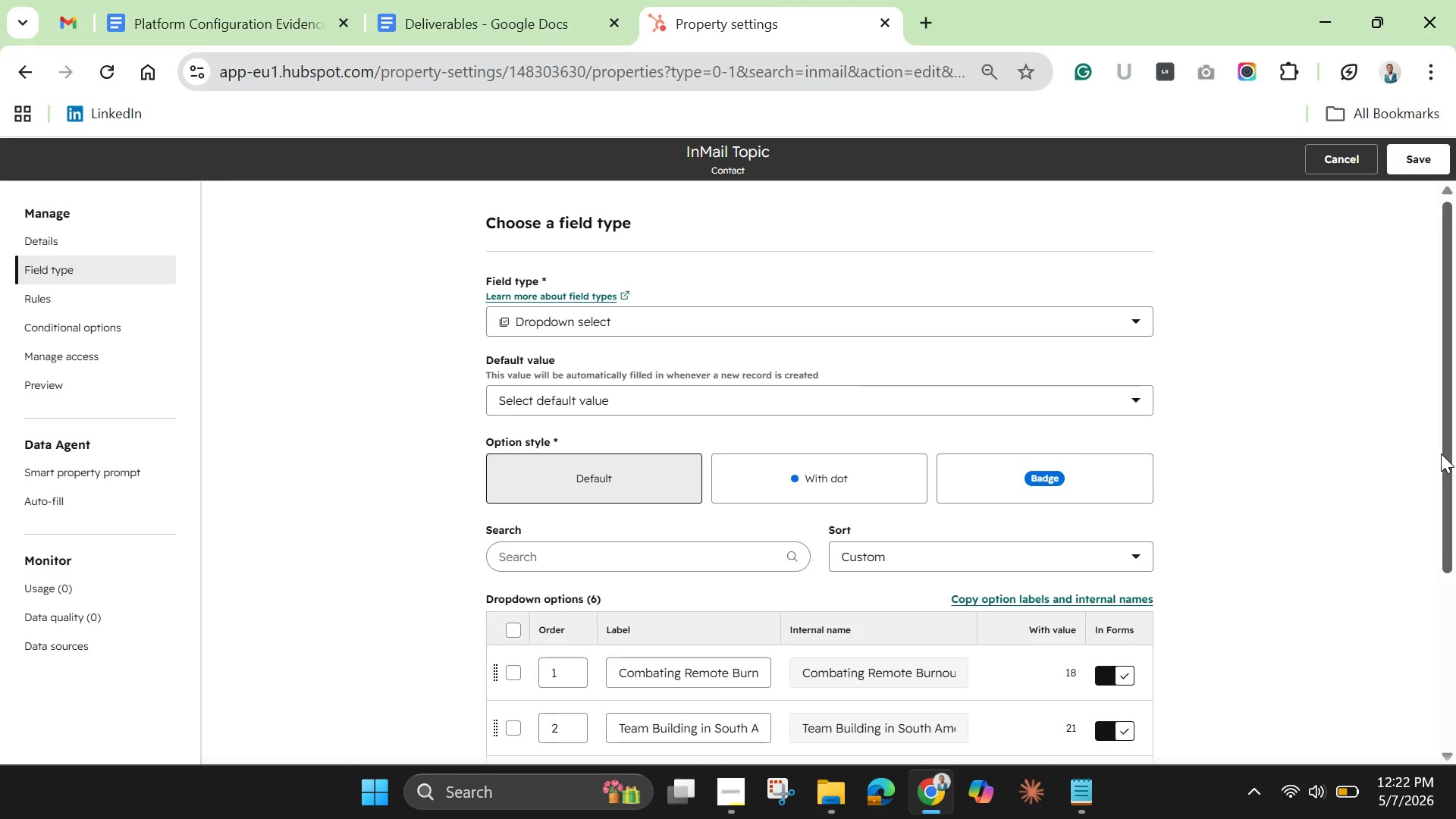 
wait(23.06)
 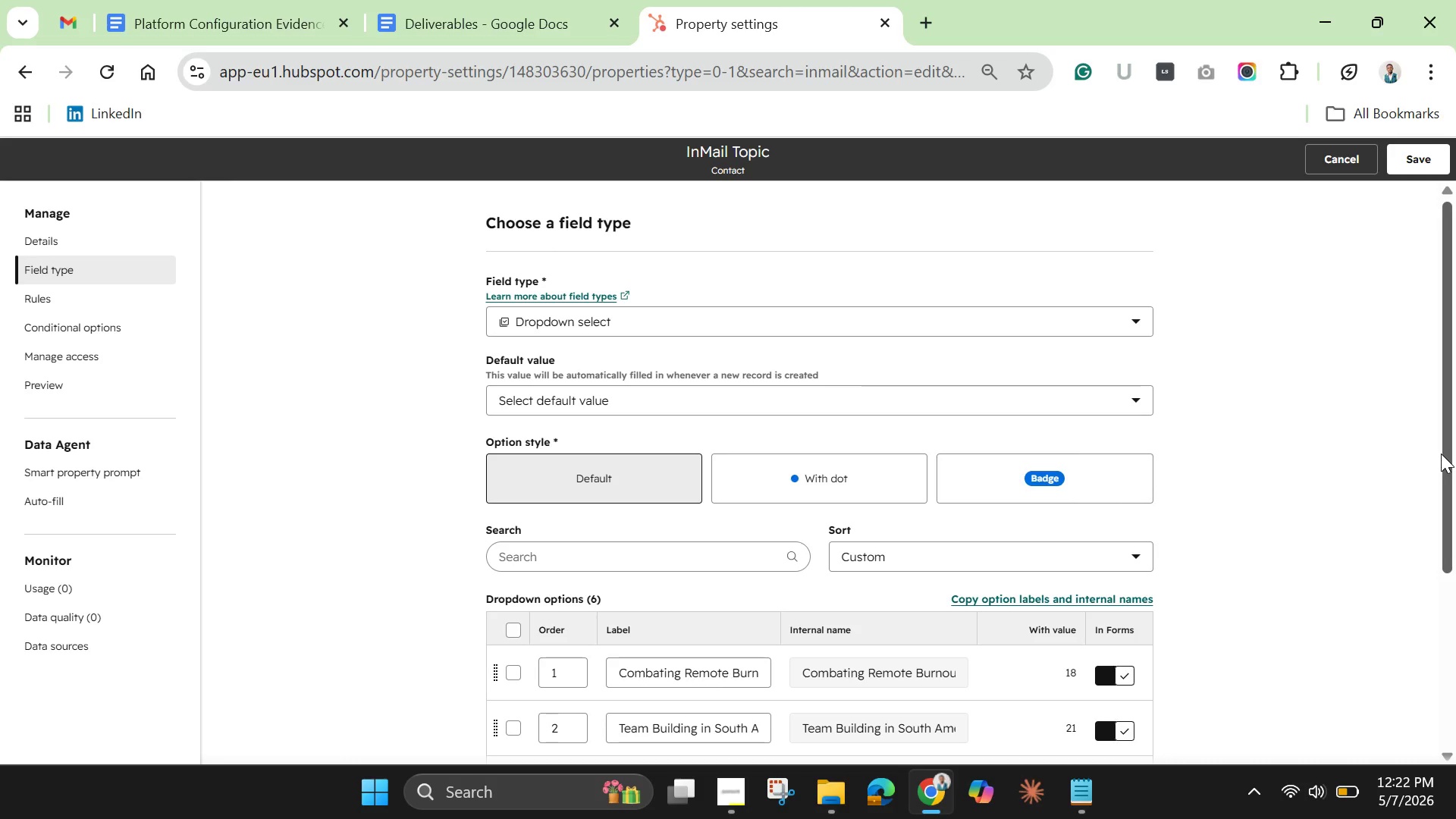 
left_click([1357, 157])
 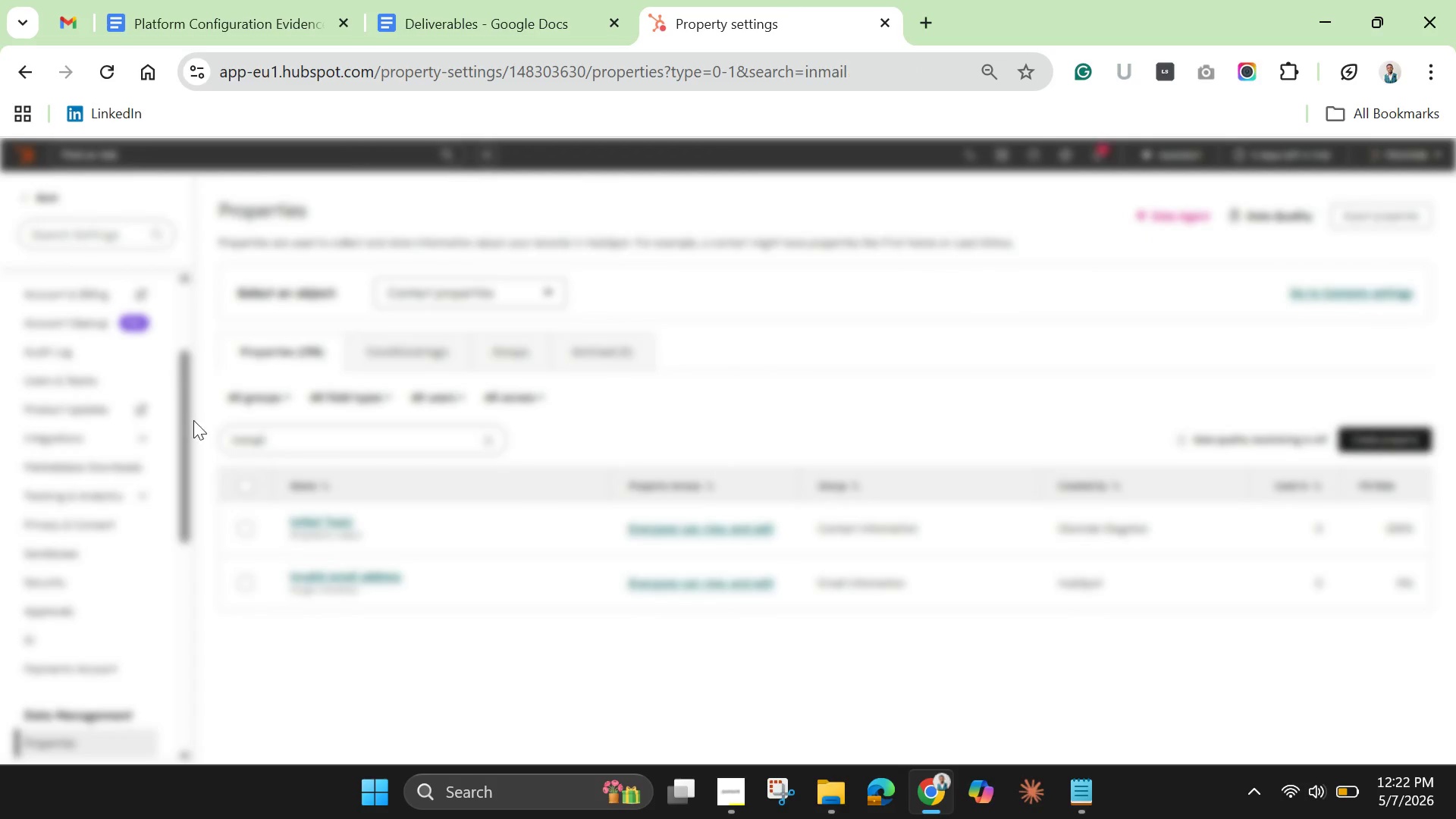 
mouse_move([56, 514])
 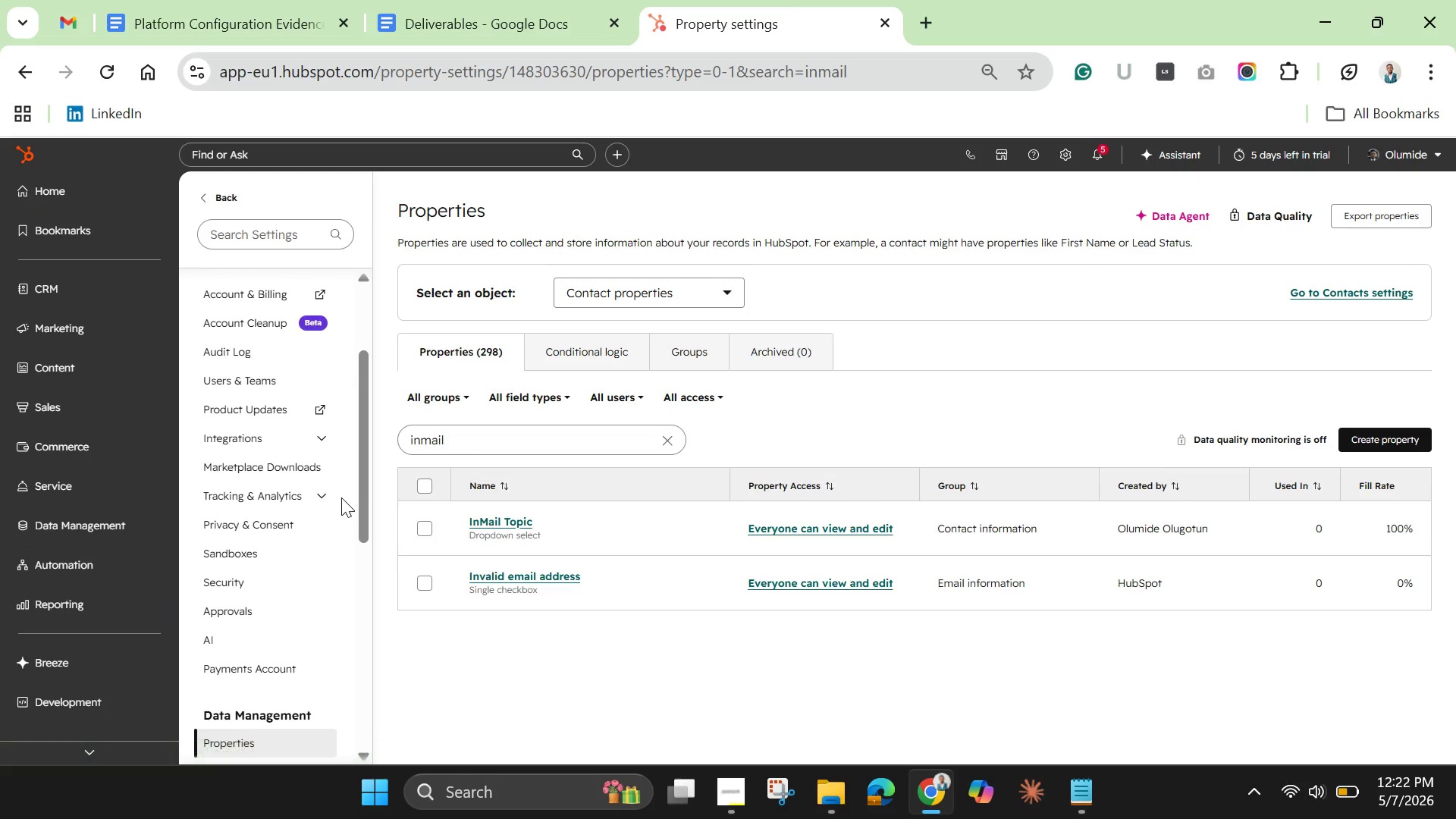 
wait(5.64)
 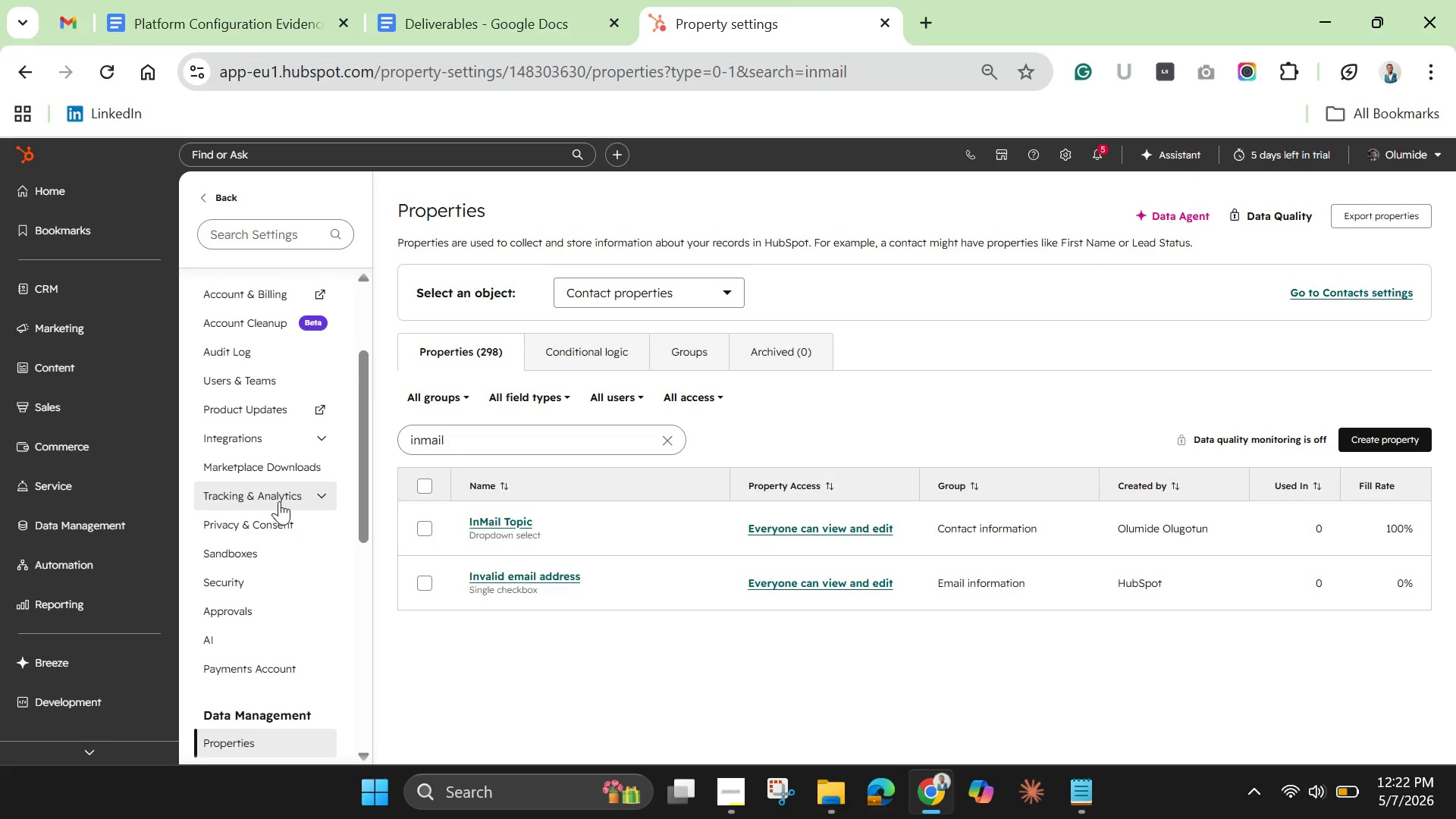 
scroll: coordinate [366, 484], scroll_direction: down, amount: 1.0
 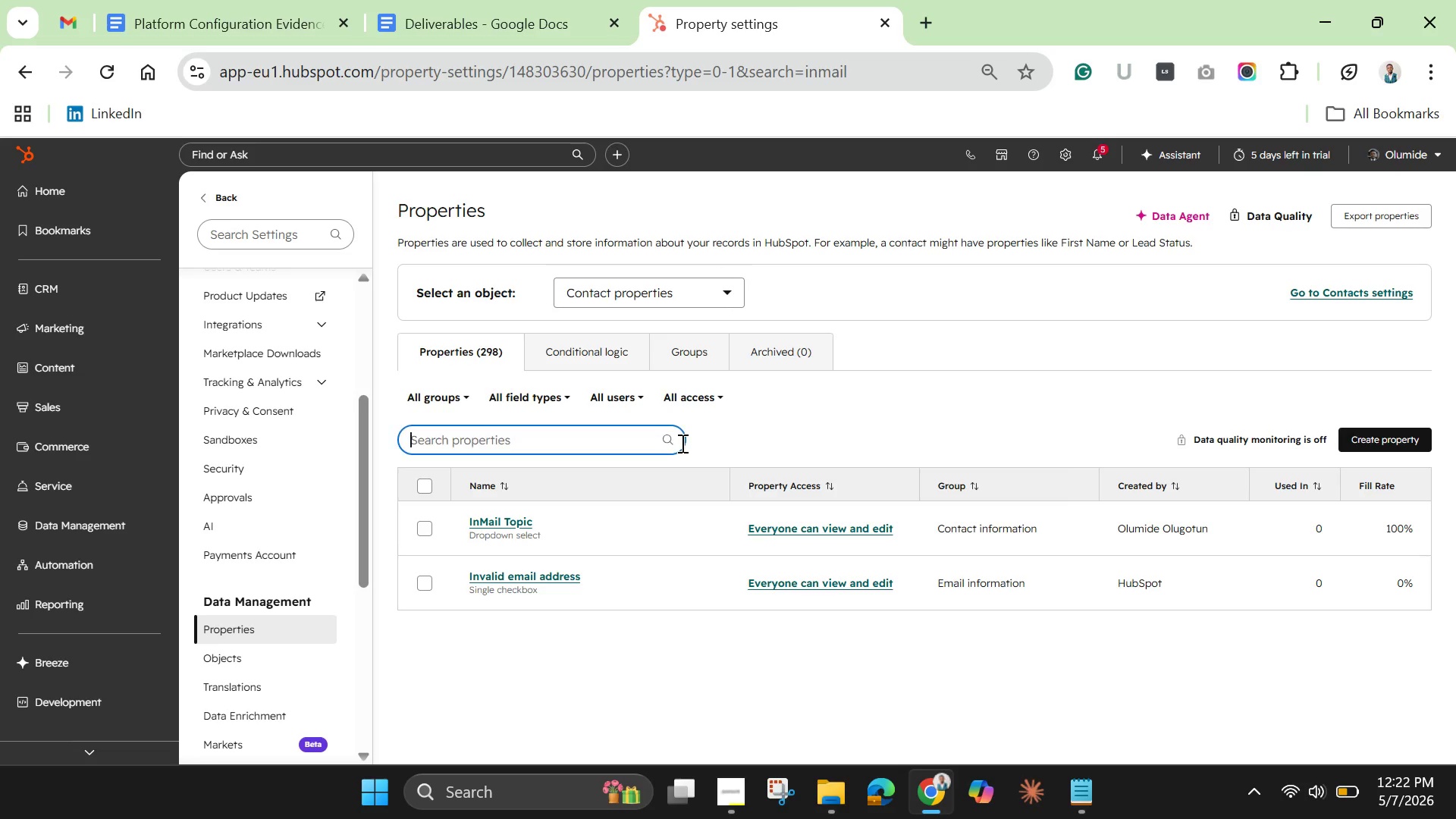 
wait(8.86)
 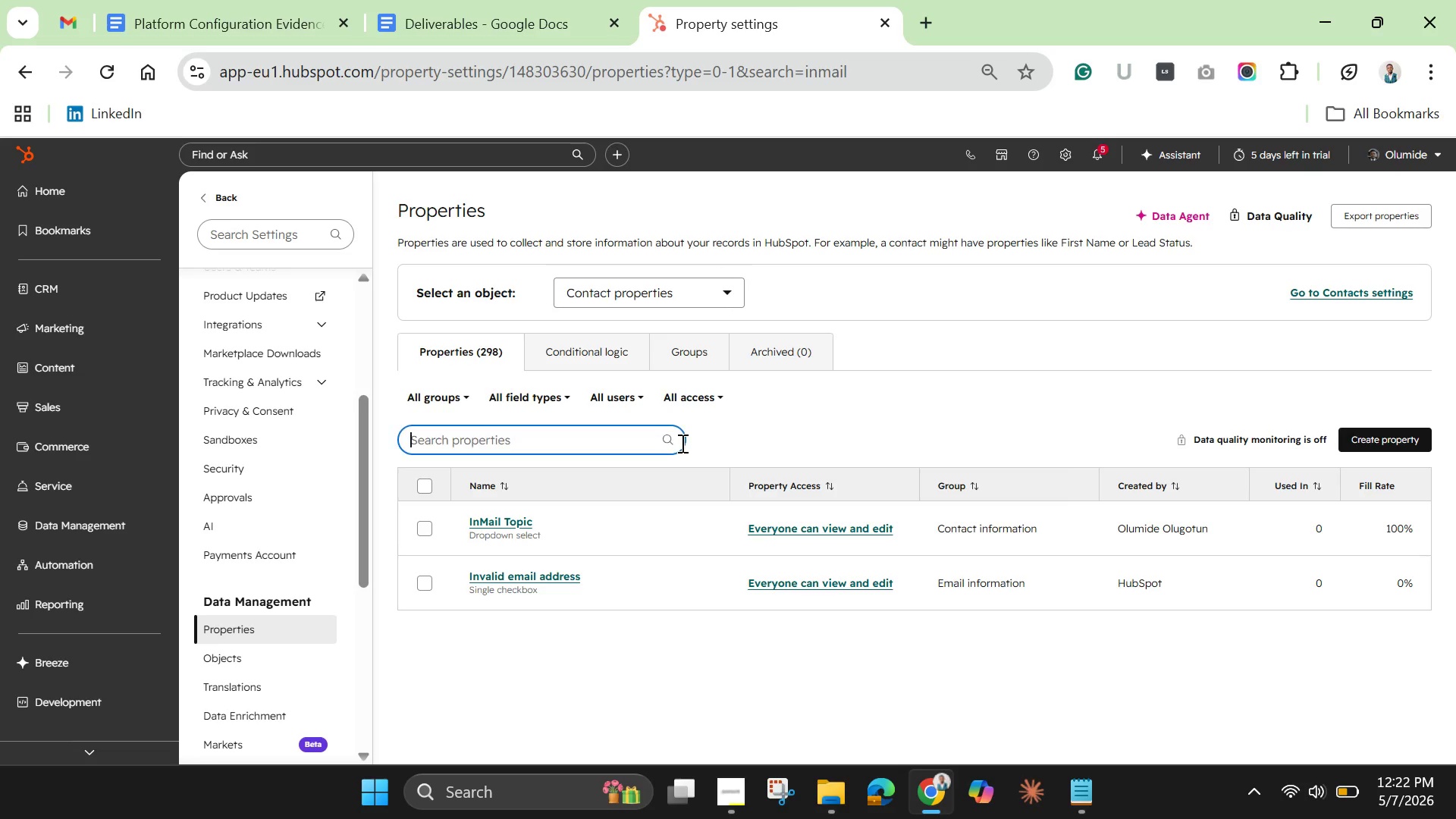 
type(recent coman)
 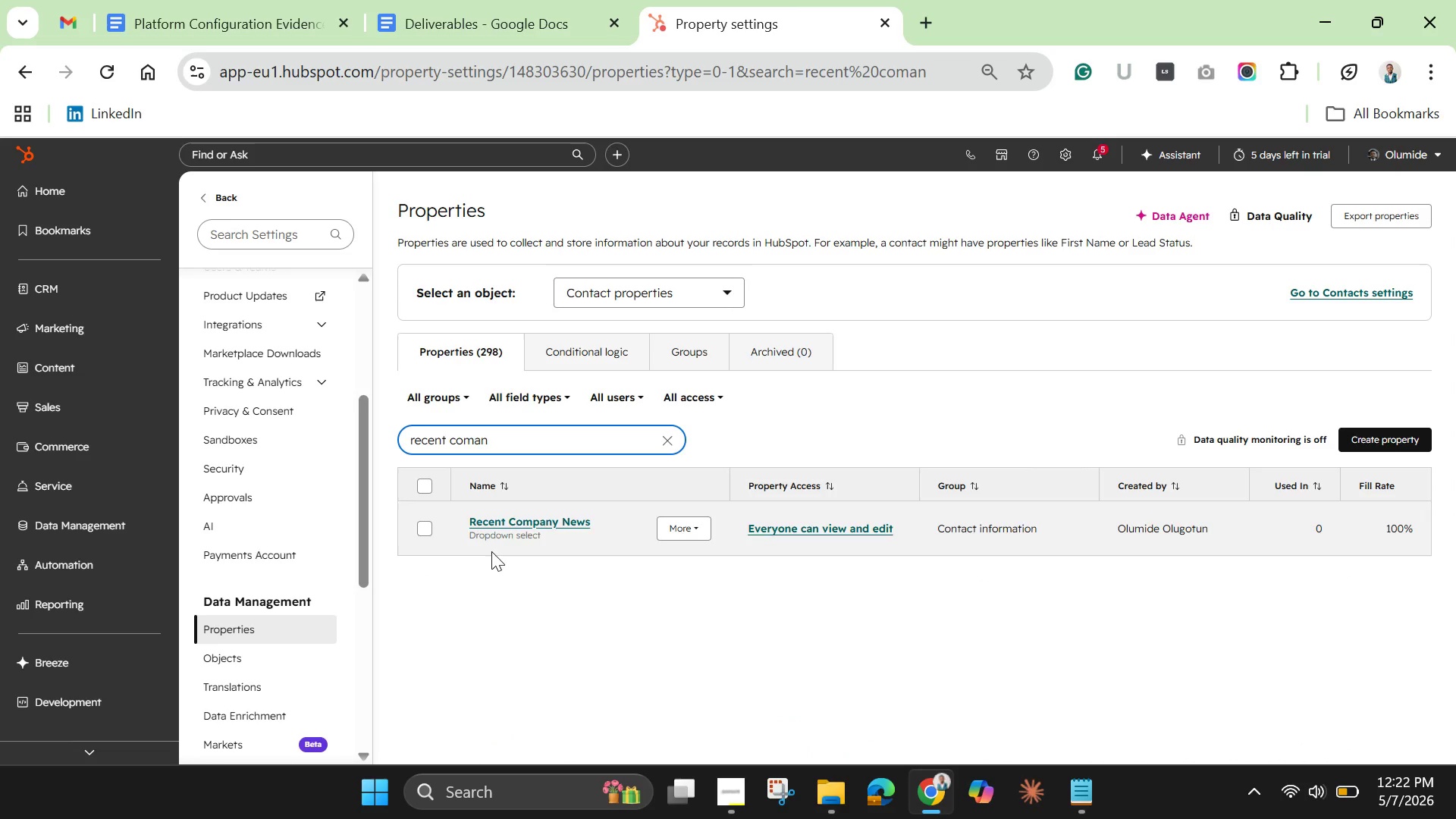 
left_click([508, 533])
 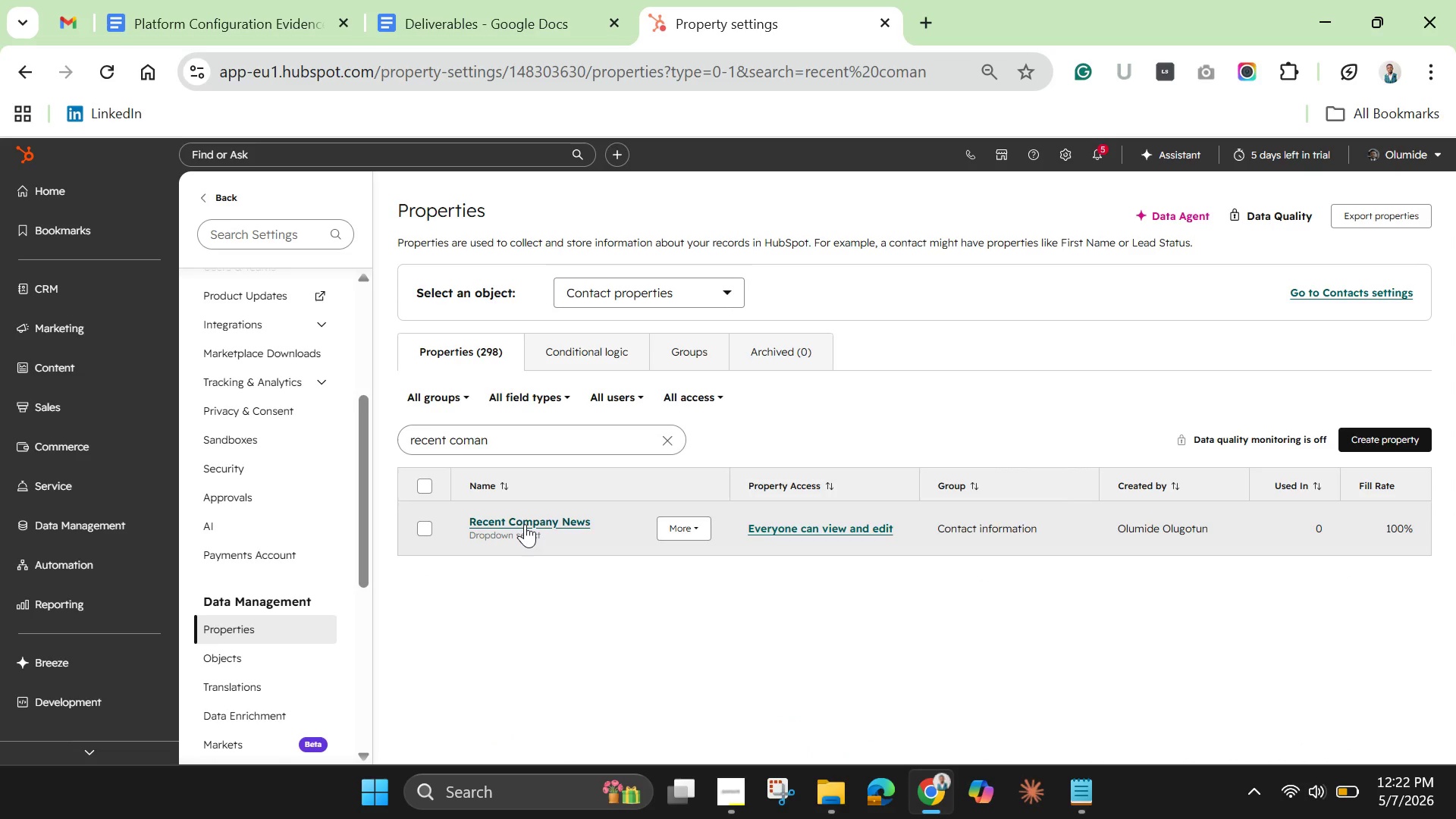 
left_click([525, 524])
 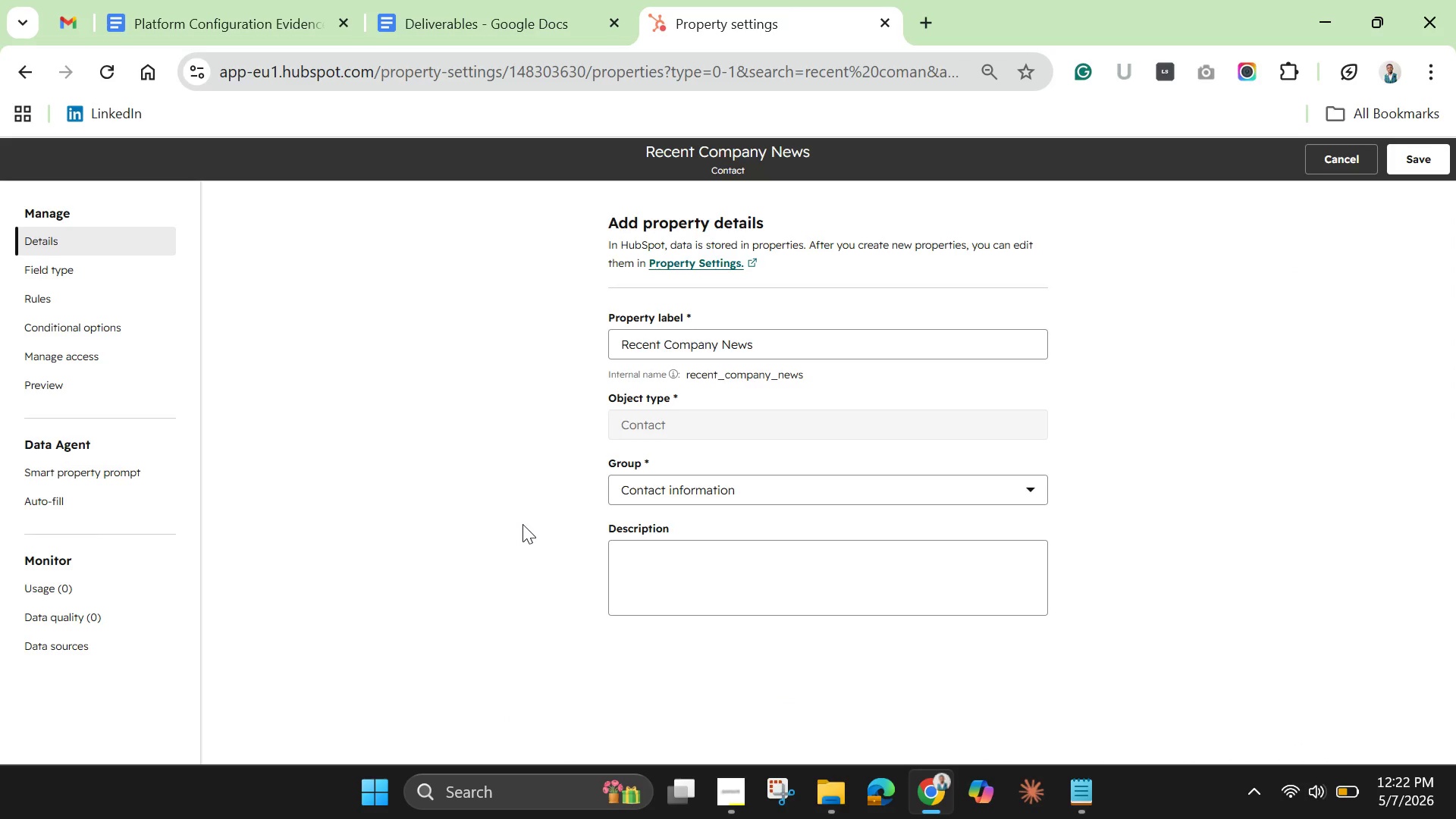 
wait(25.69)
 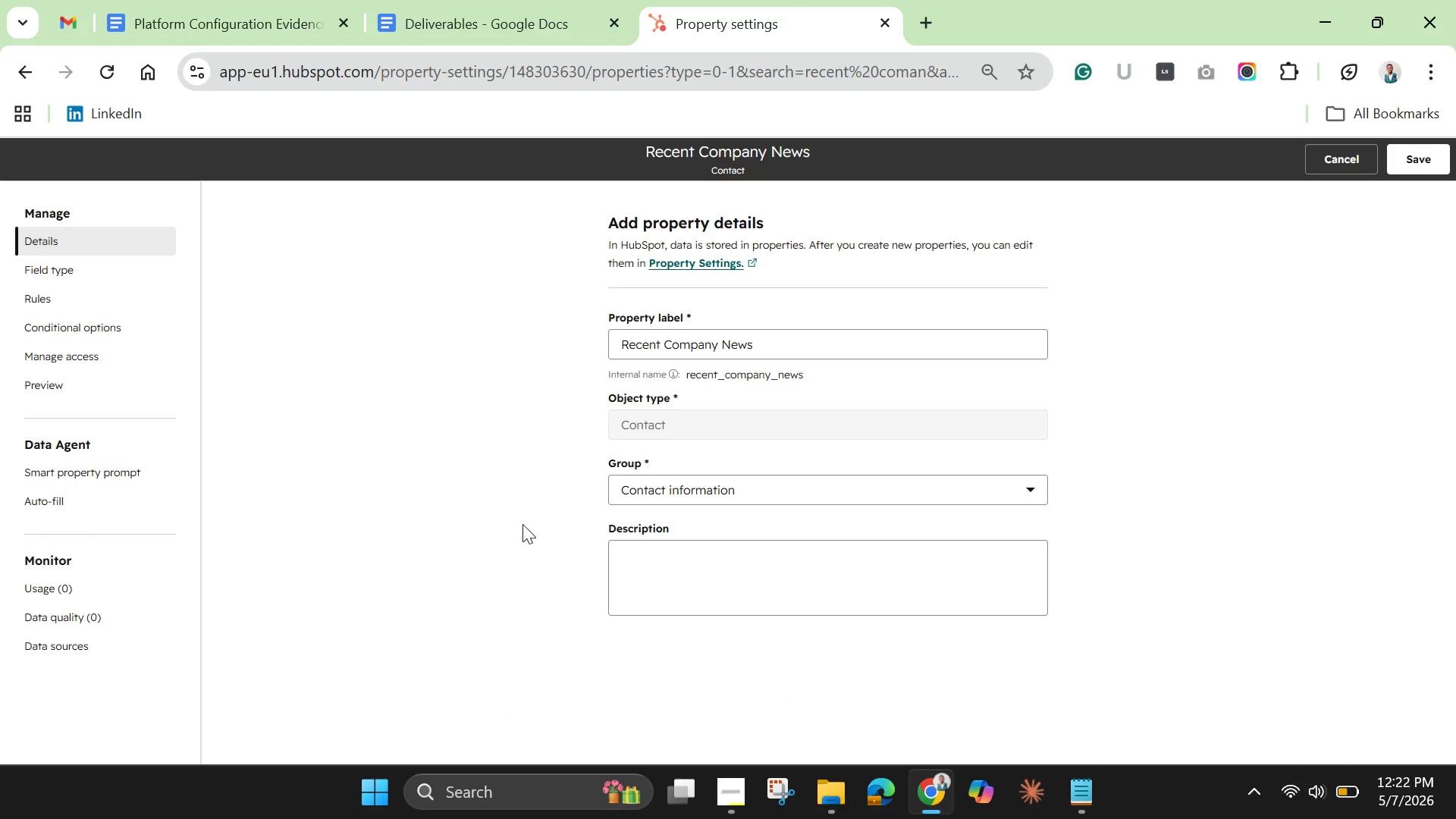 
left_click([43, 272])
 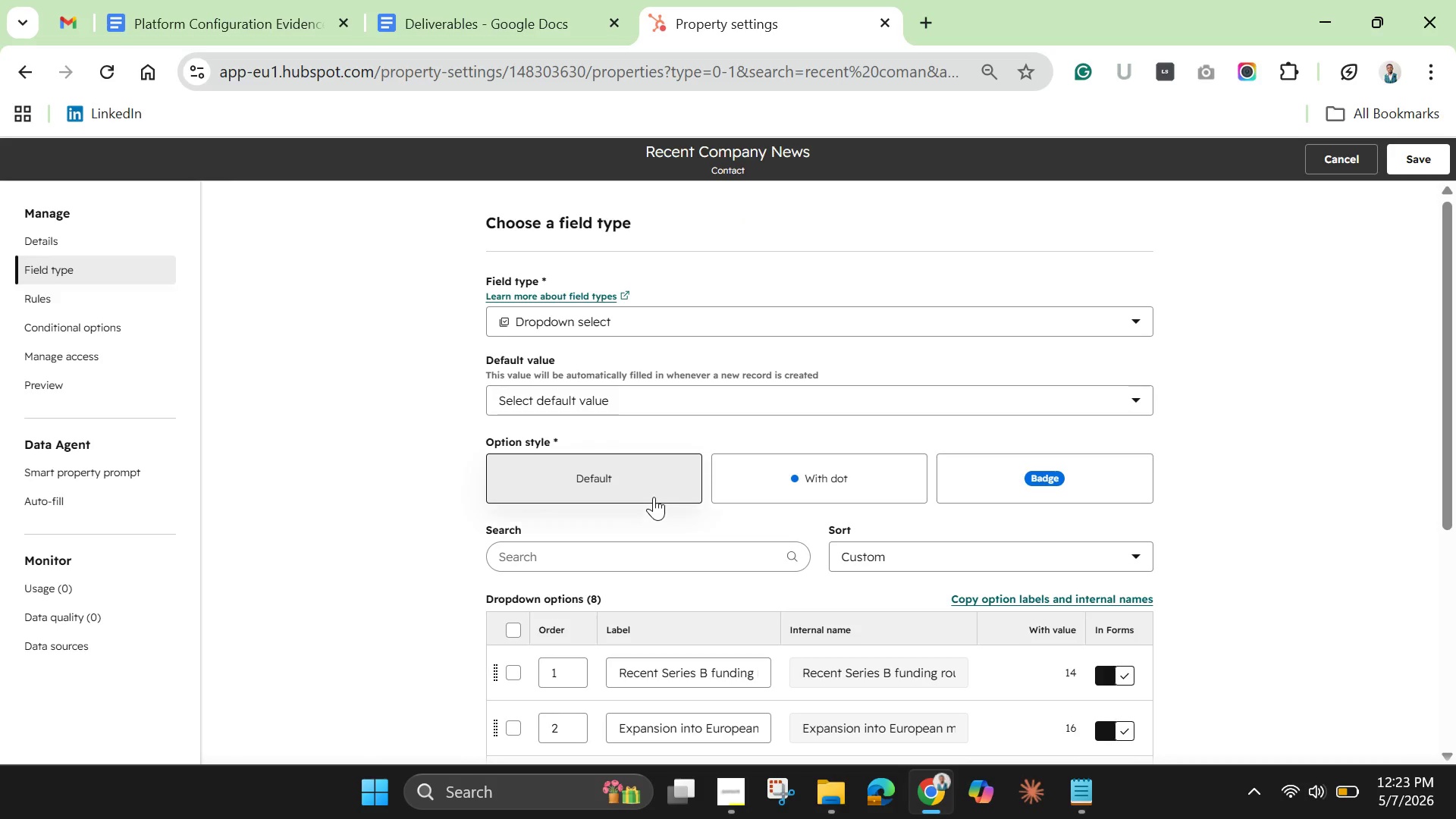 
scroll: coordinate [551, 587], scroll_direction: down, amount: 7.0
 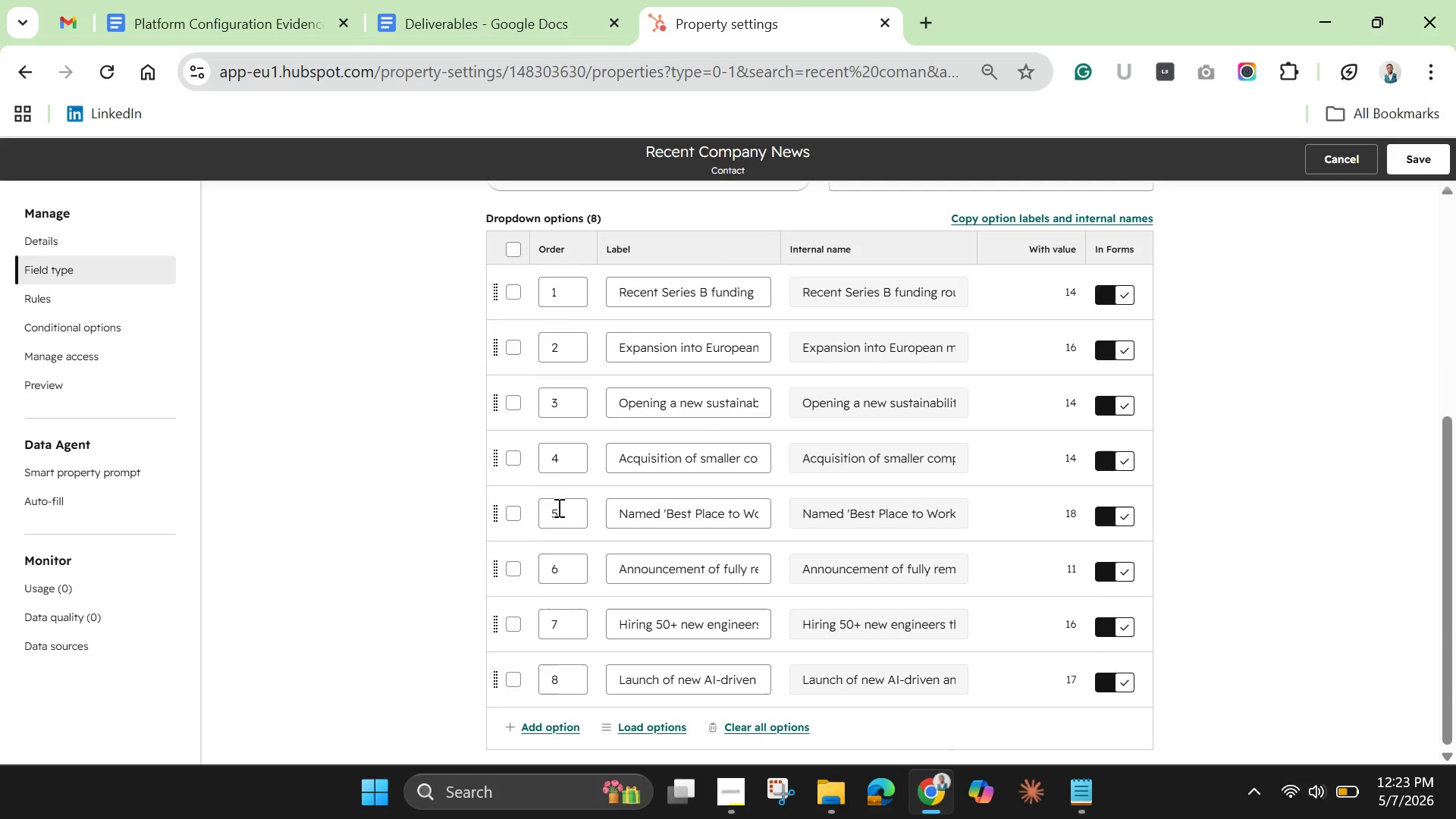 
scroll: coordinate [567, 447], scroll_direction: up, amount: 6.0
 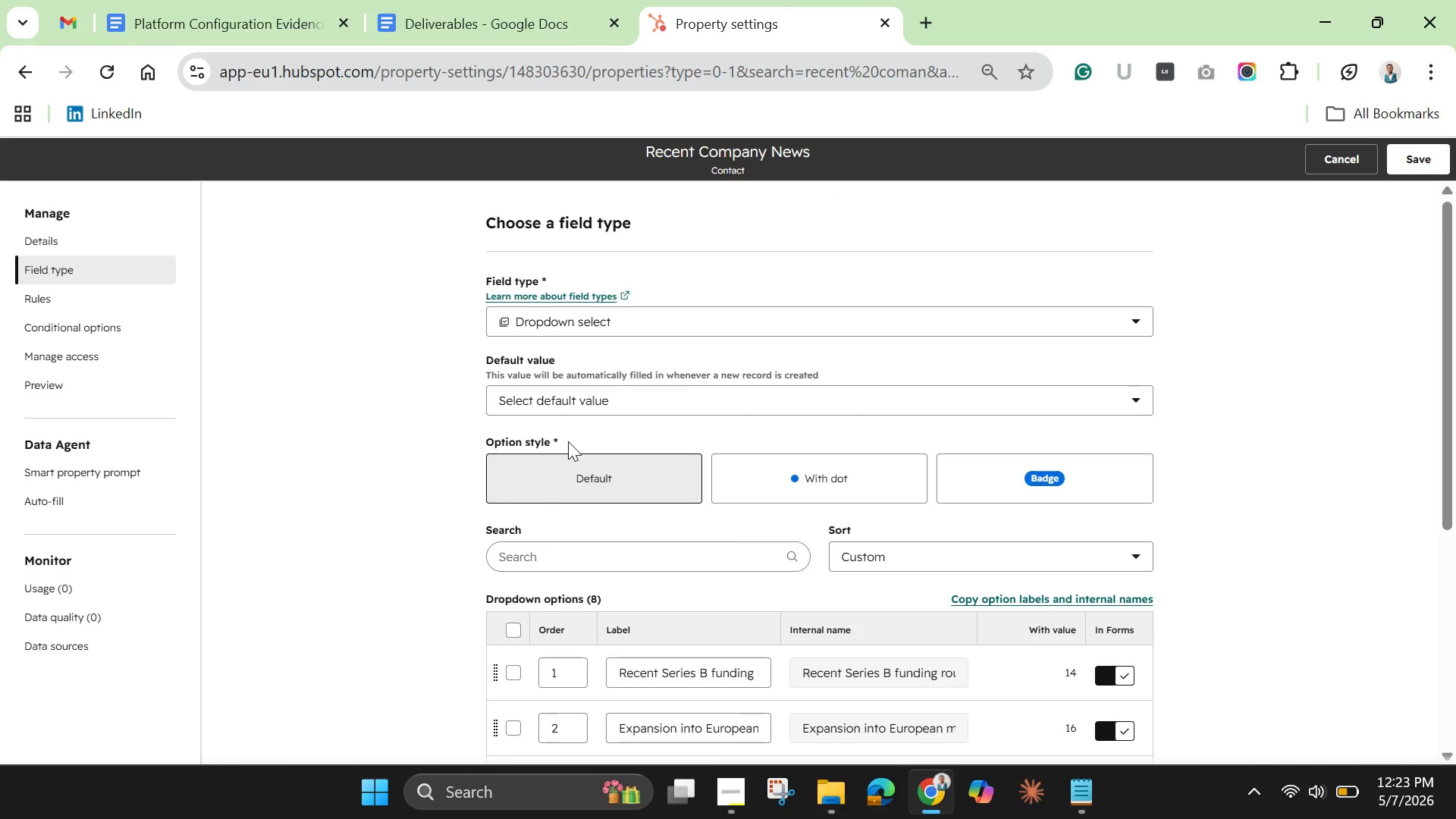 
scroll: coordinate [568, 456], scroll_direction: down, amount: 9.0
 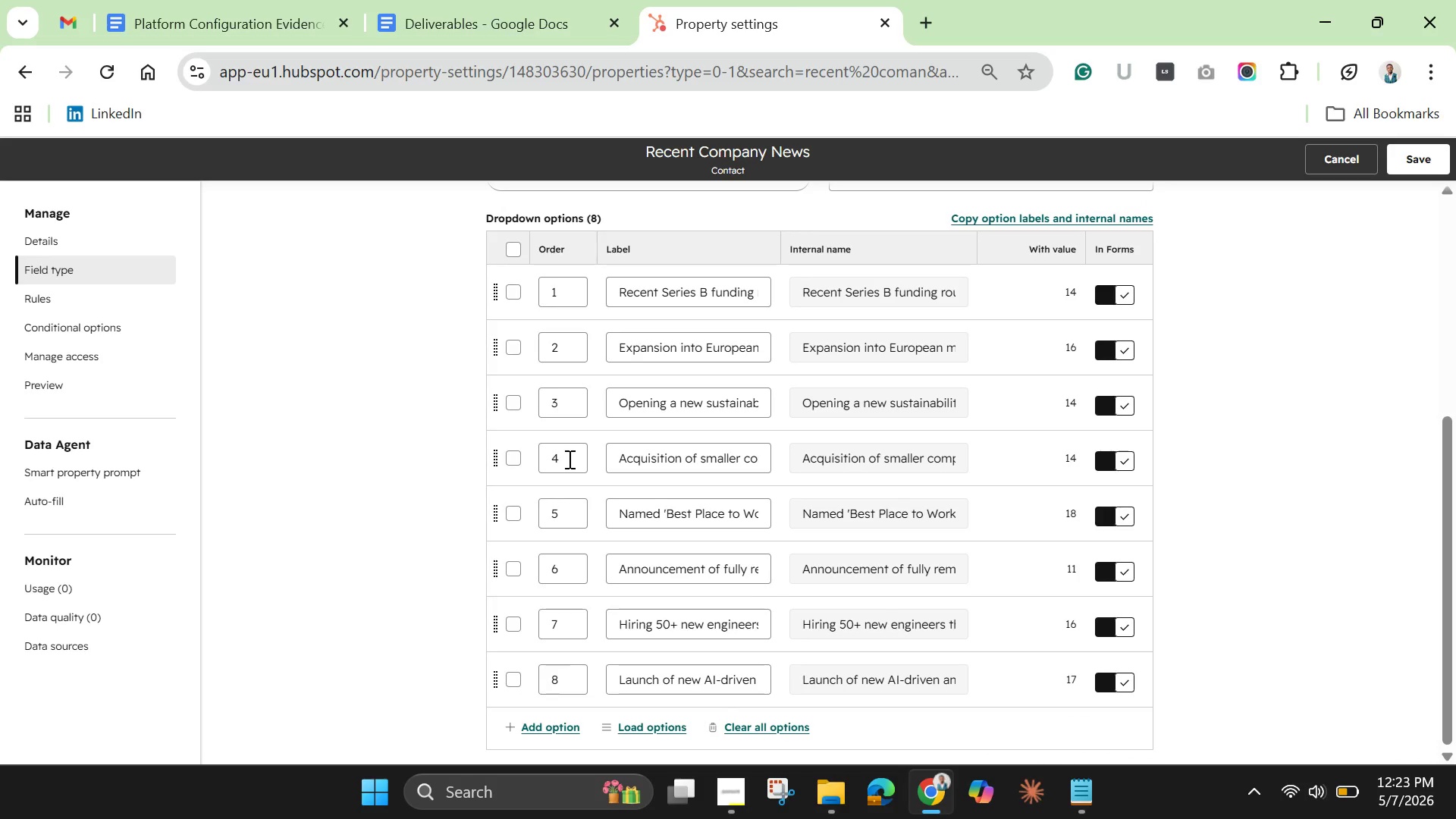 
wait(18.77)
 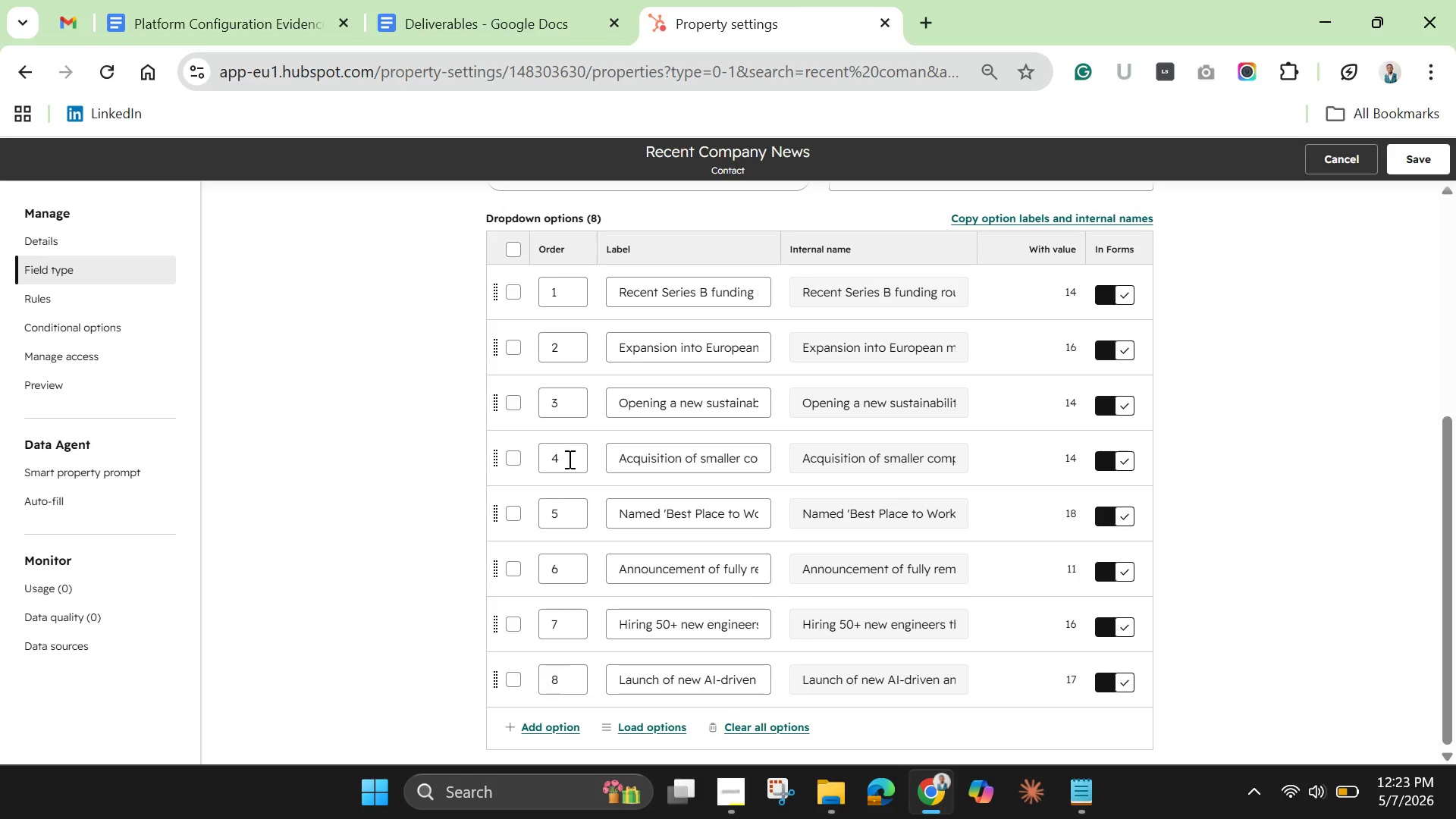 
scroll: coordinate [637, 403], scroll_direction: up, amount: 1.0
 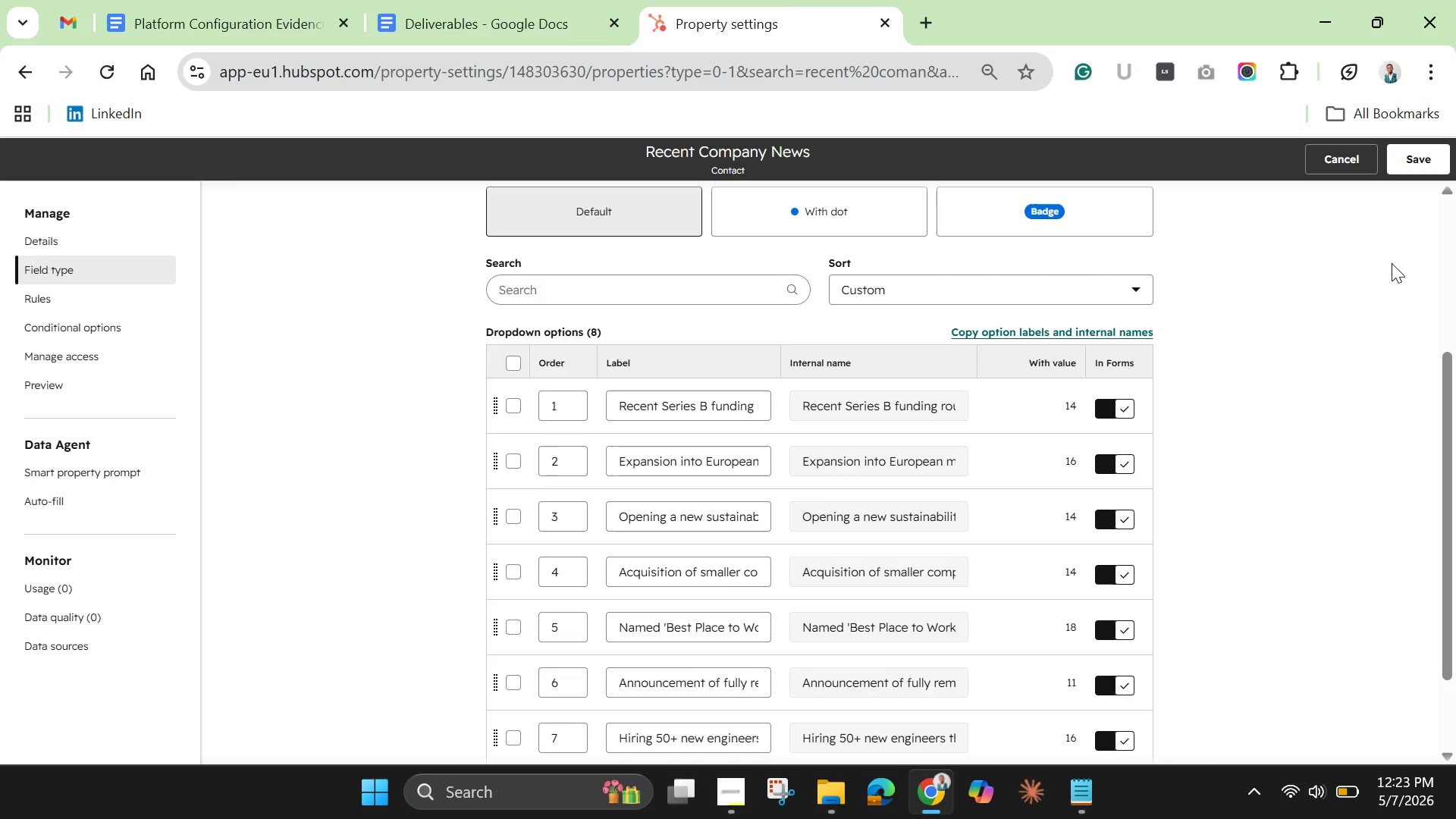 
wait(5.03)
 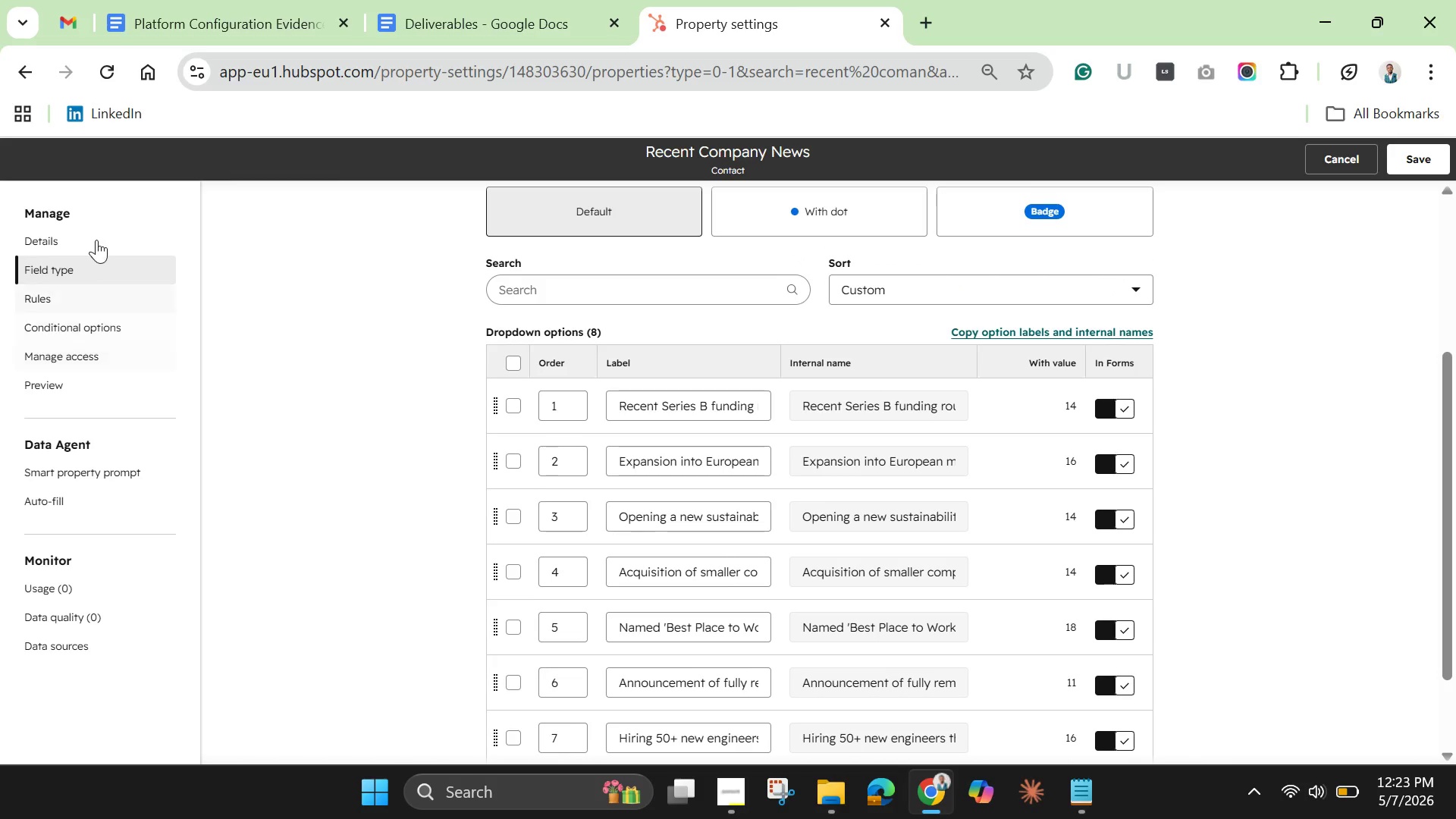 
left_click([1353, 158])
 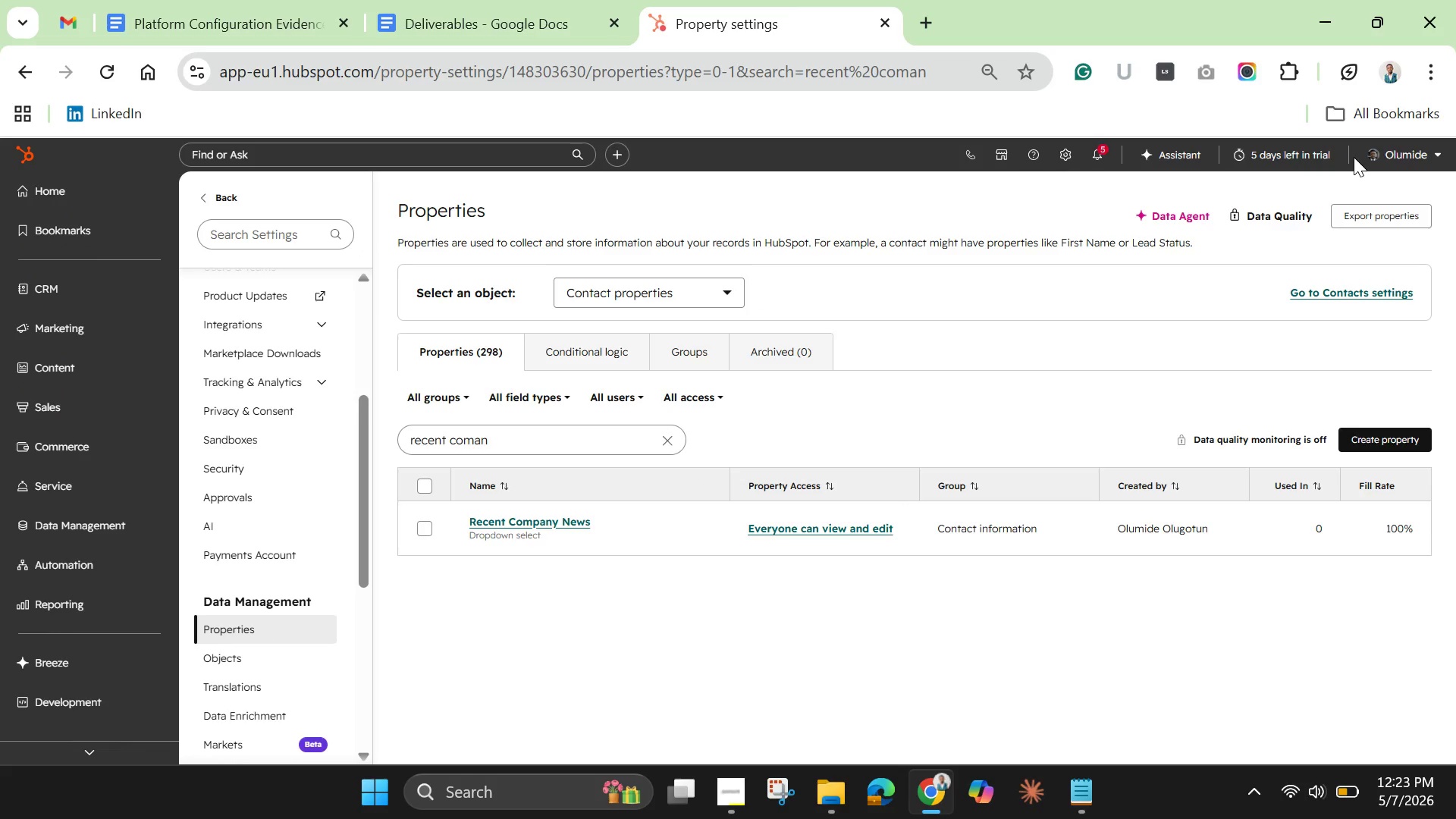 
wait(13.23)
 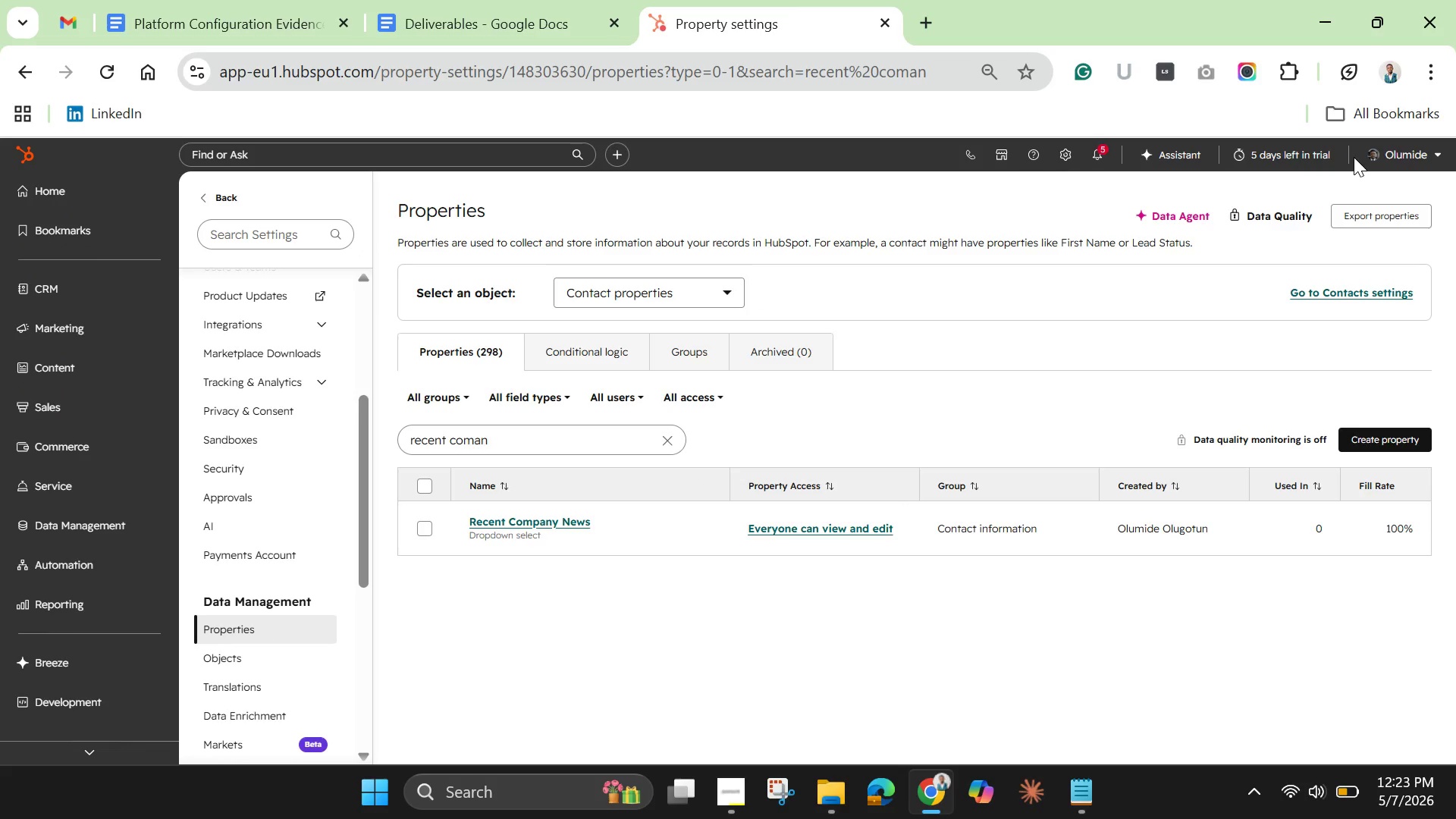 
left_click([77, 570])
 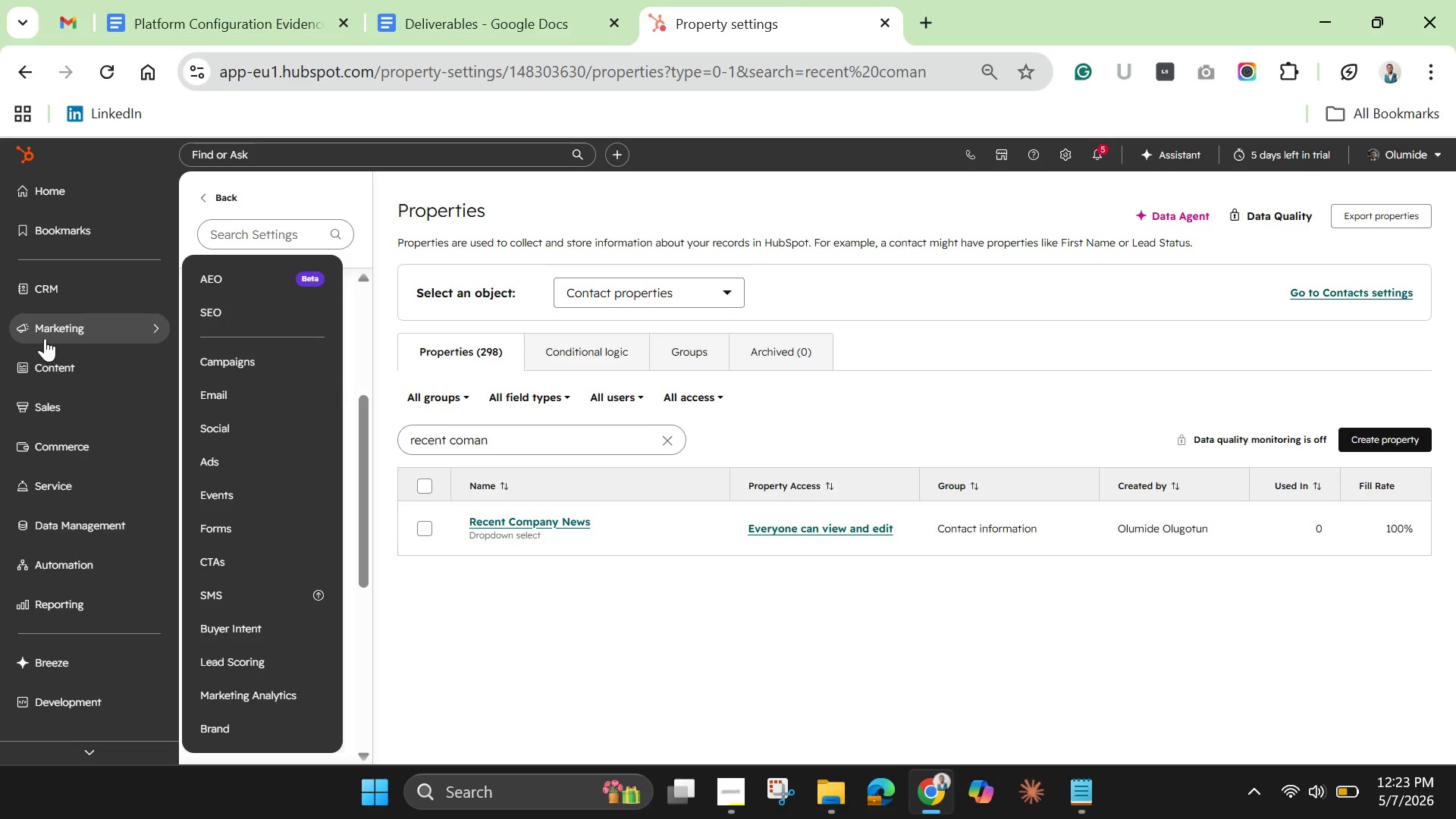 
wait(13.44)
 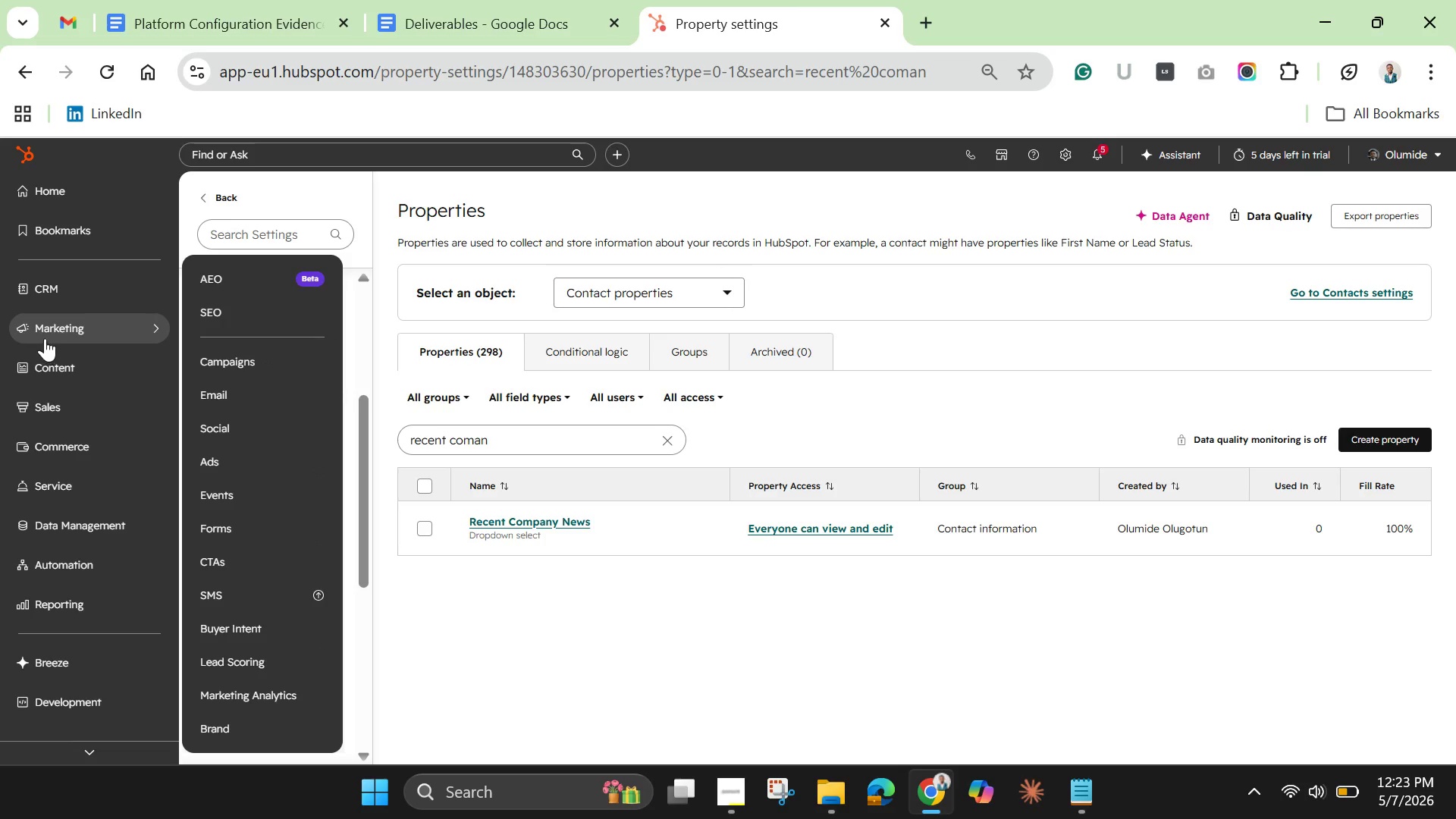 
left_click([42, 293])
 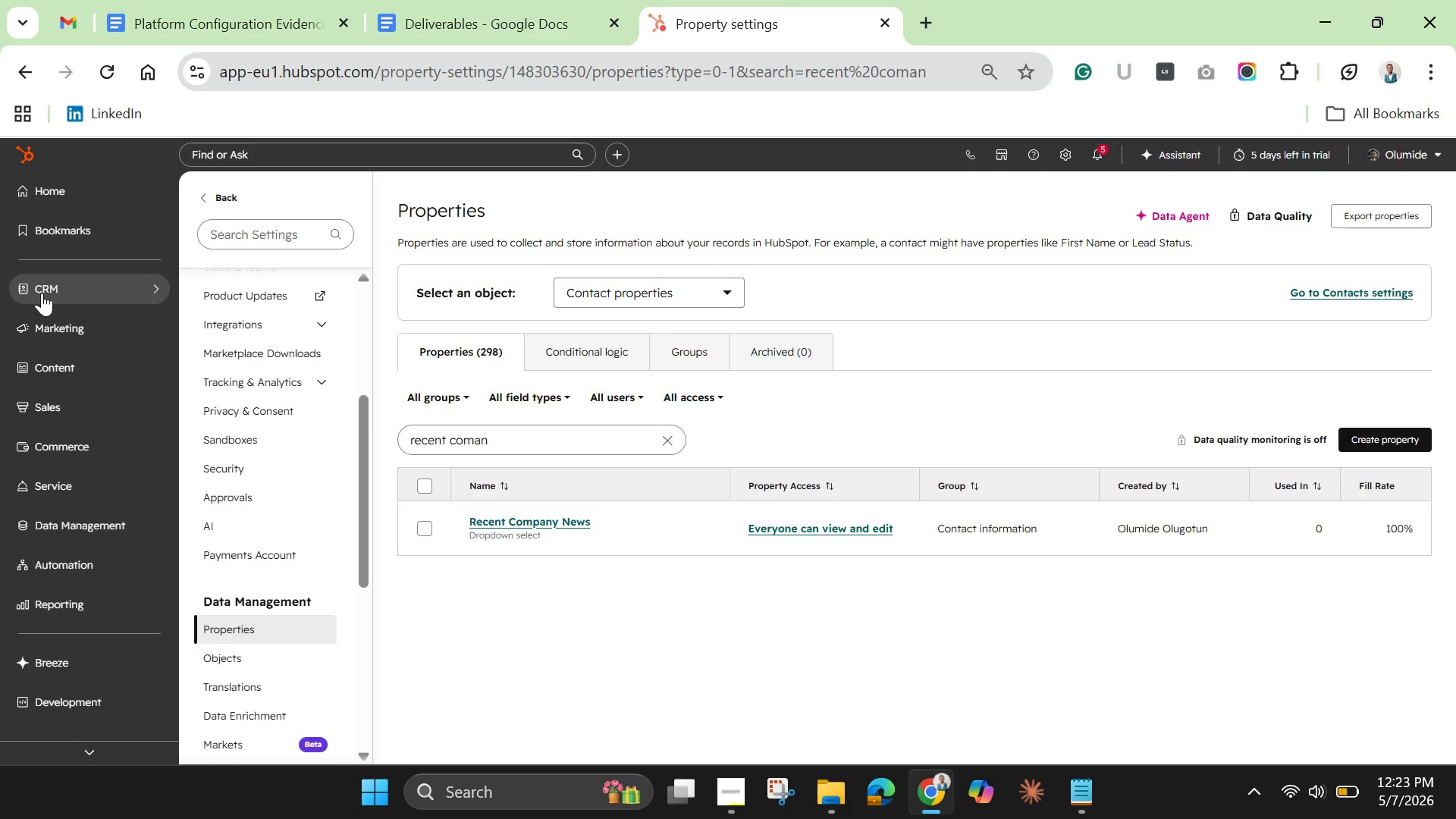 
left_click([42, 293])
 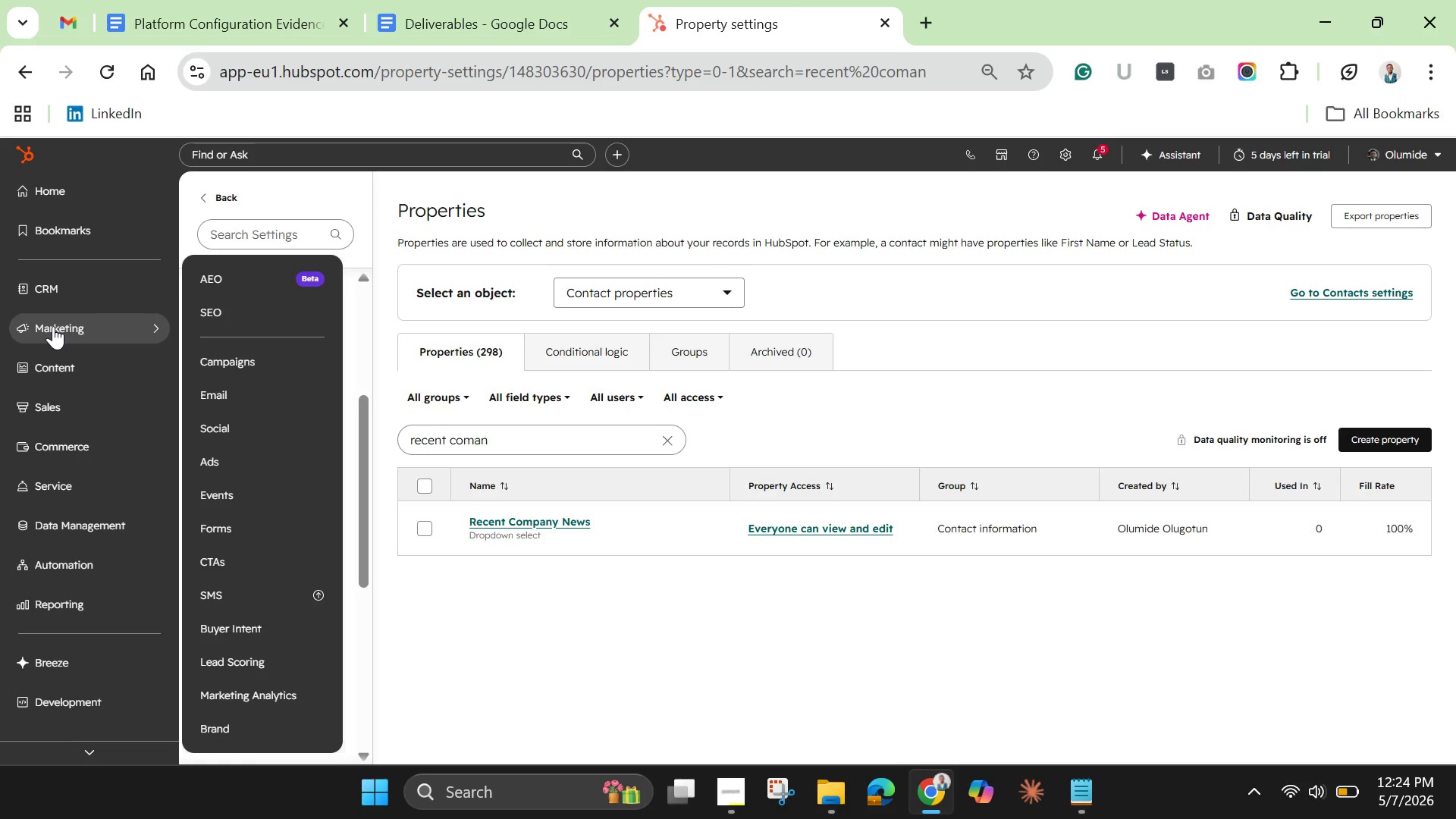 
wait(8.05)
 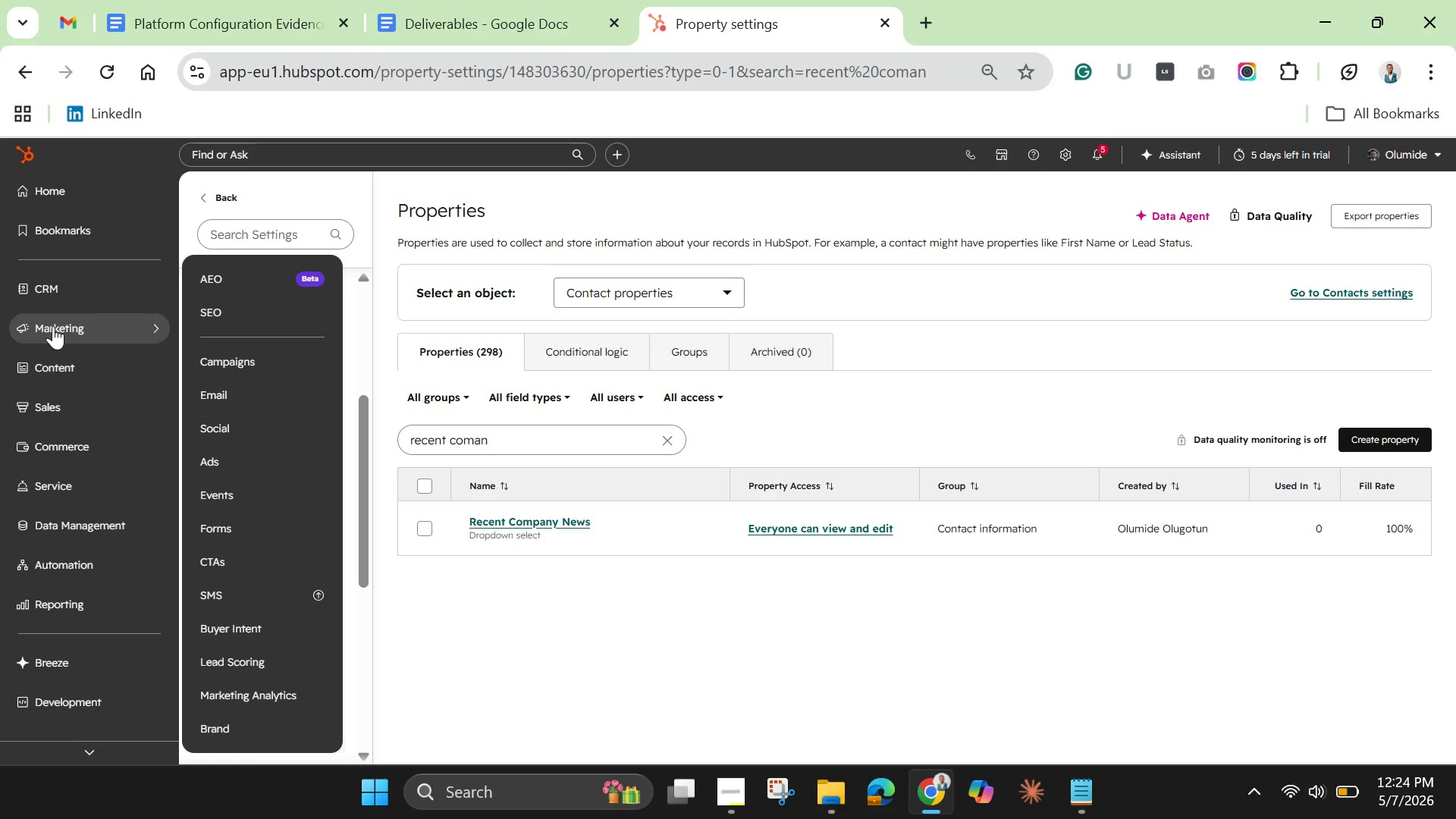 
left_click([262, 578])
 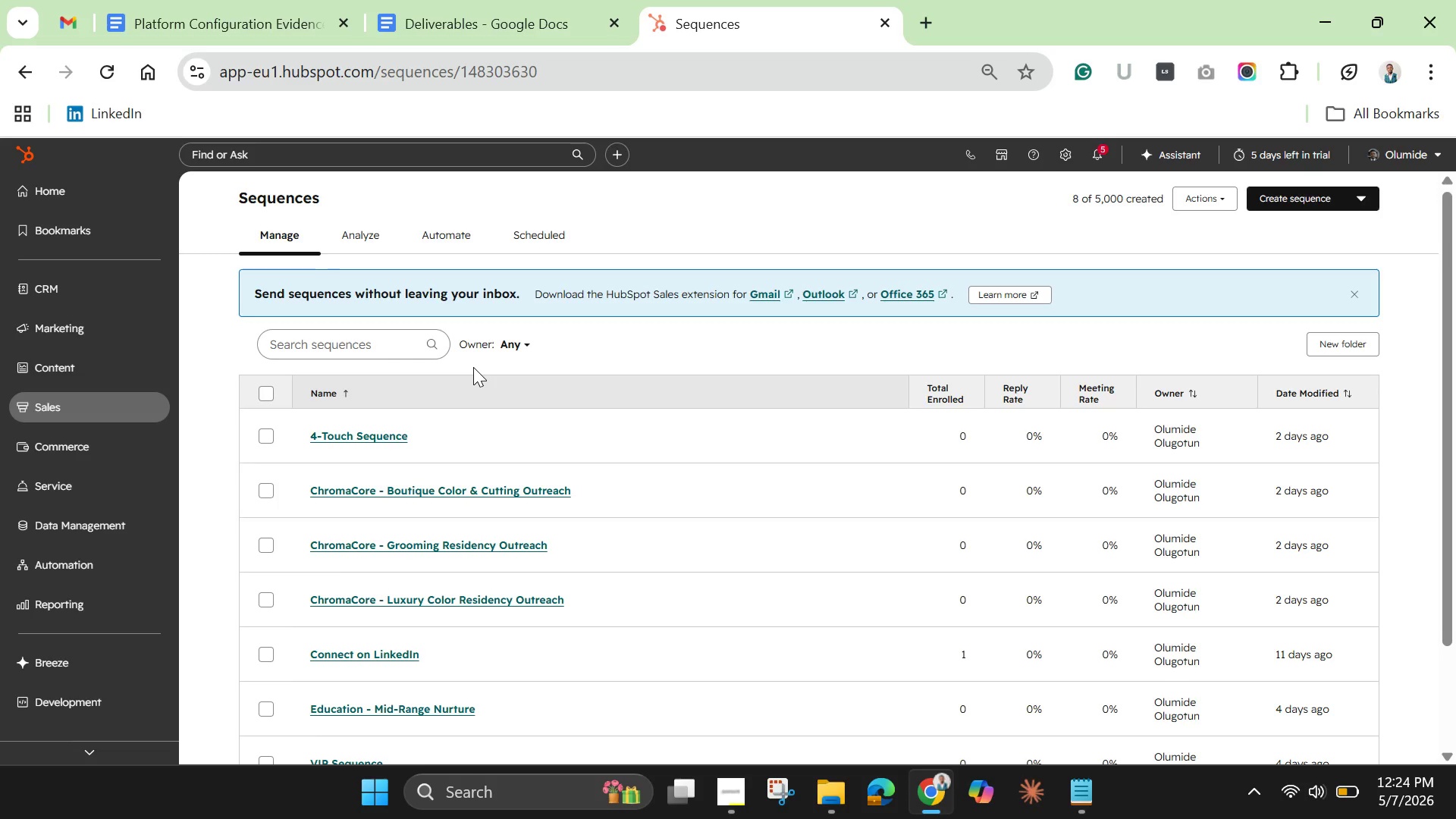 
wait(31.11)
 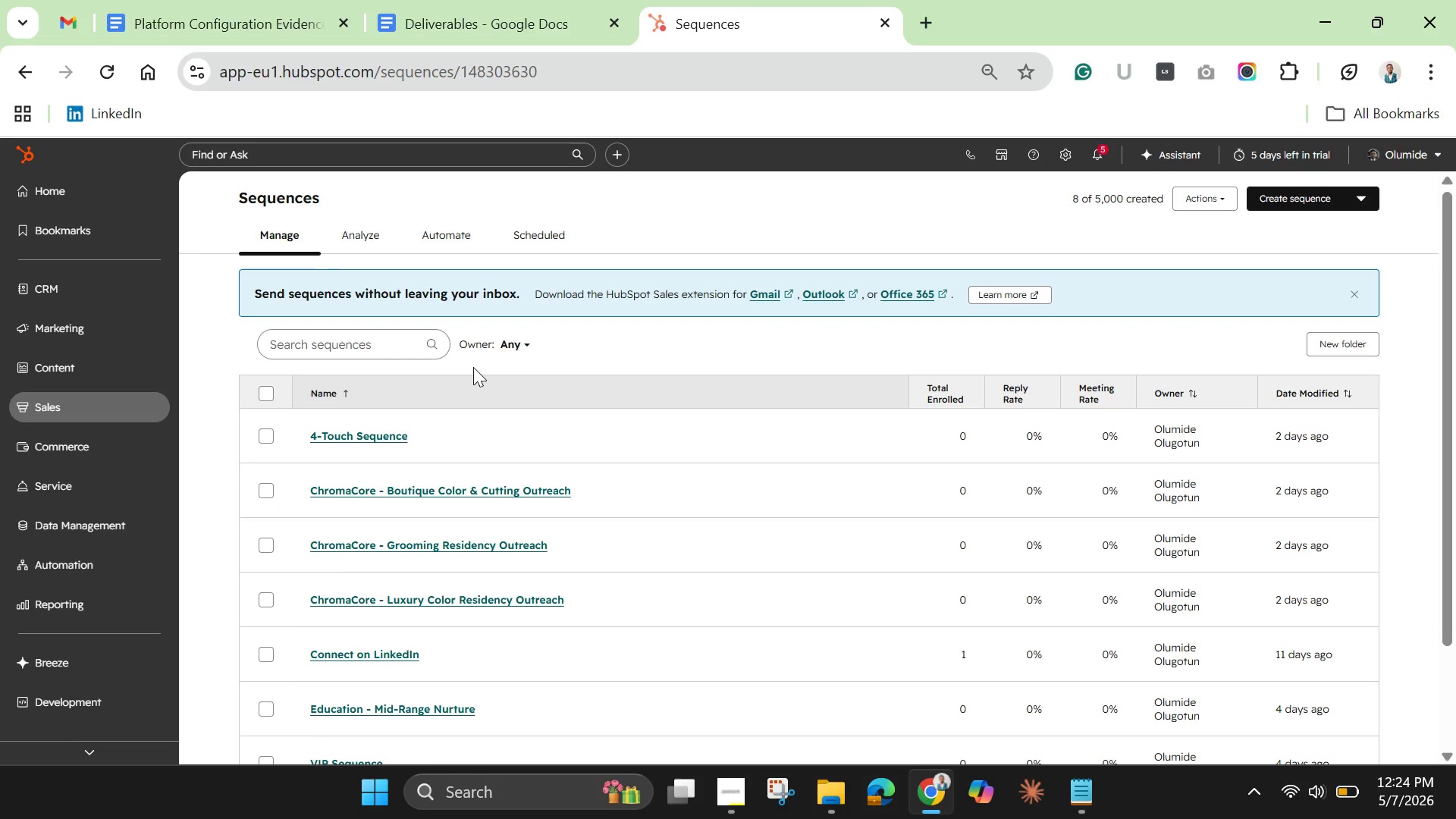 
left_click([1304, 203])
 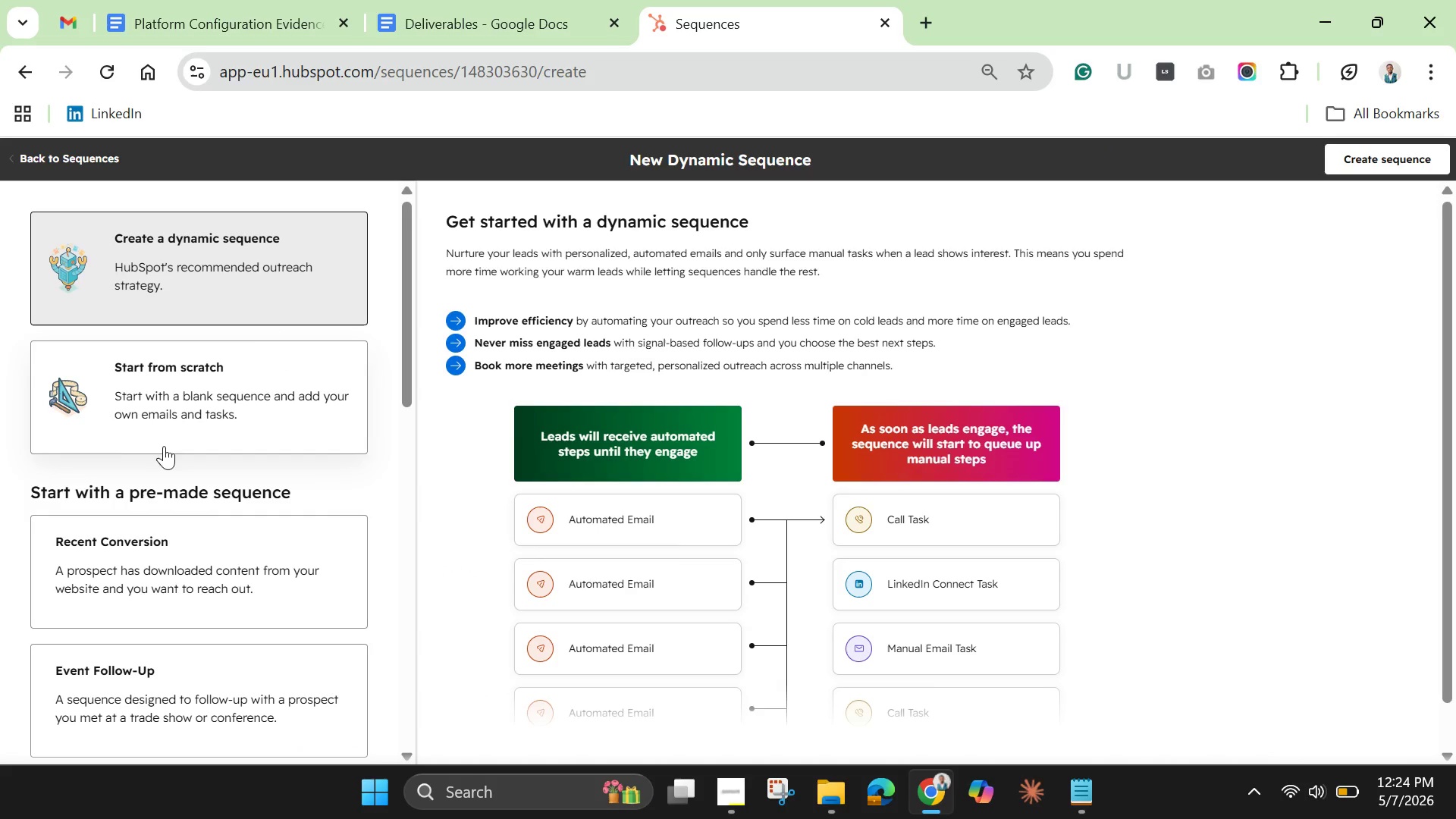 
left_click([108, 409])
 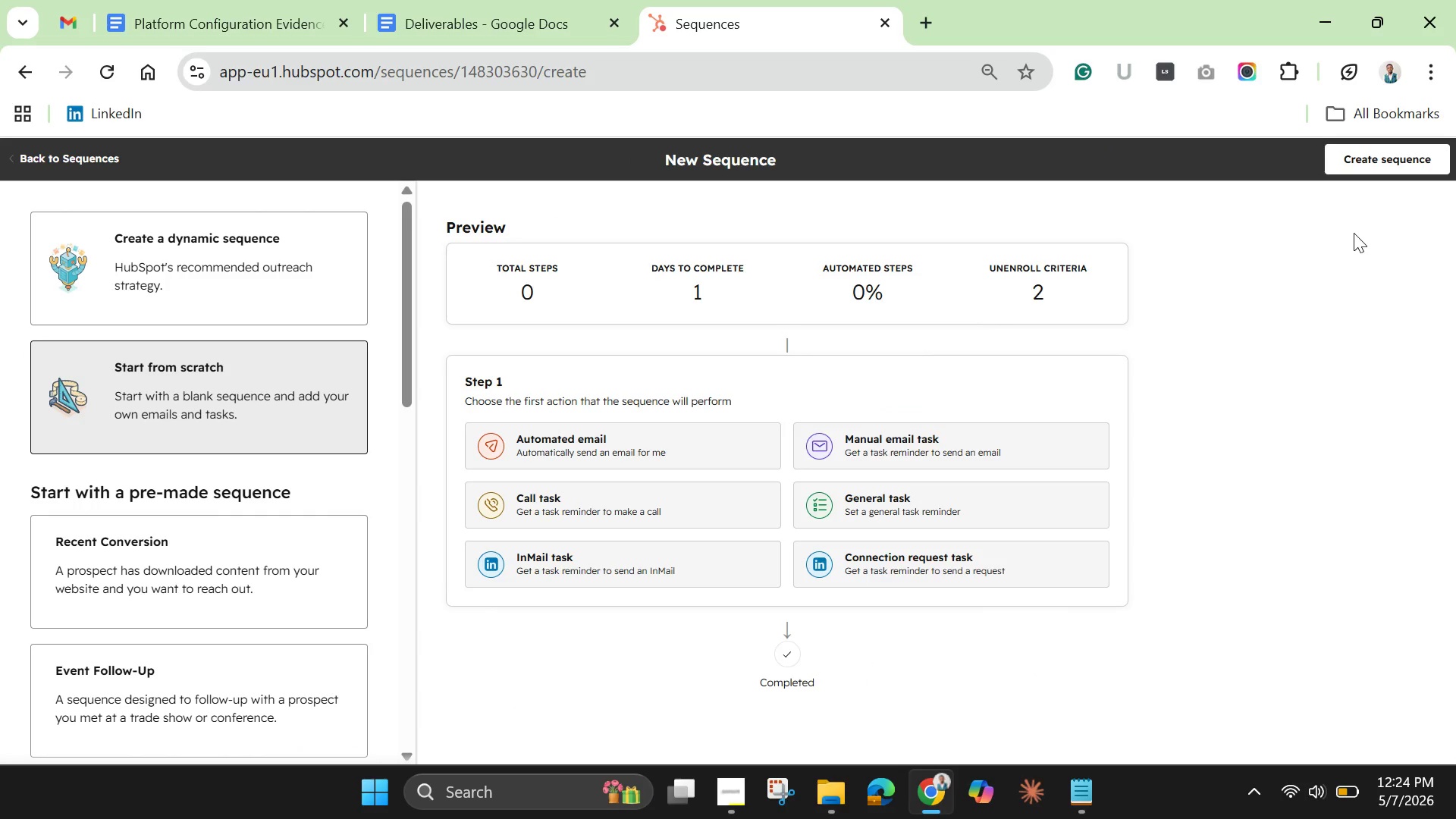 
wait(14.11)
 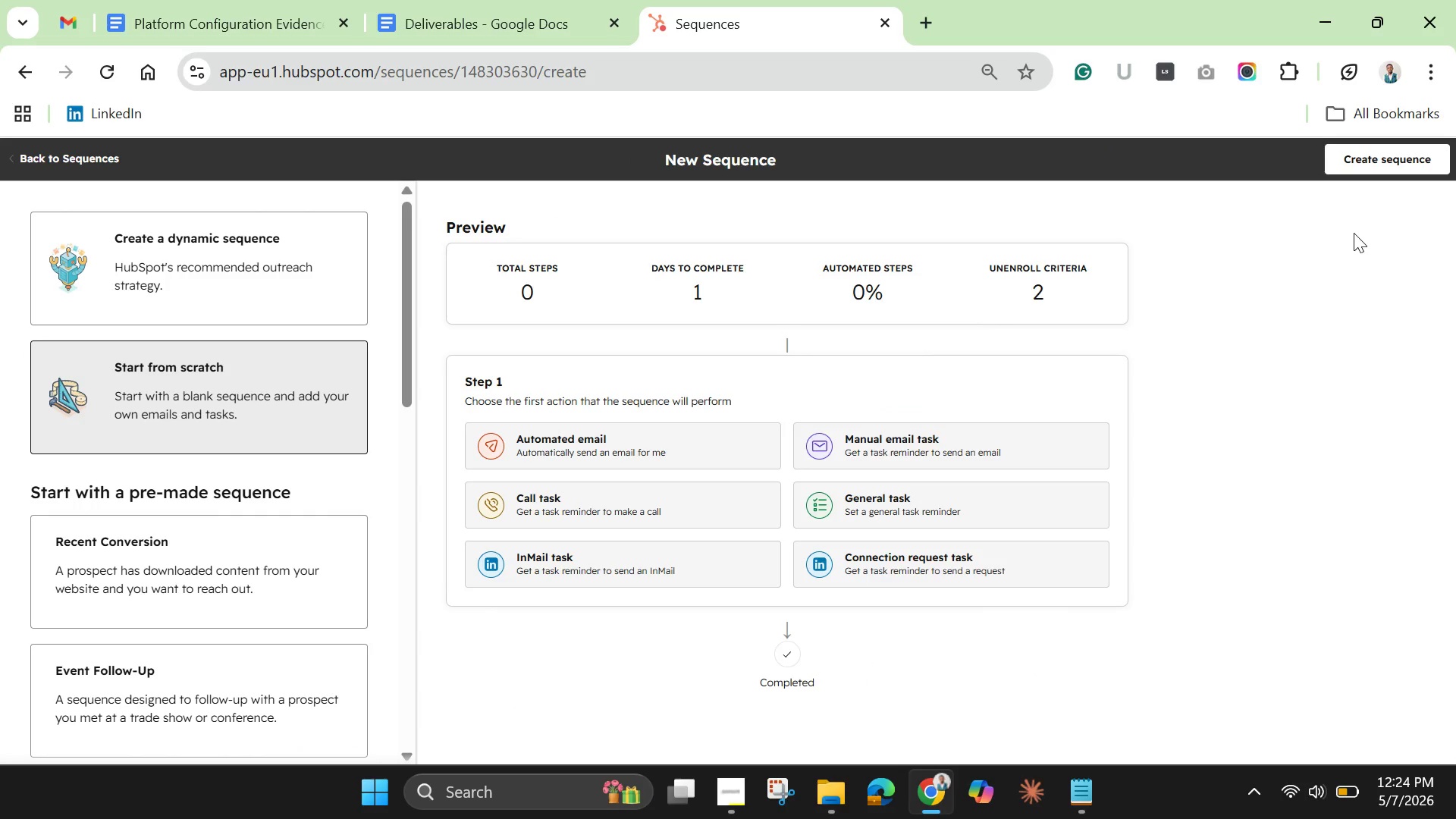 
left_click([678, 441])
 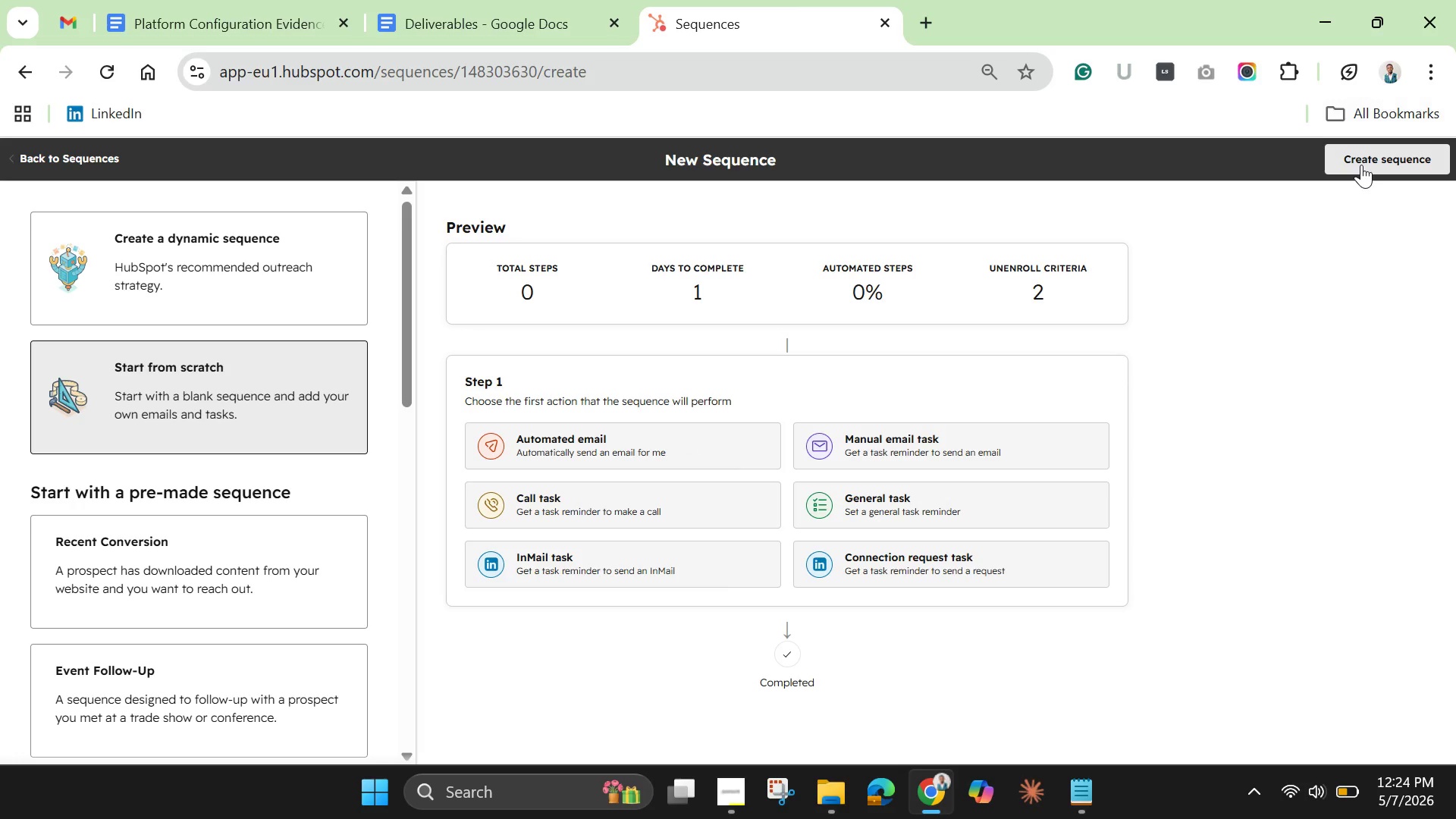 
left_click([1361, 165])
 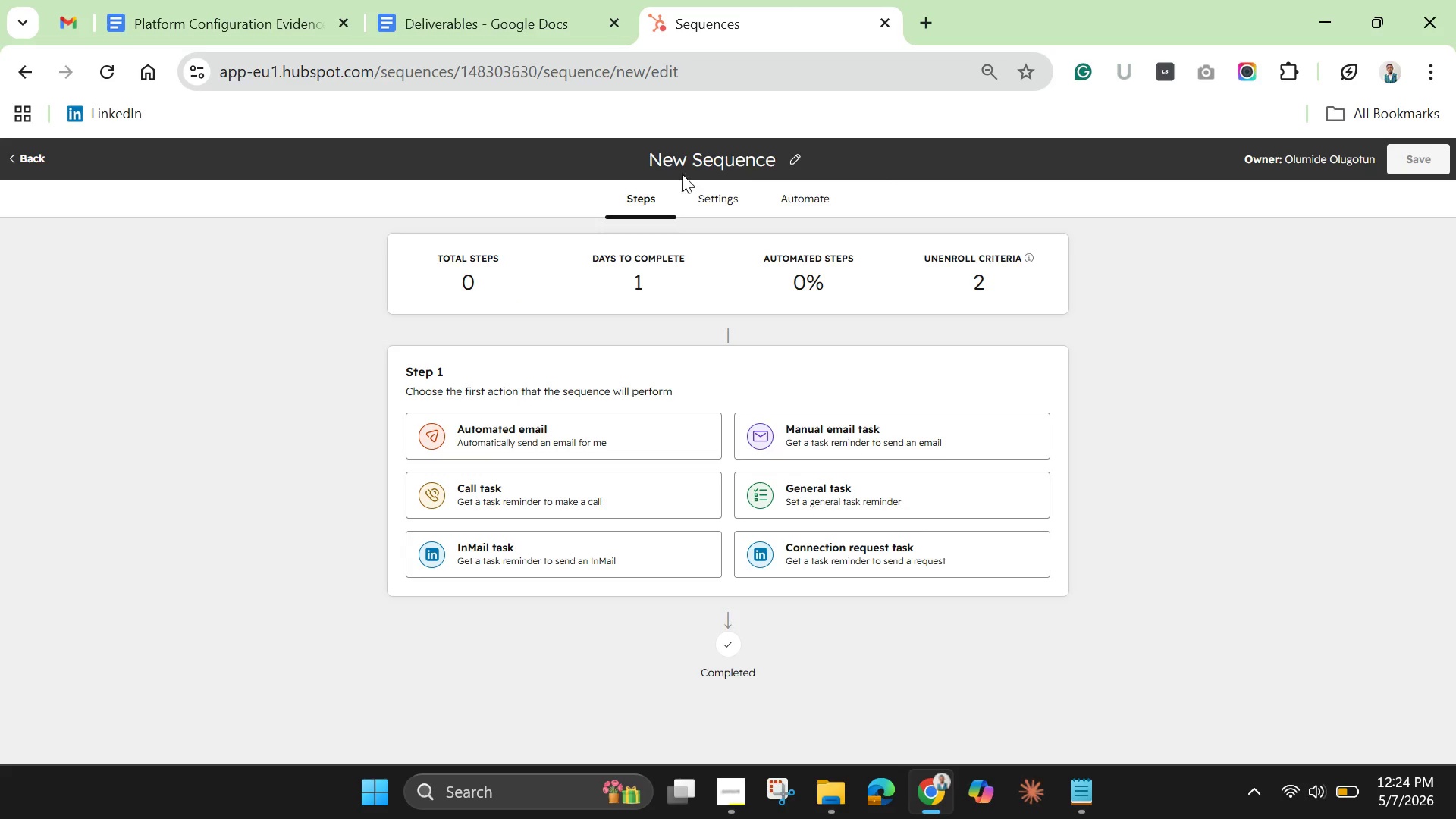 
left_click([687, 166])
 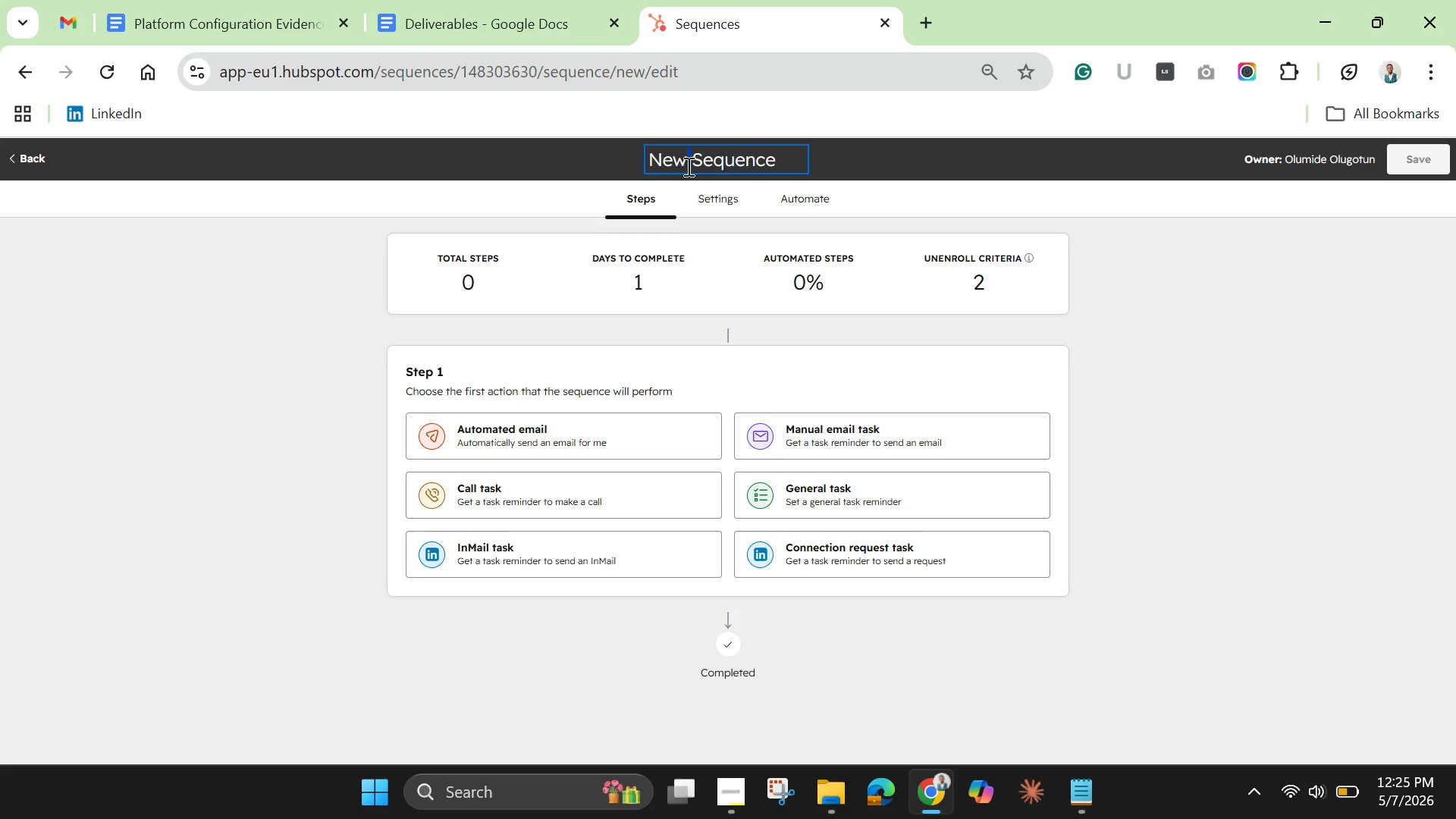 
double_click([687, 166])
 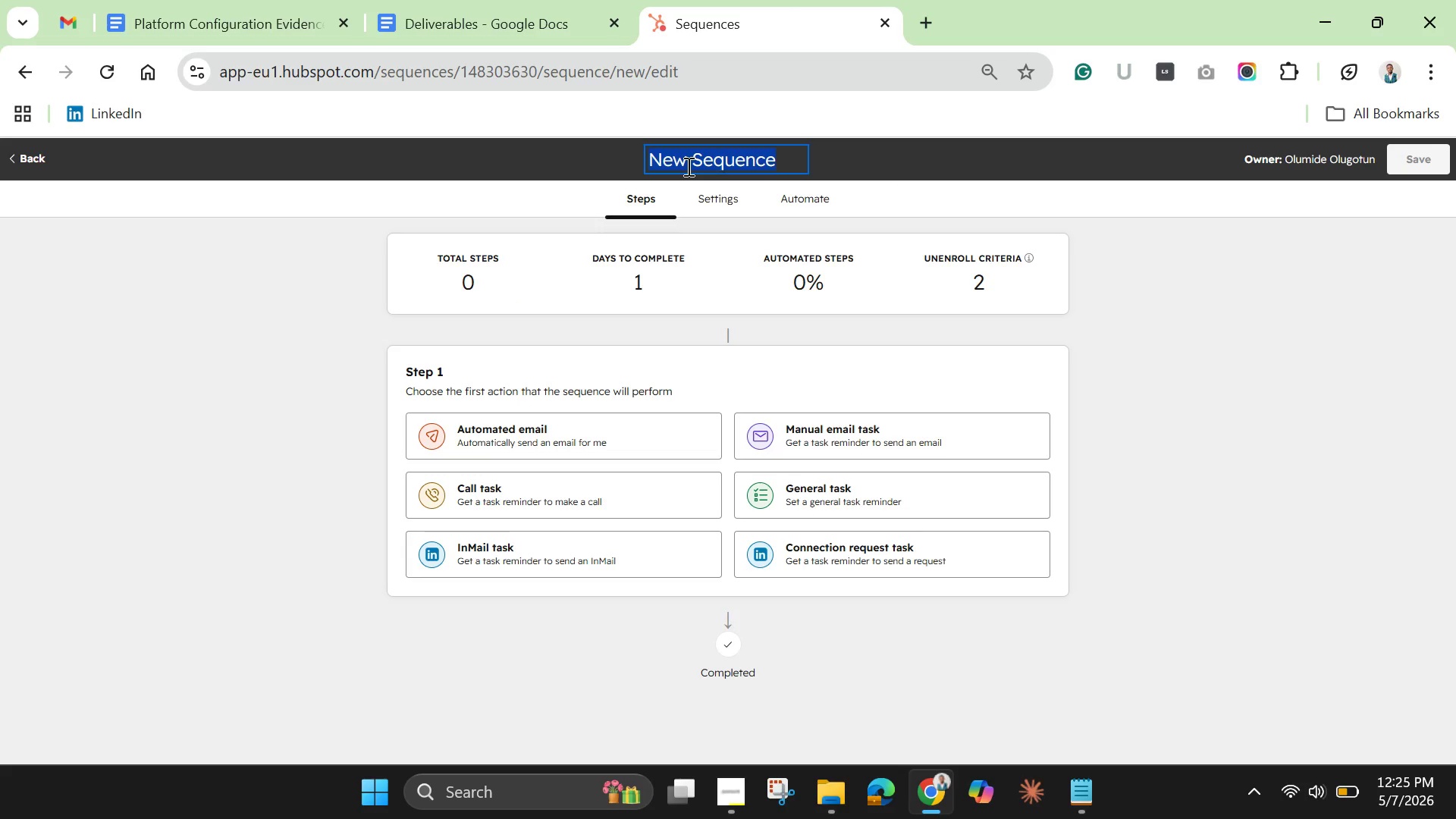 
triple_click([687, 166])
 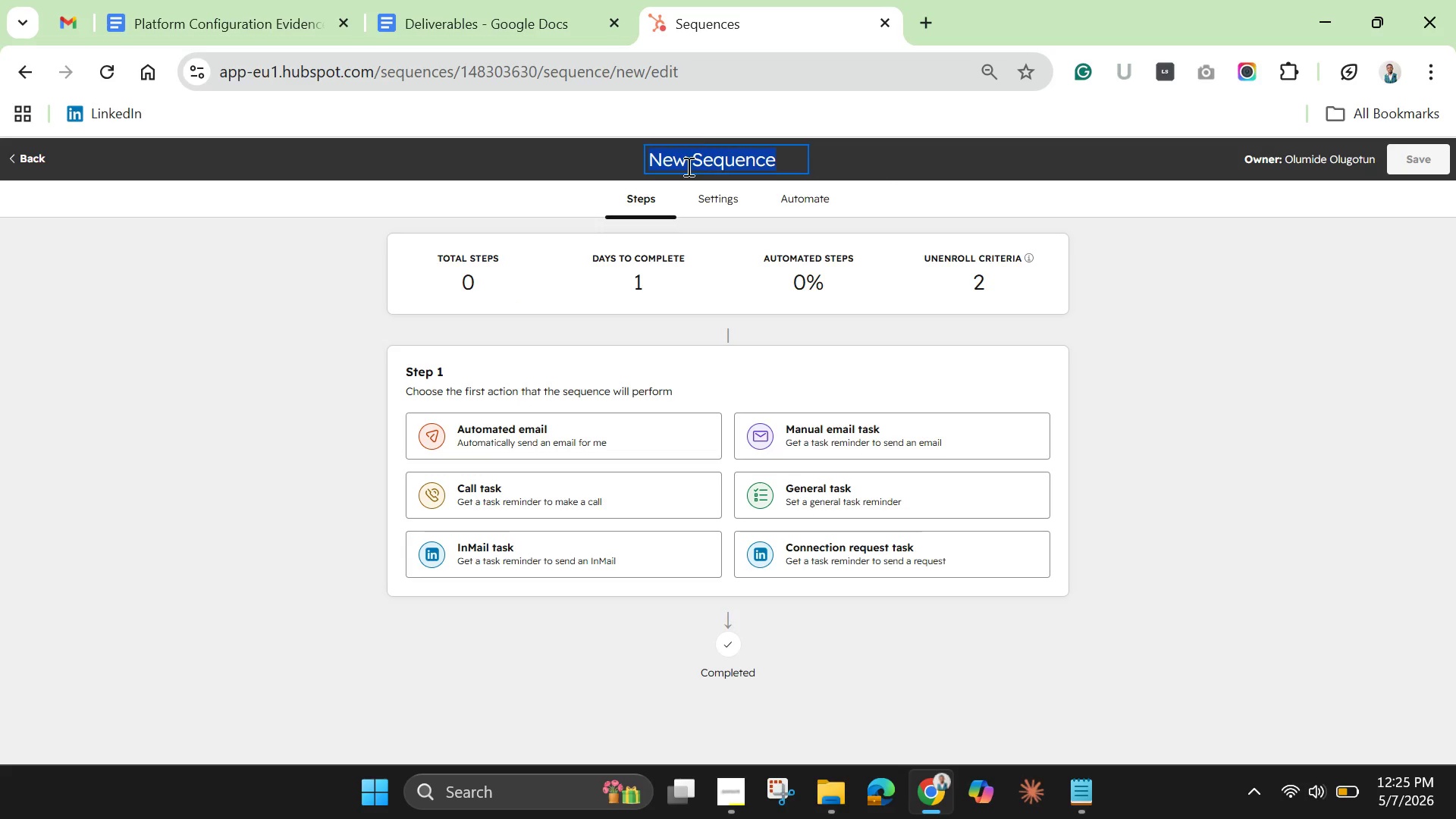 
hold_key(key=Backspace, duration=0.56)
 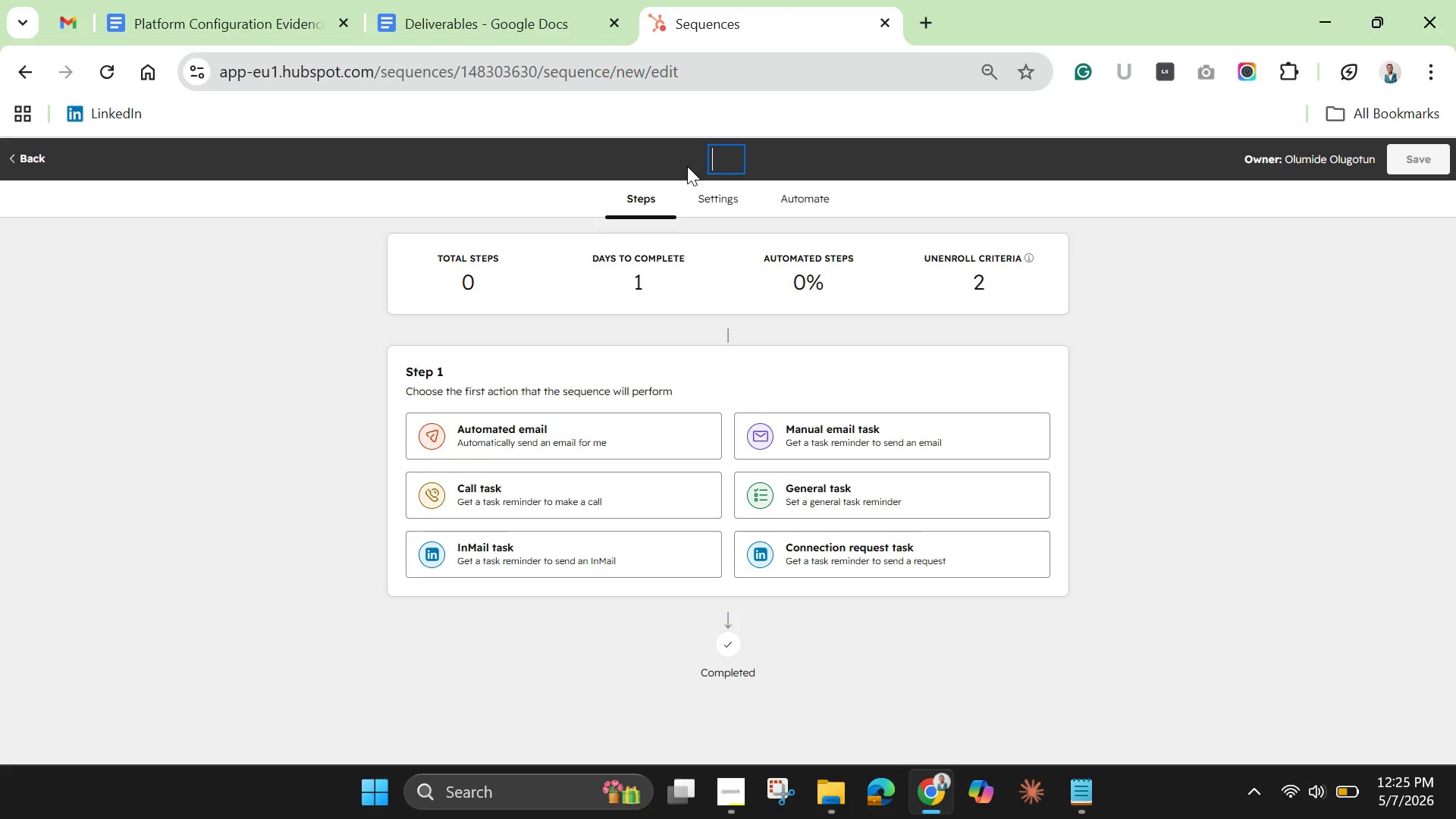 
wait(5.66)
 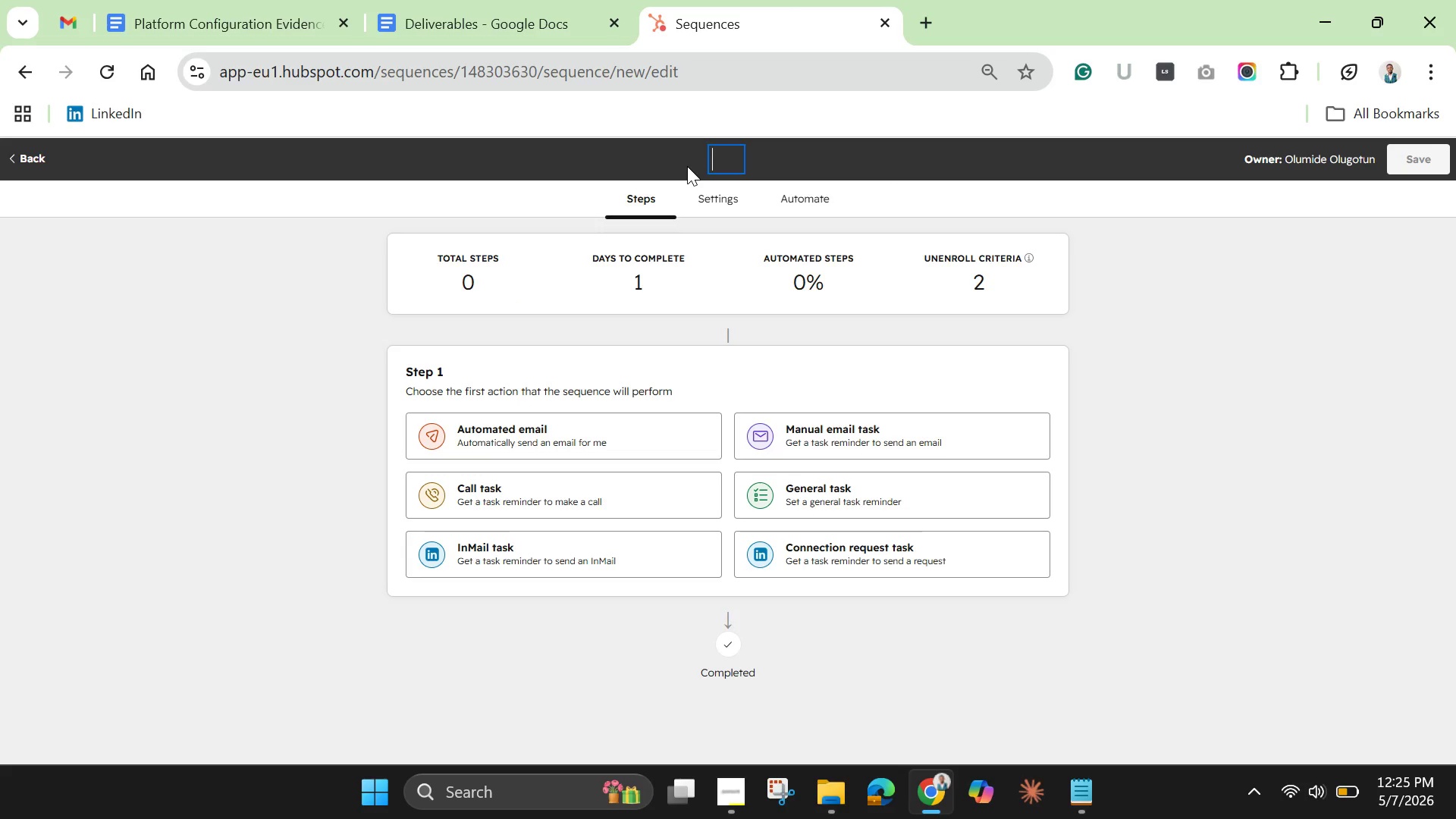 
type(Verve Peaks Linkedln Outre)
 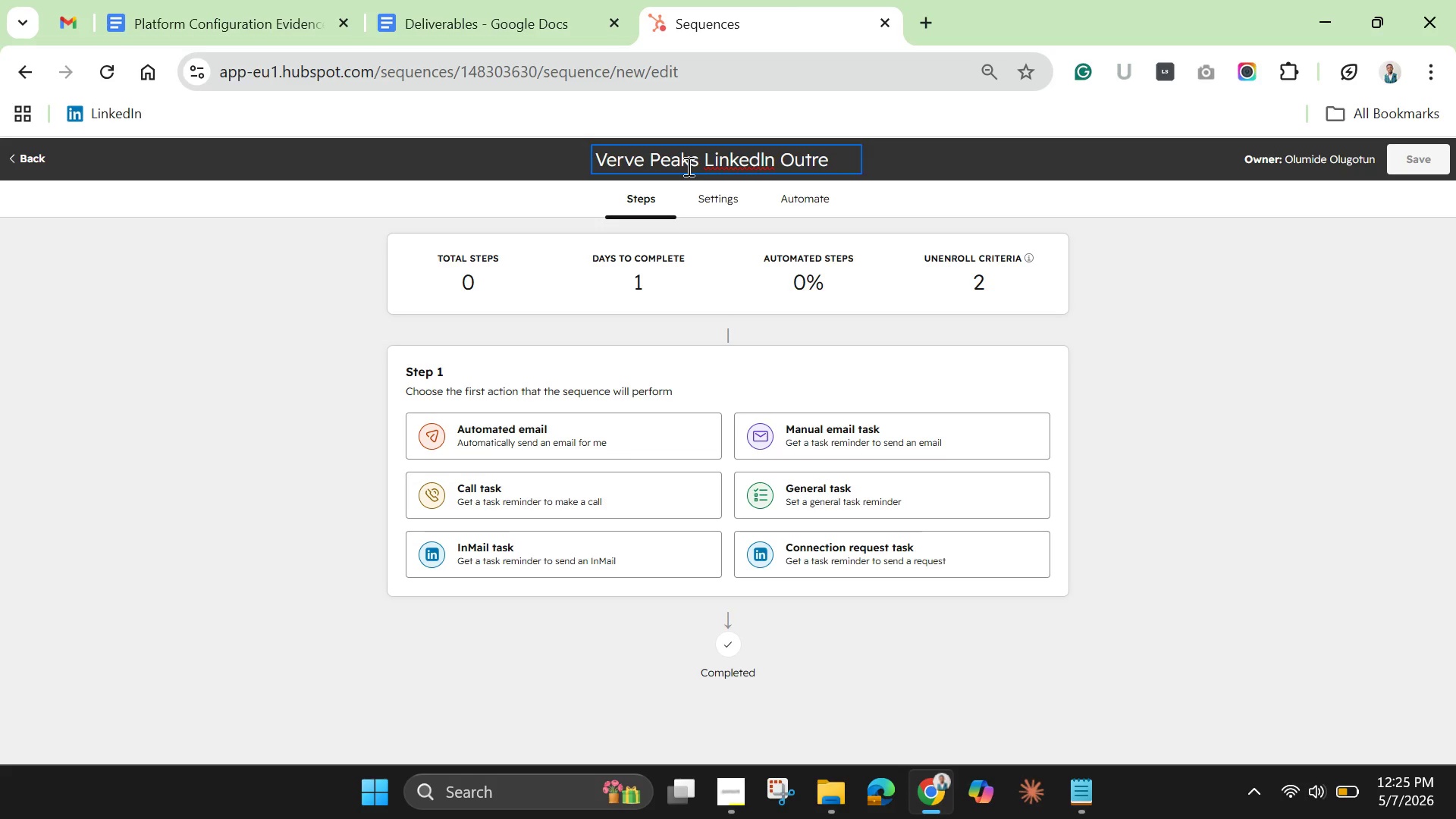 
wait(6.69)
 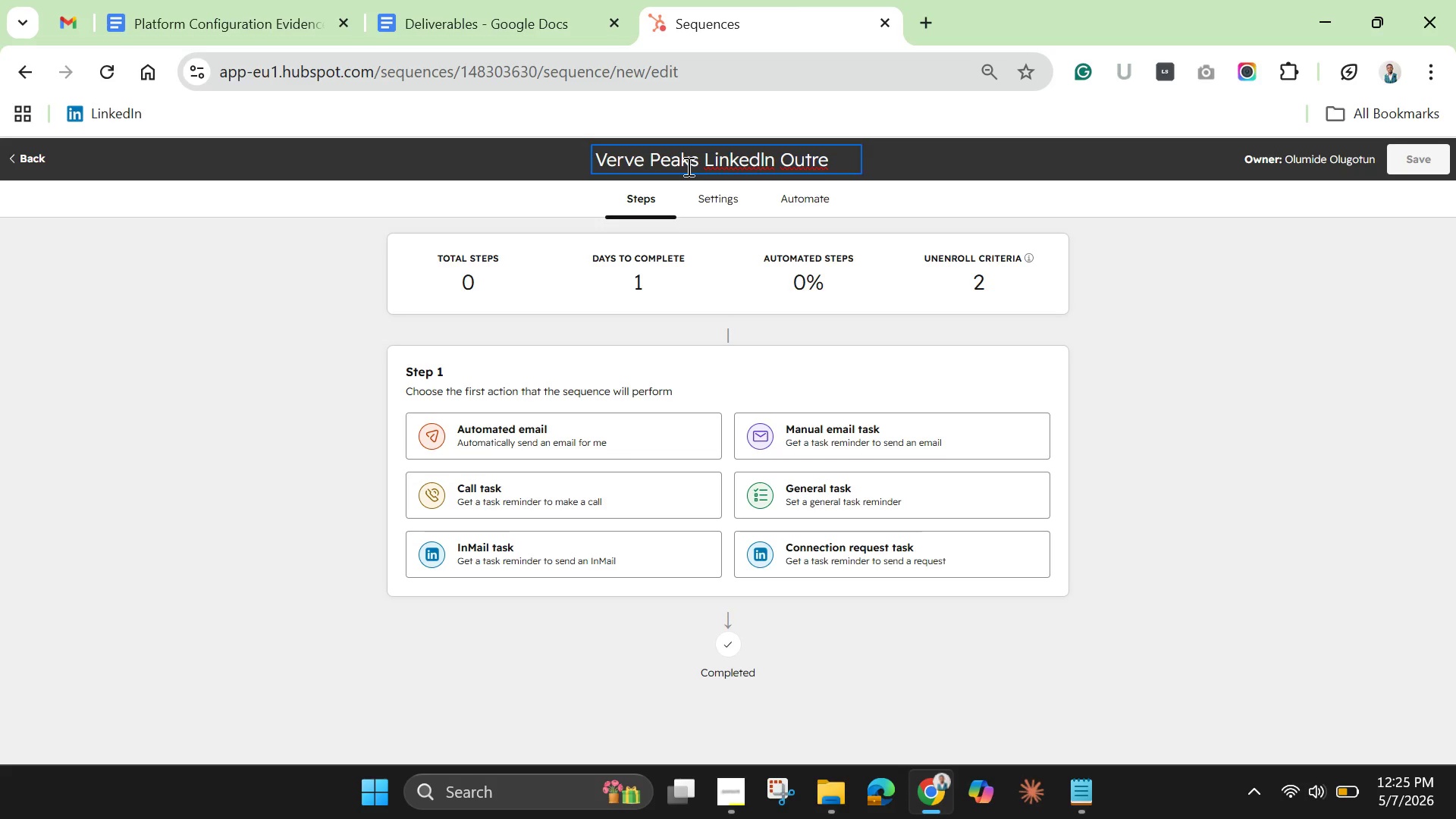 
type(ach Seque)
 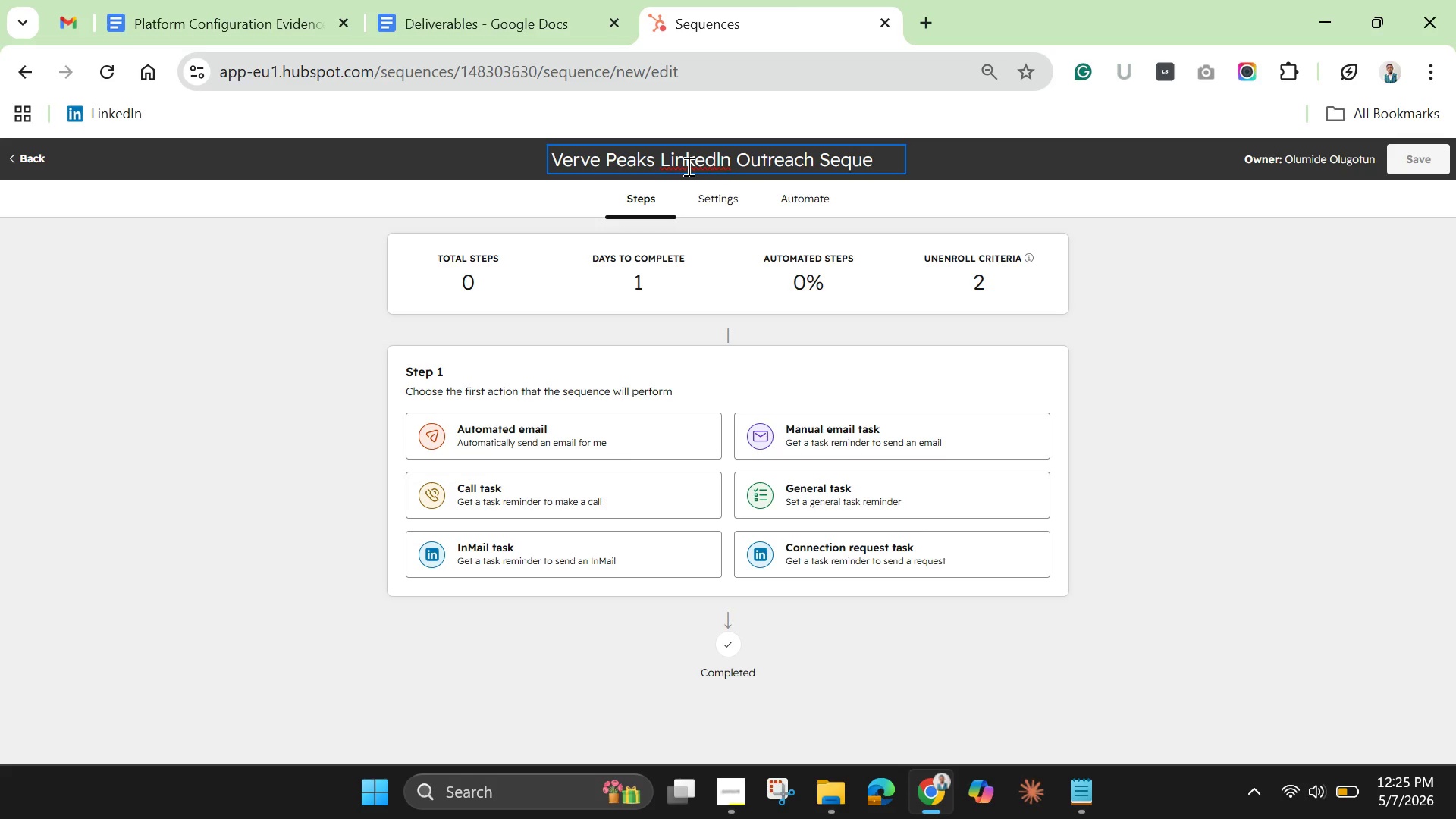 
wait(7.3)
 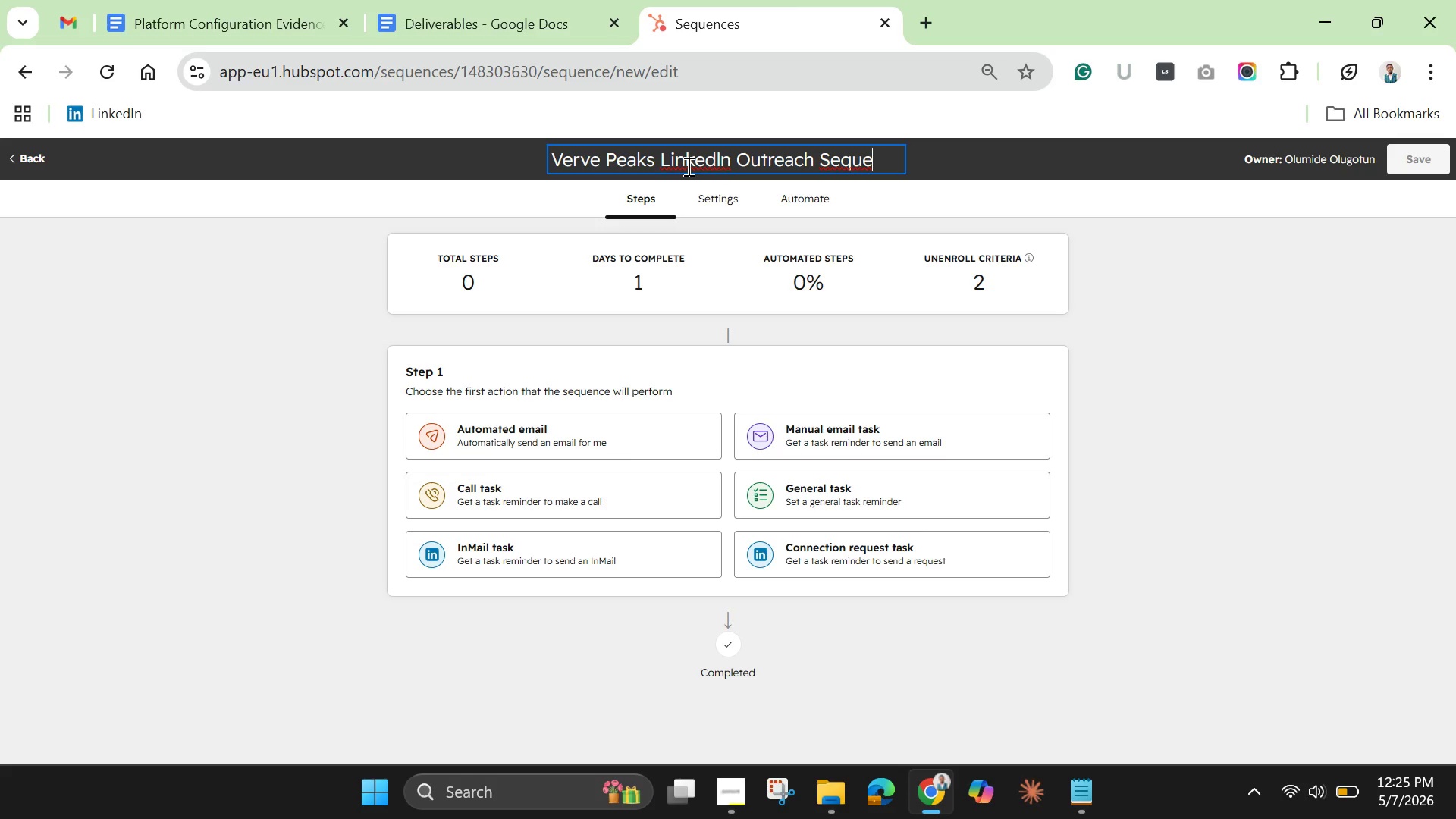 
left_click([823, 161])
 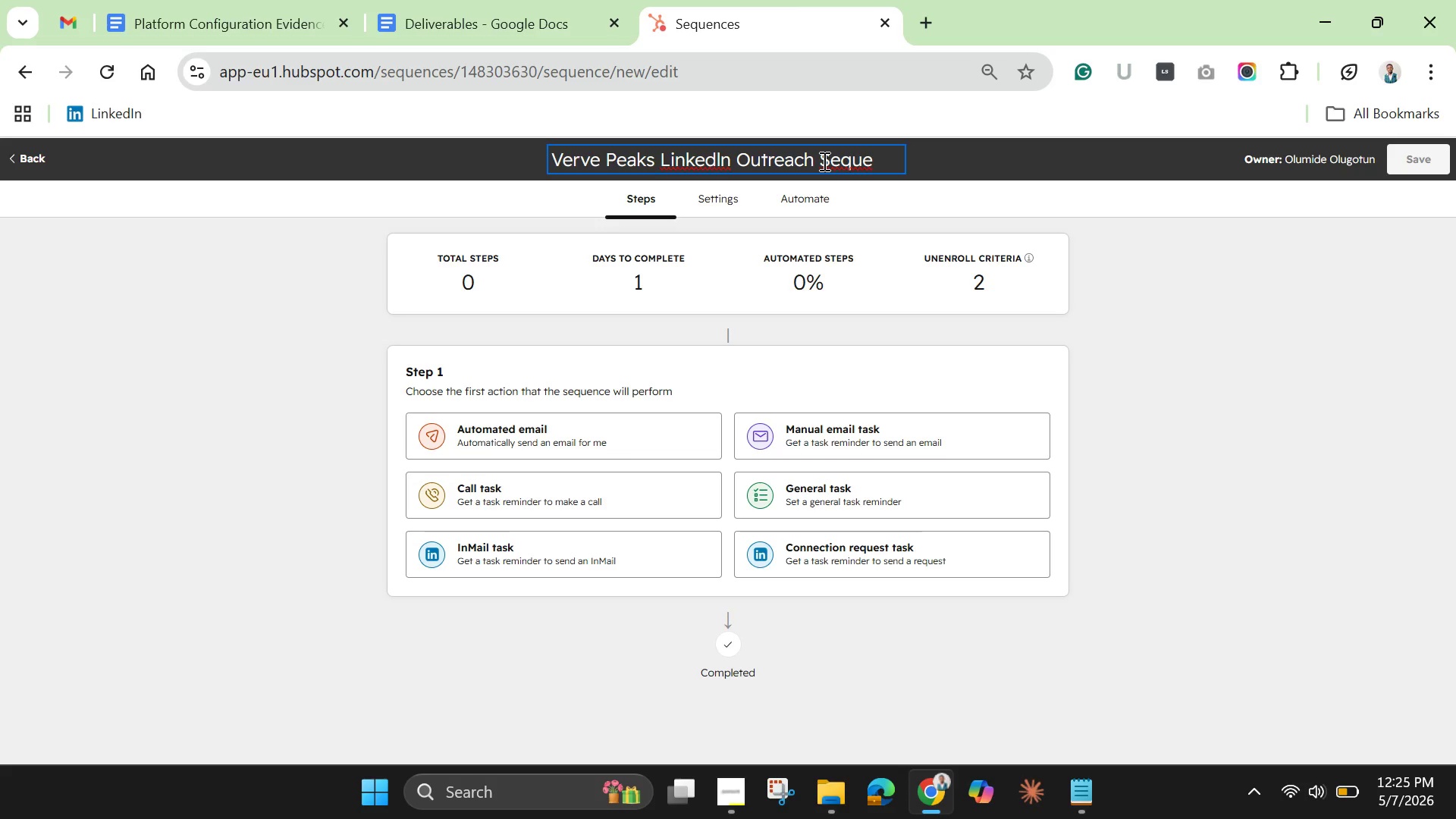 
wait(6.42)
 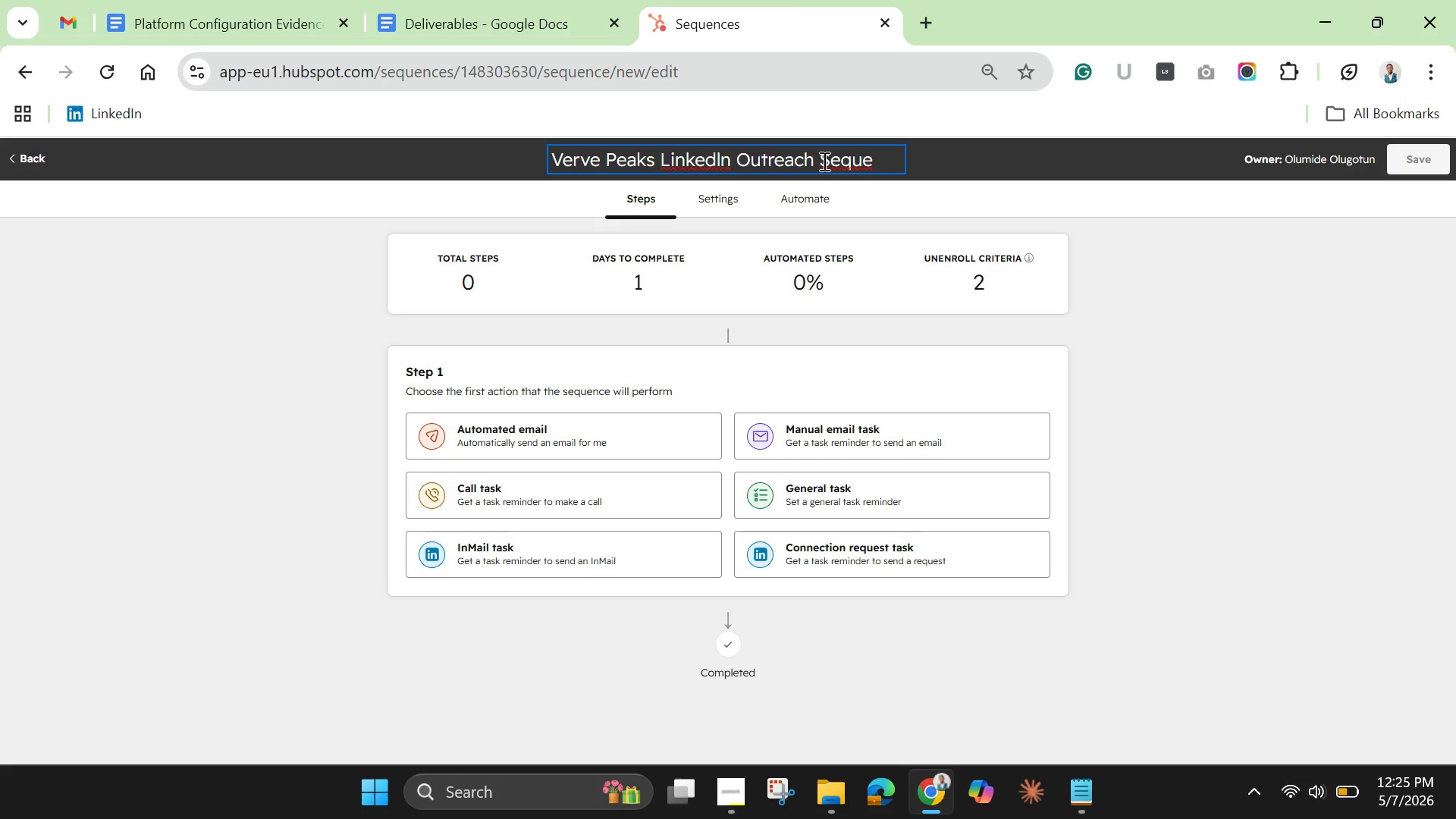 
key(5)
 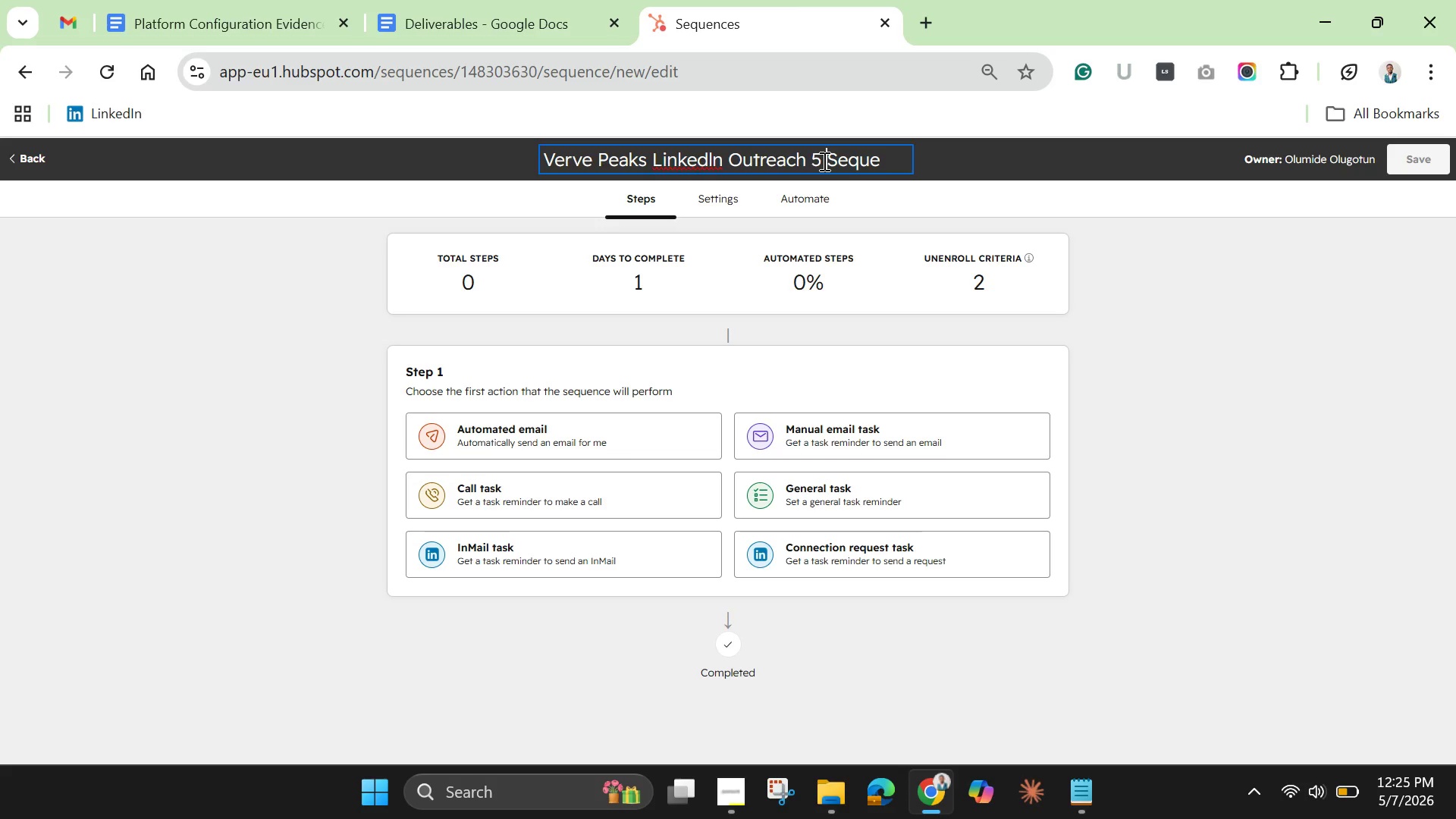 
key(Space)
 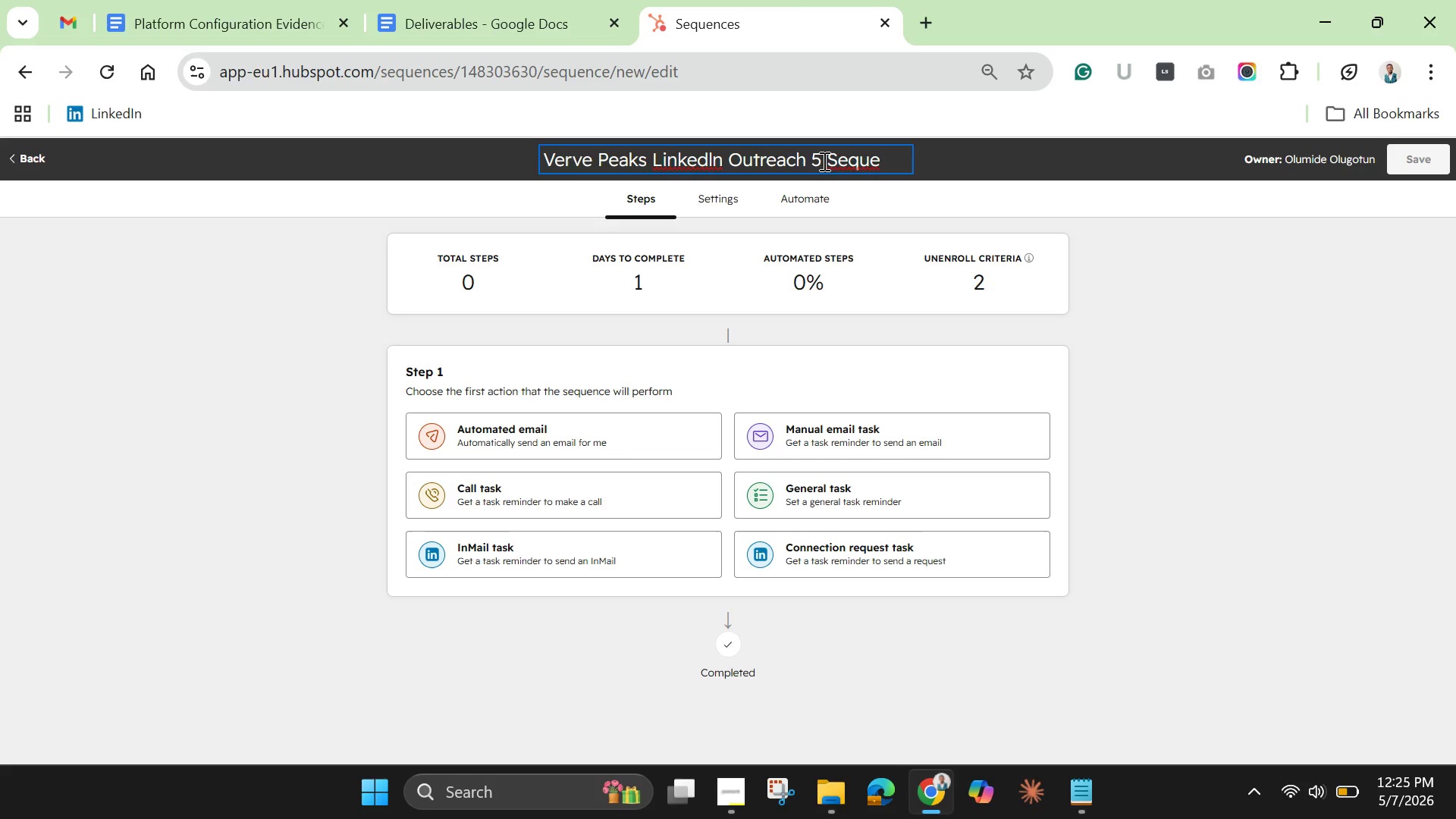 
hold_key(key=ShiftLeft, duration=0.45)
 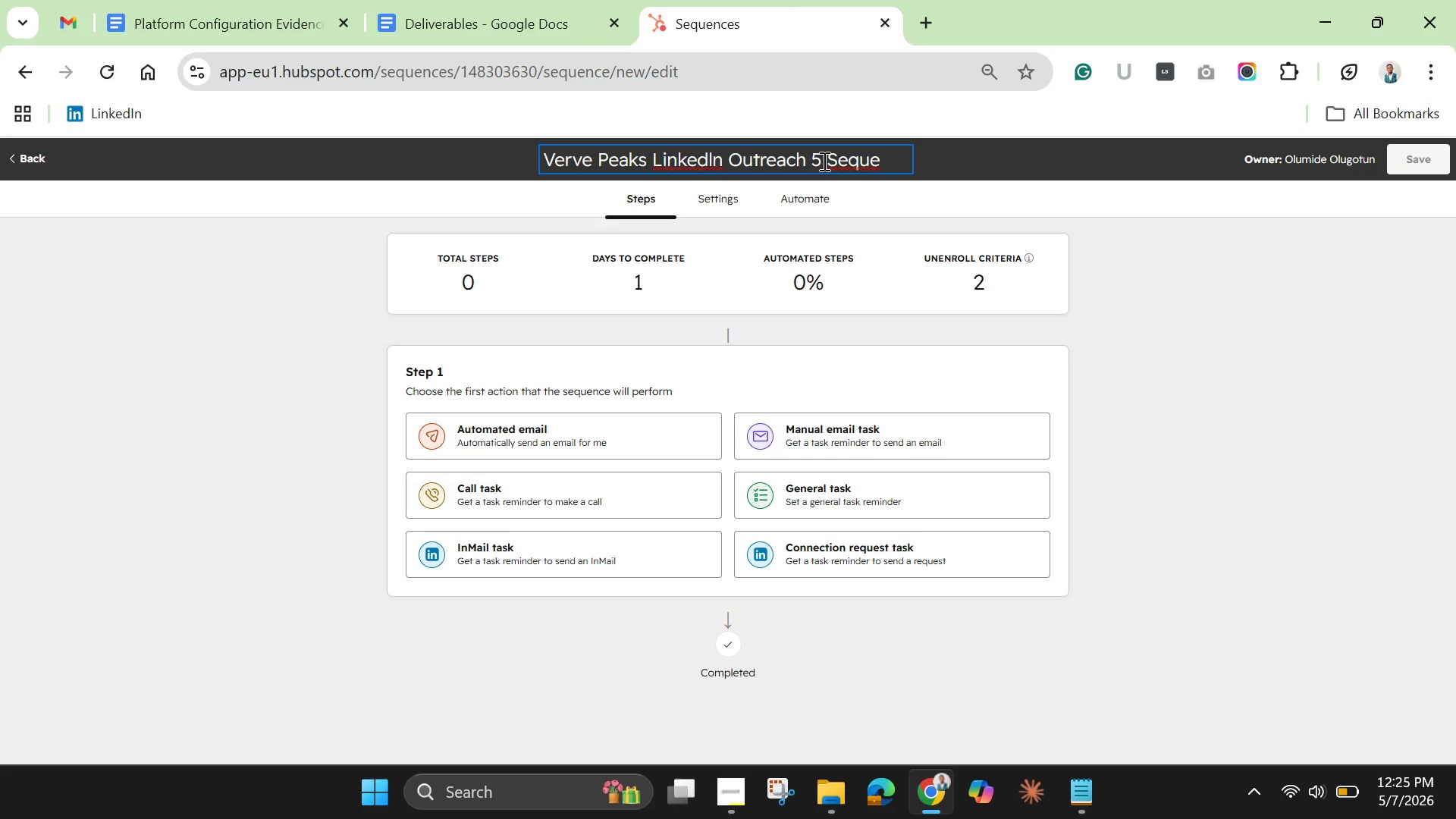 
key(Backspace)
 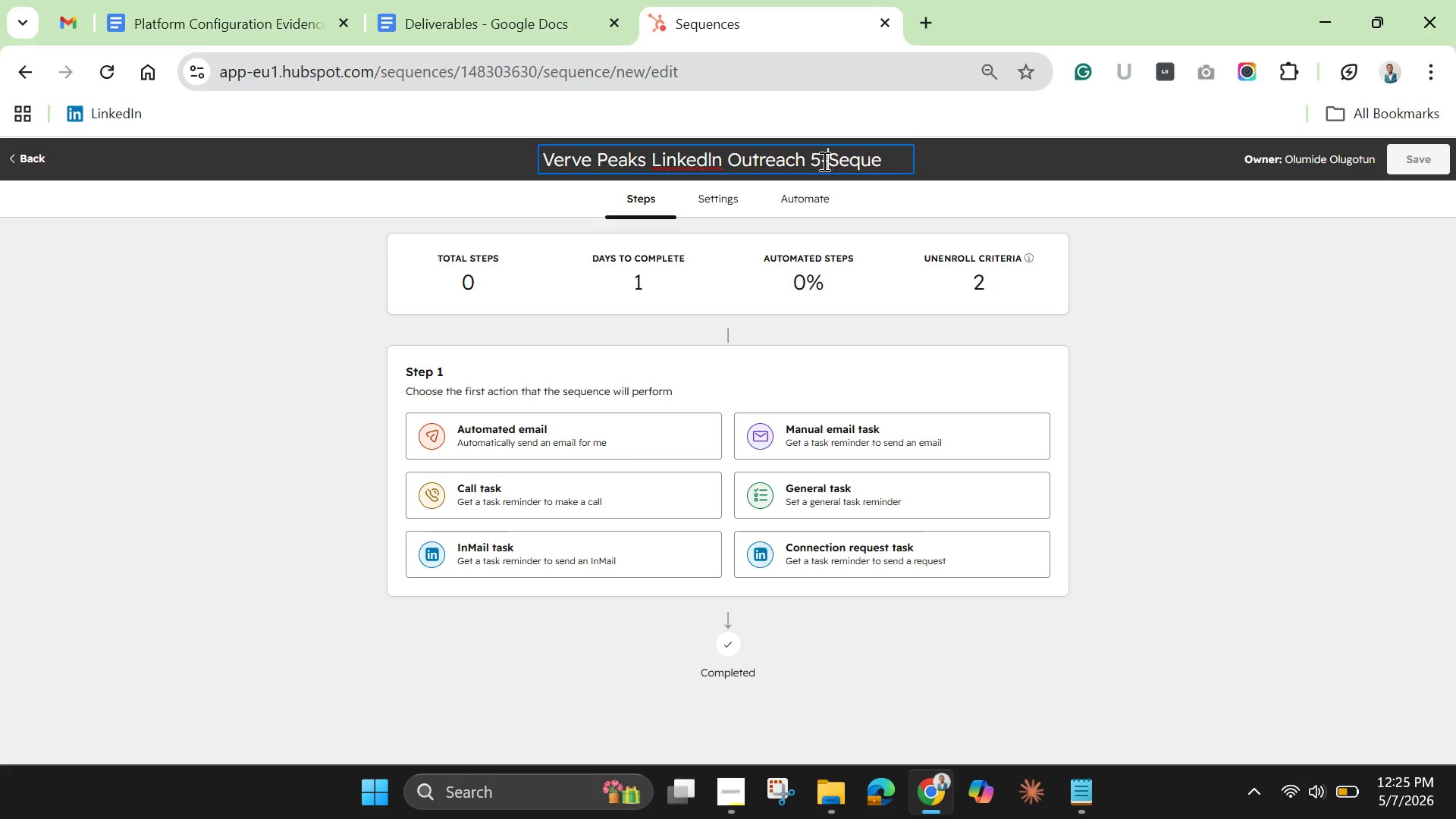 
key(Minus)
 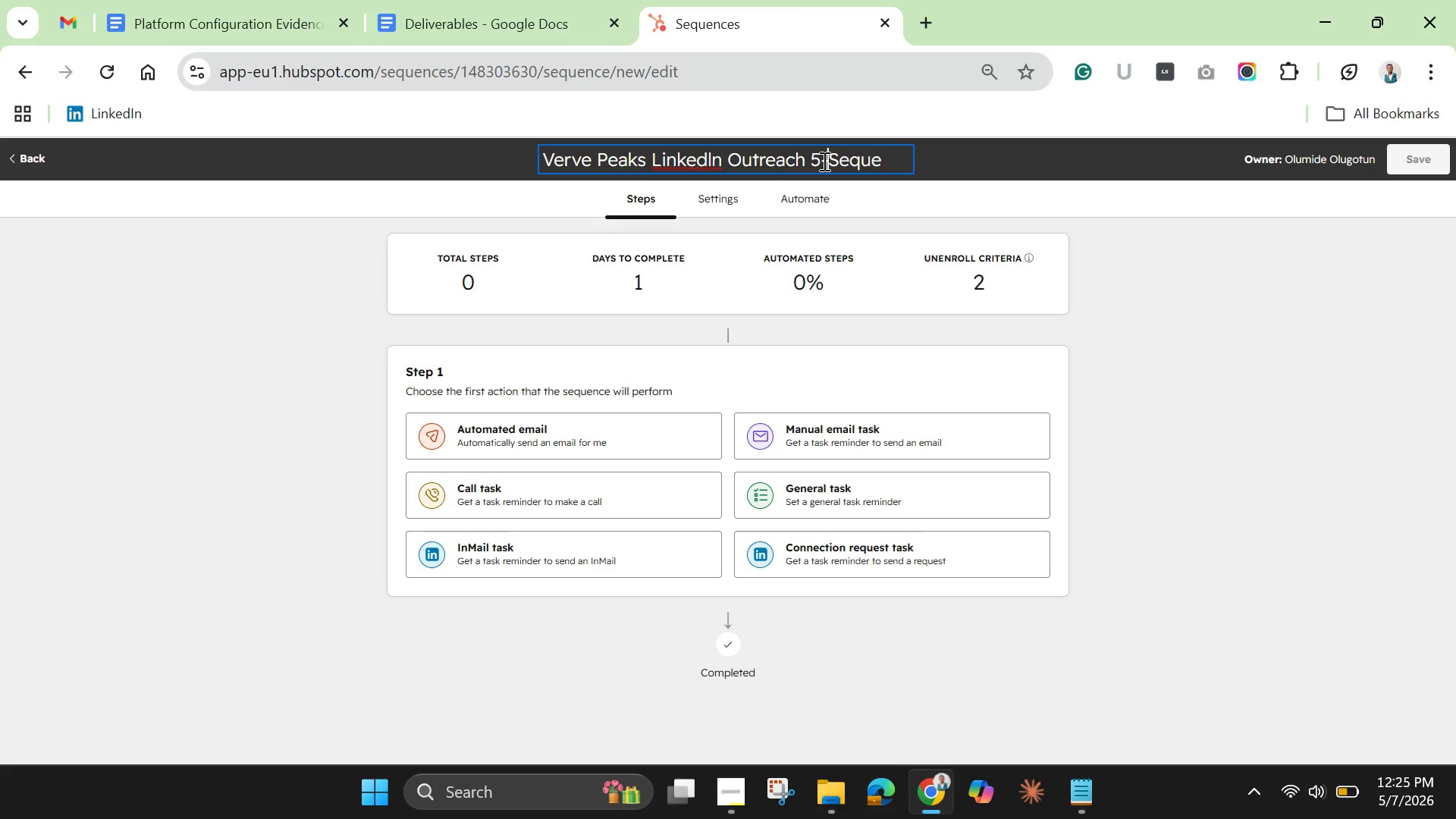 
key(Control+T)
 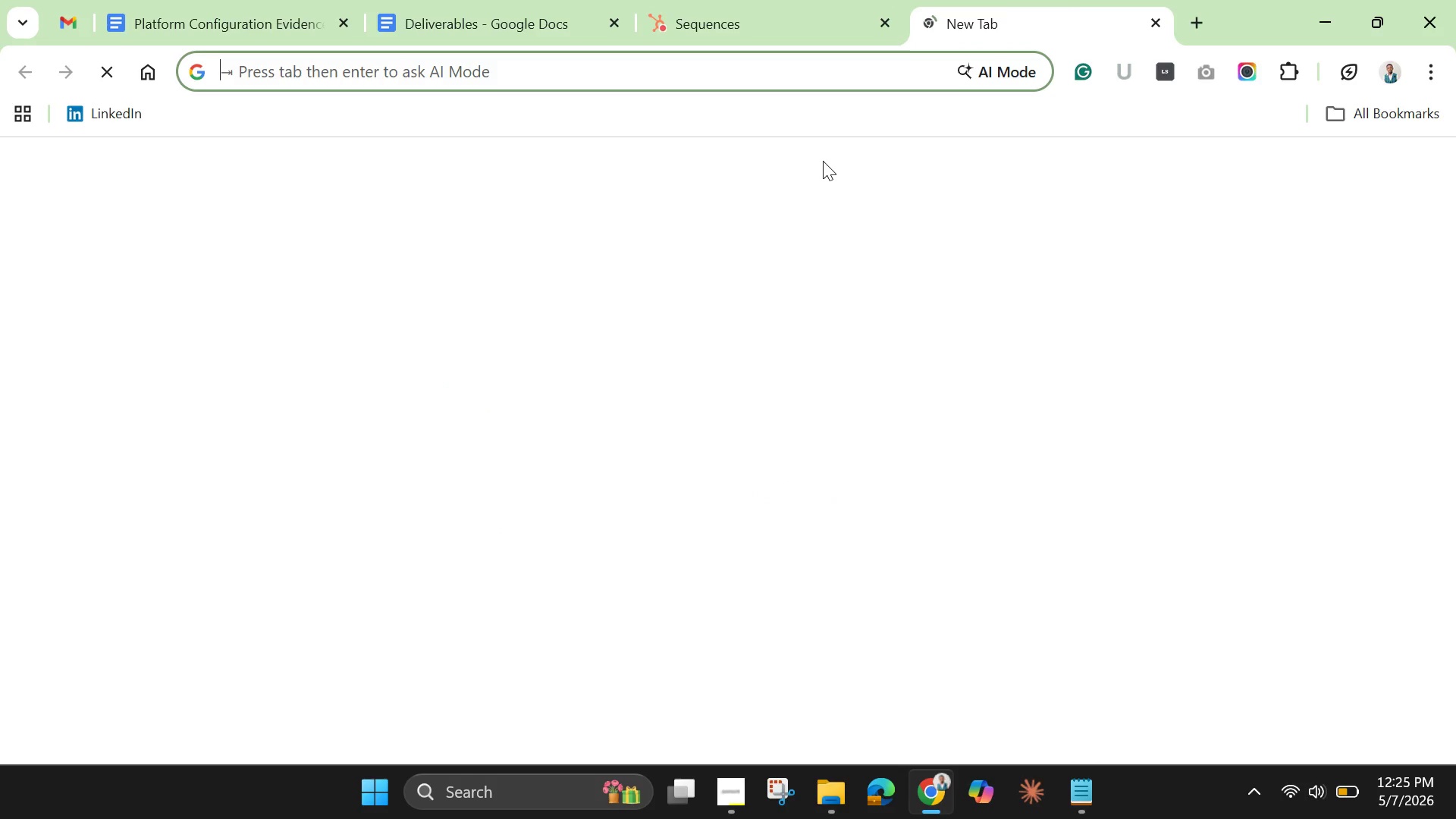 
key(O)
 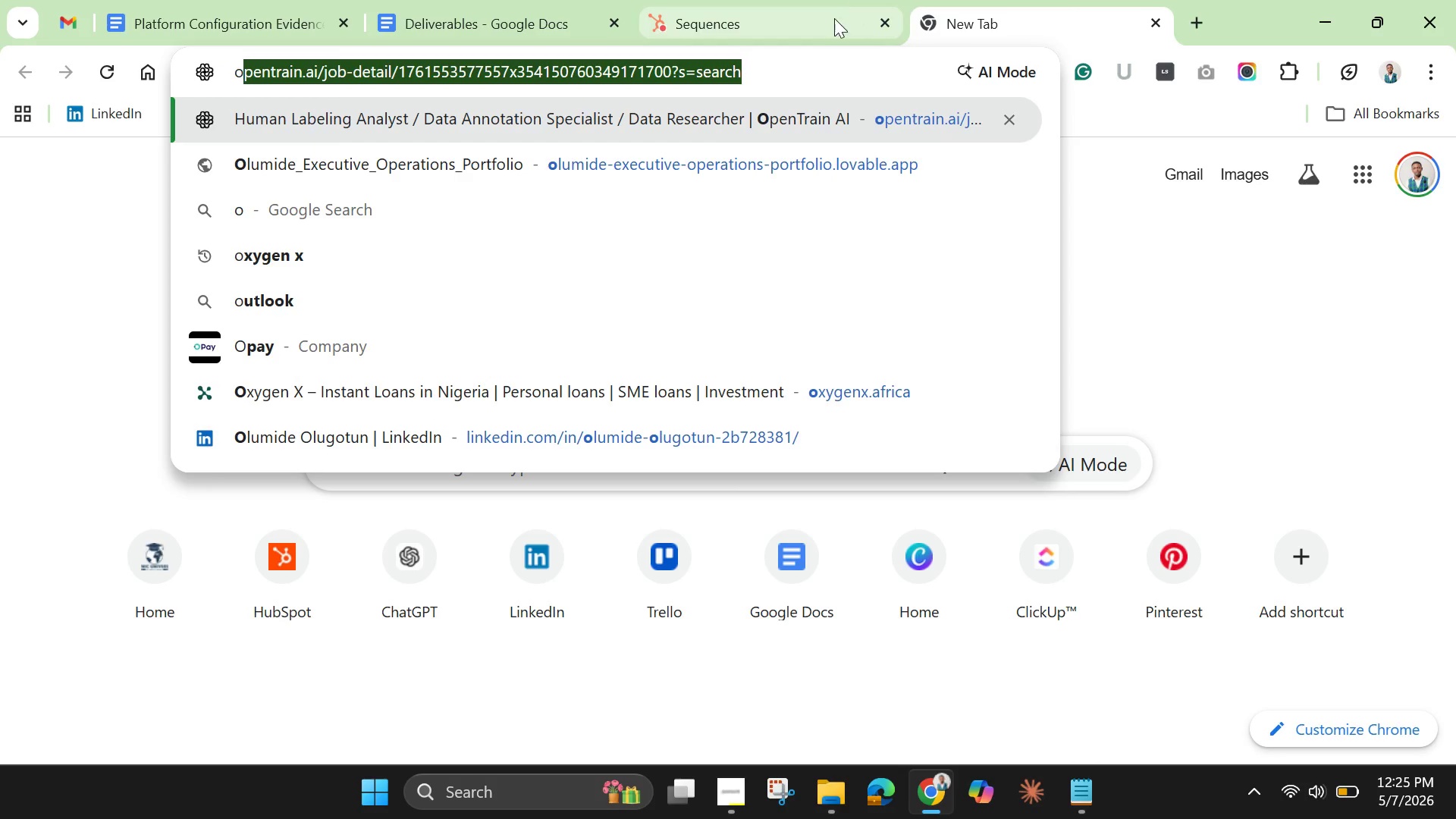 
left_click([779, 25])
 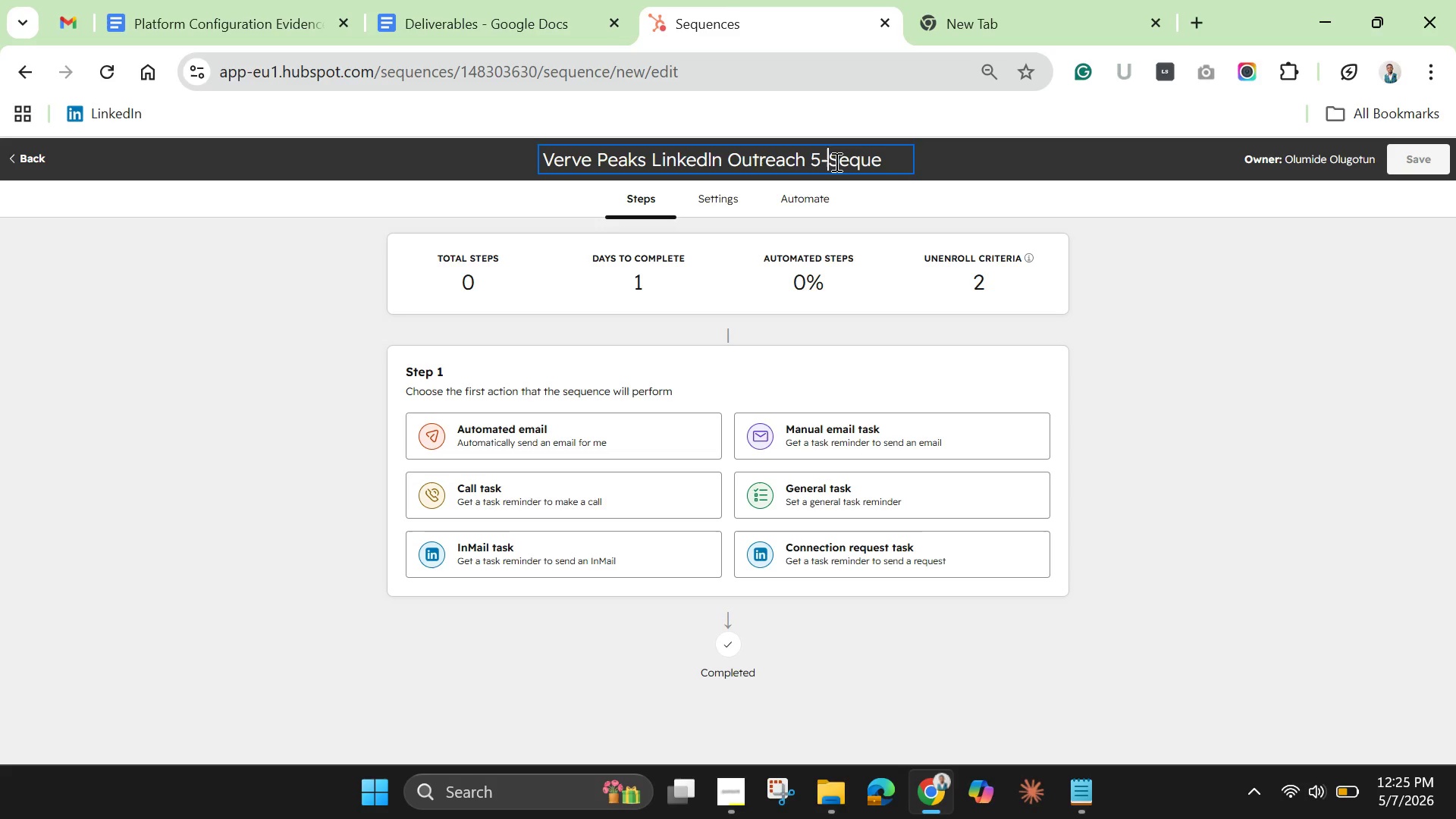 
type(Touch )
 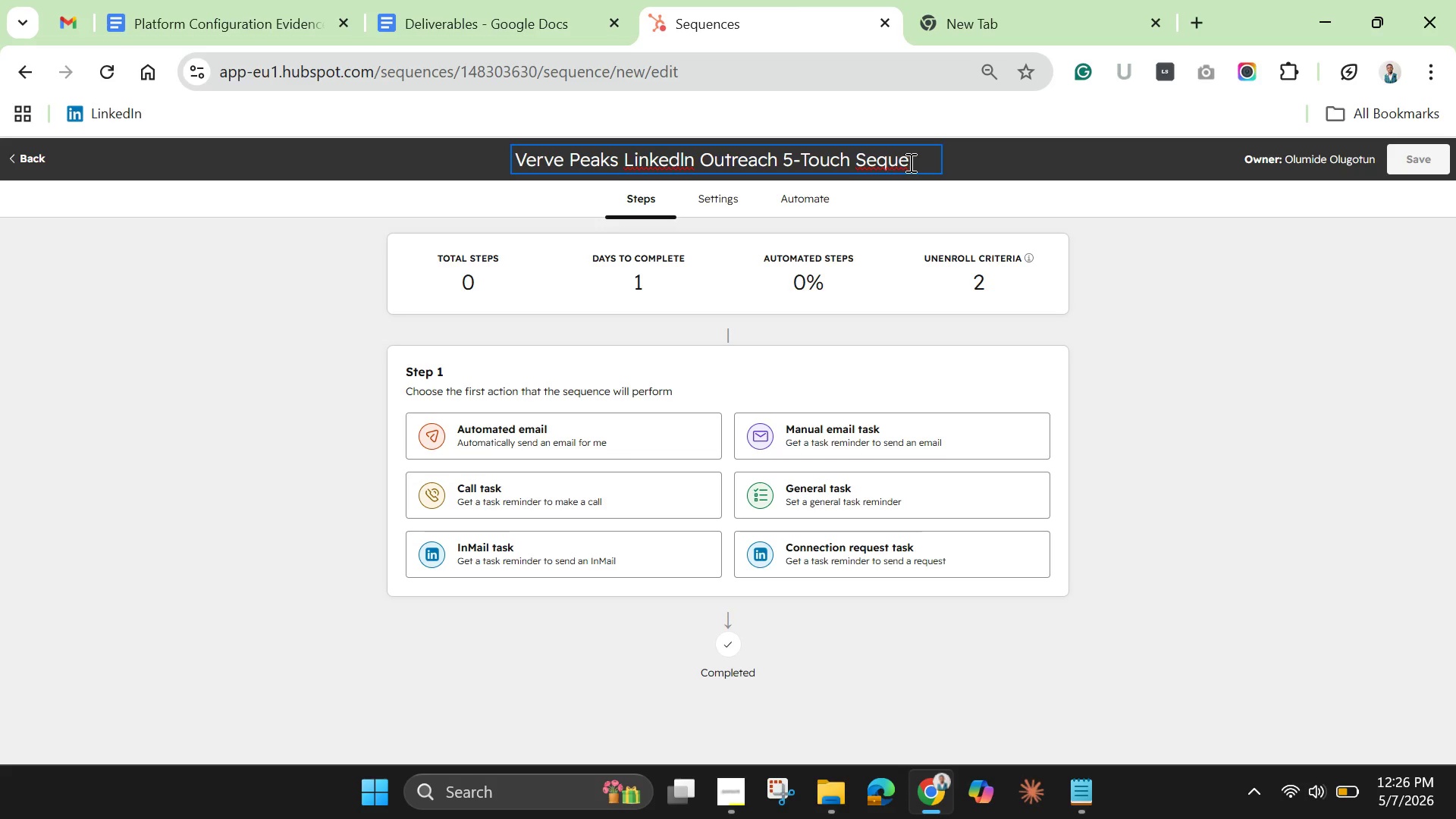 
left_click([912, 162])
 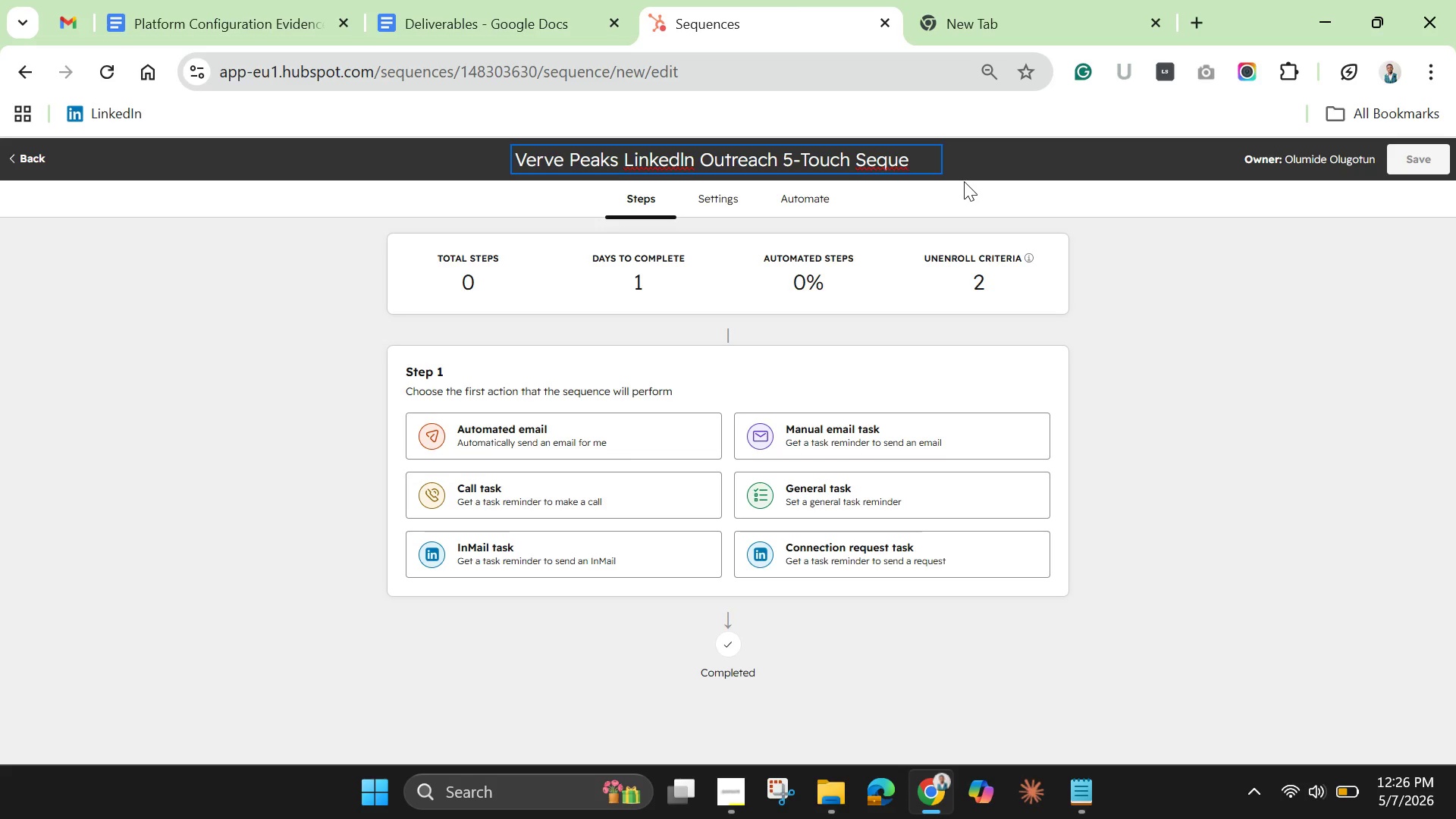 
type(nce)
 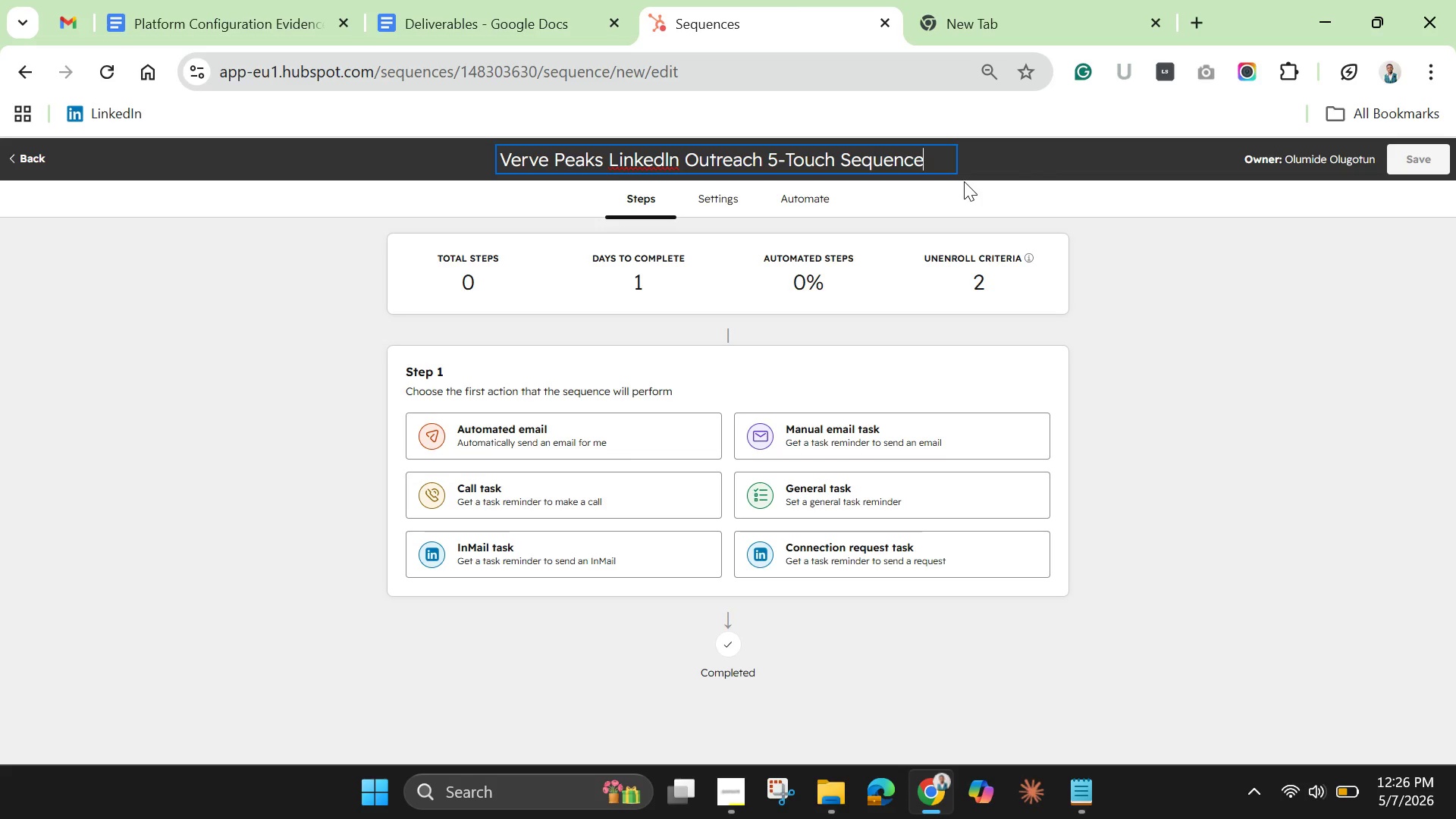 
wait(13.28)
 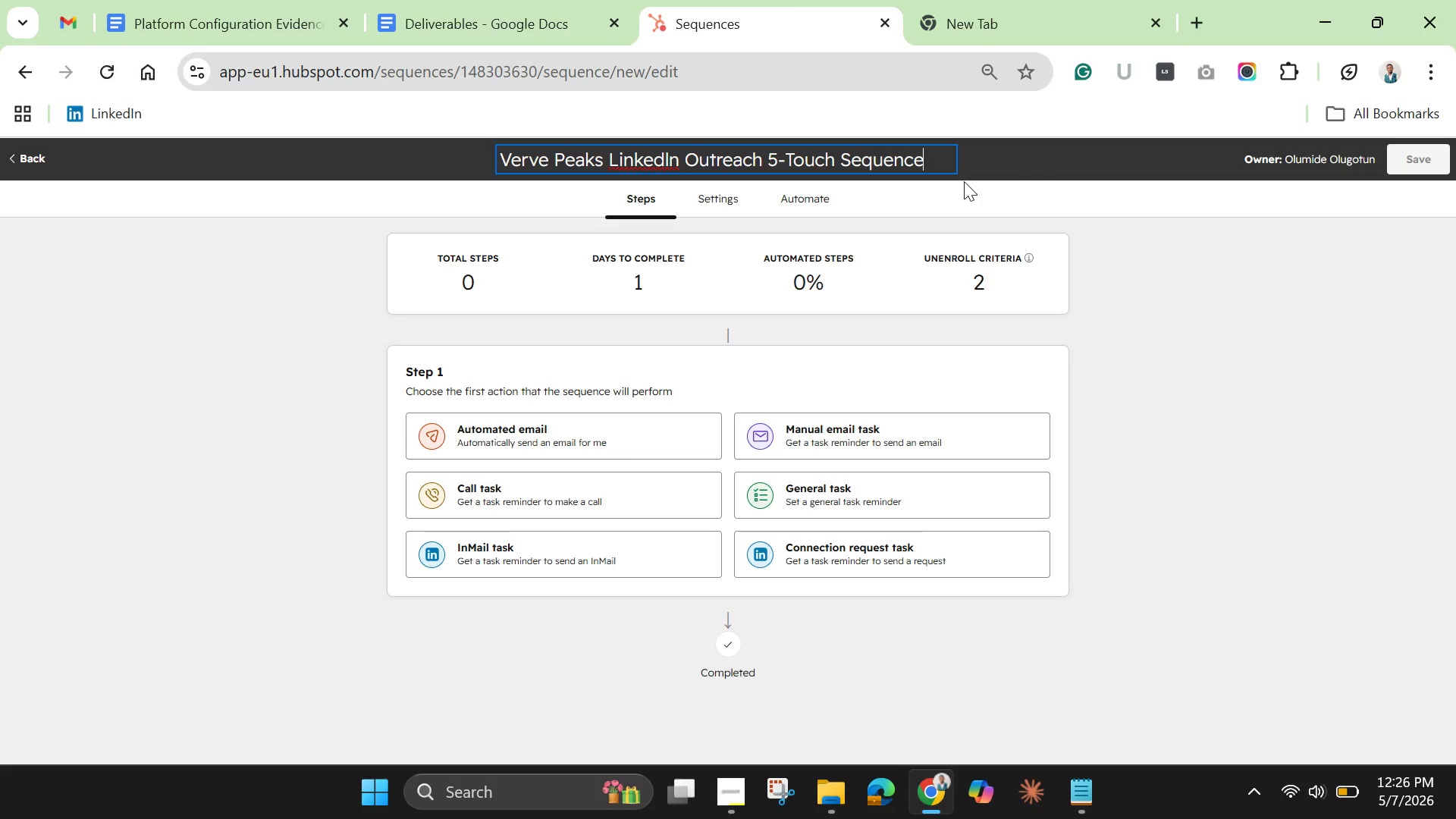 
left_click([642, 161])
 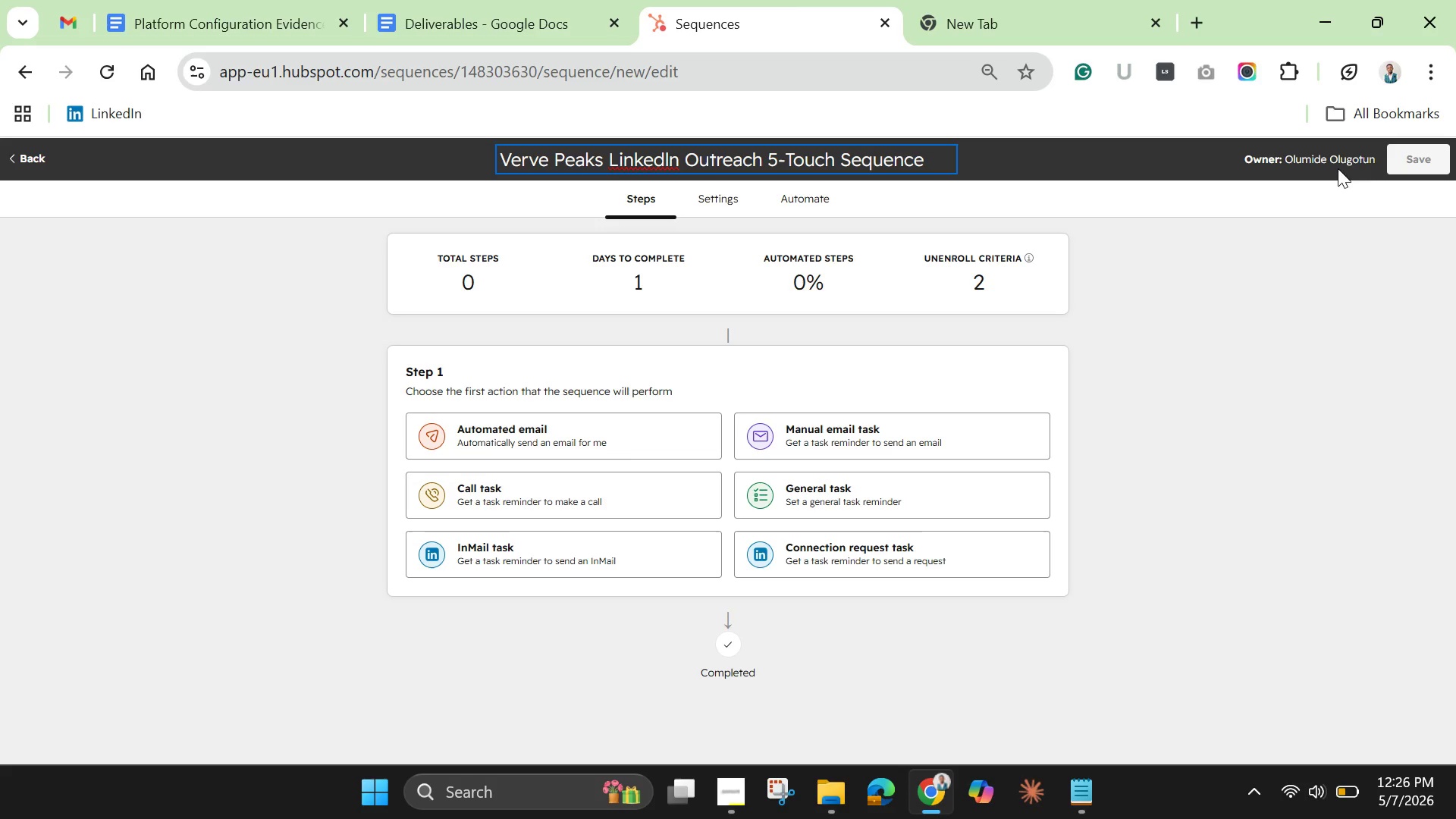 
mouse_move([1402, 183])
 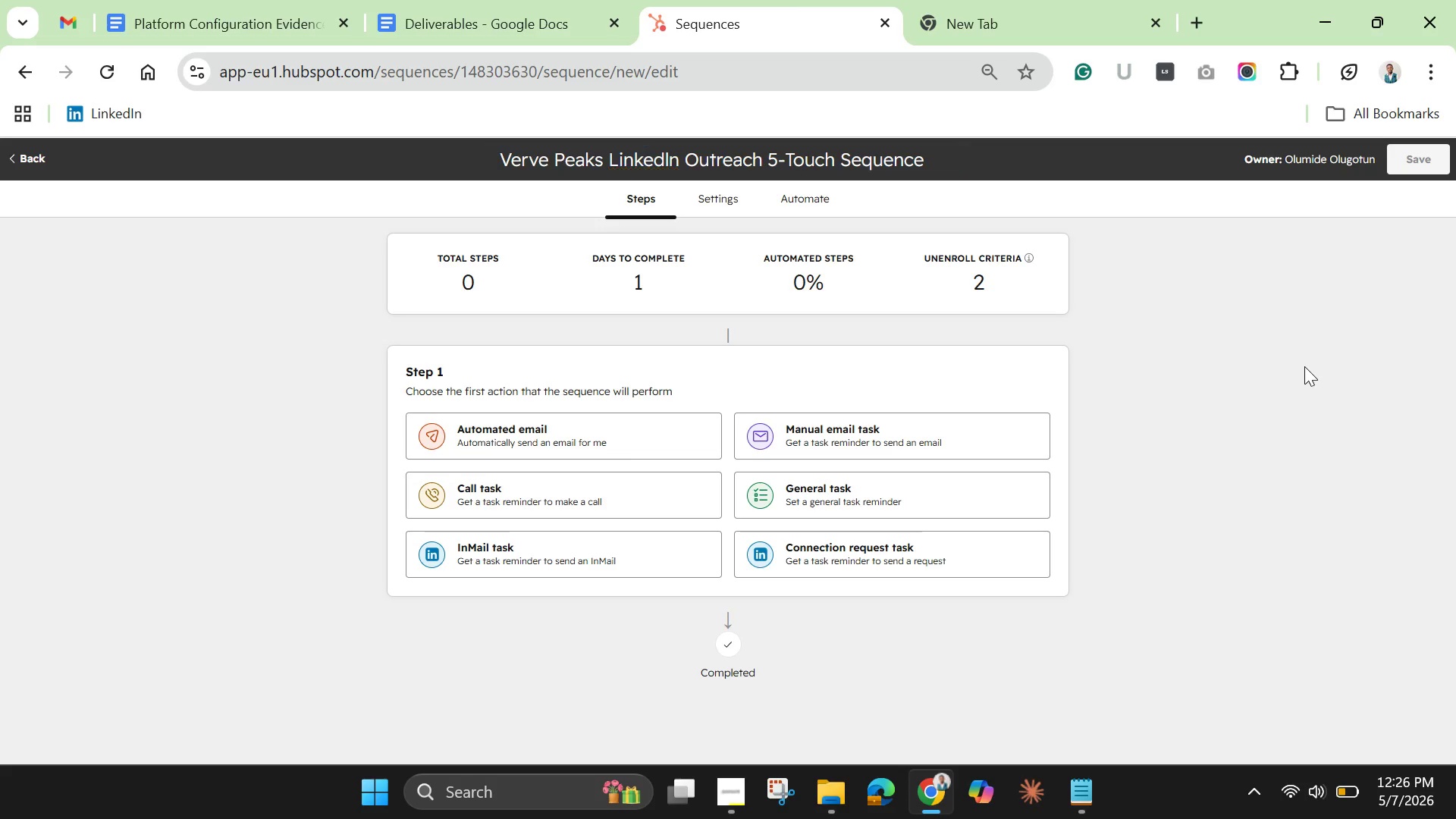 
left_click([1304, 366])
 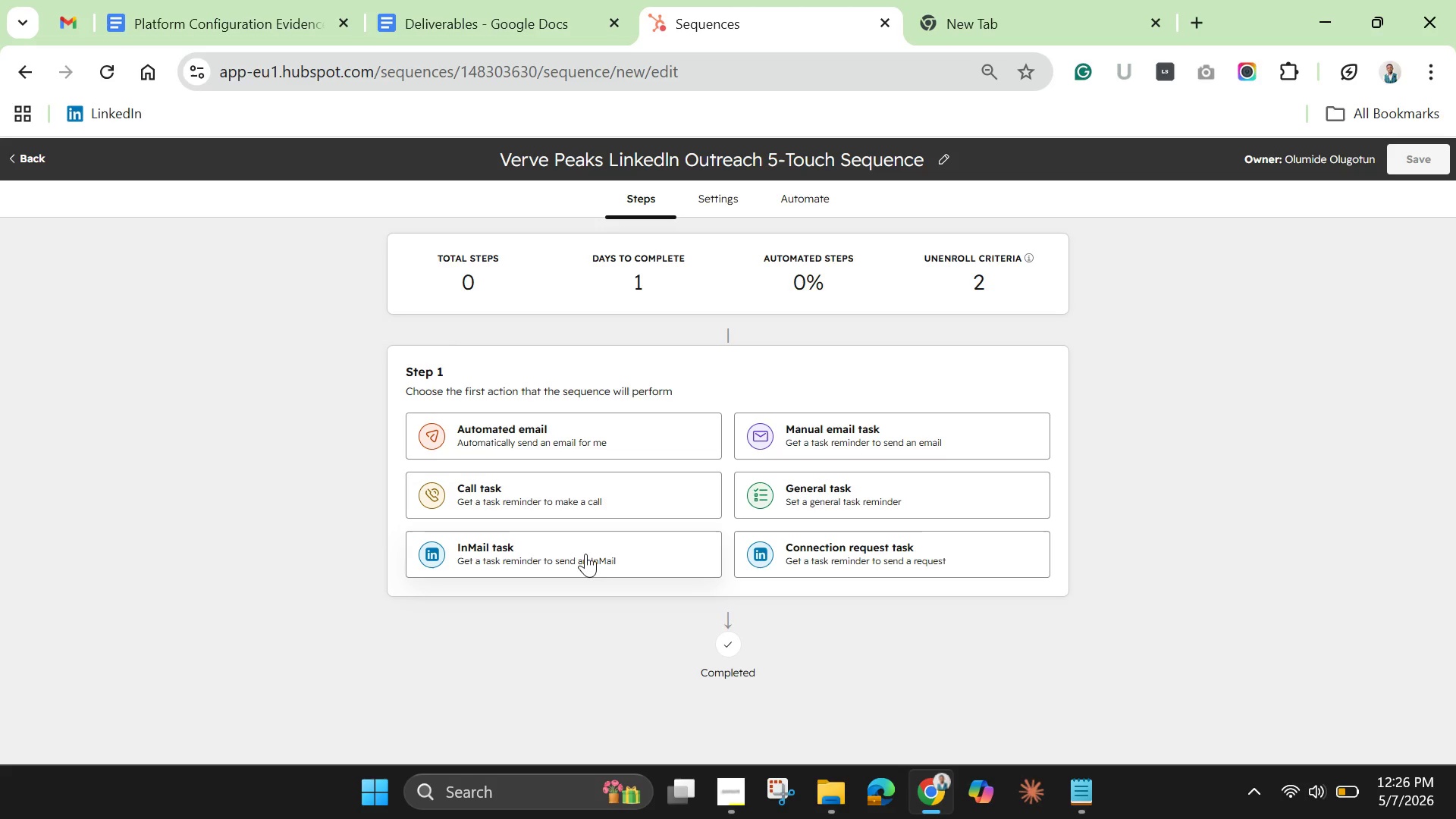 
wait(22.55)
 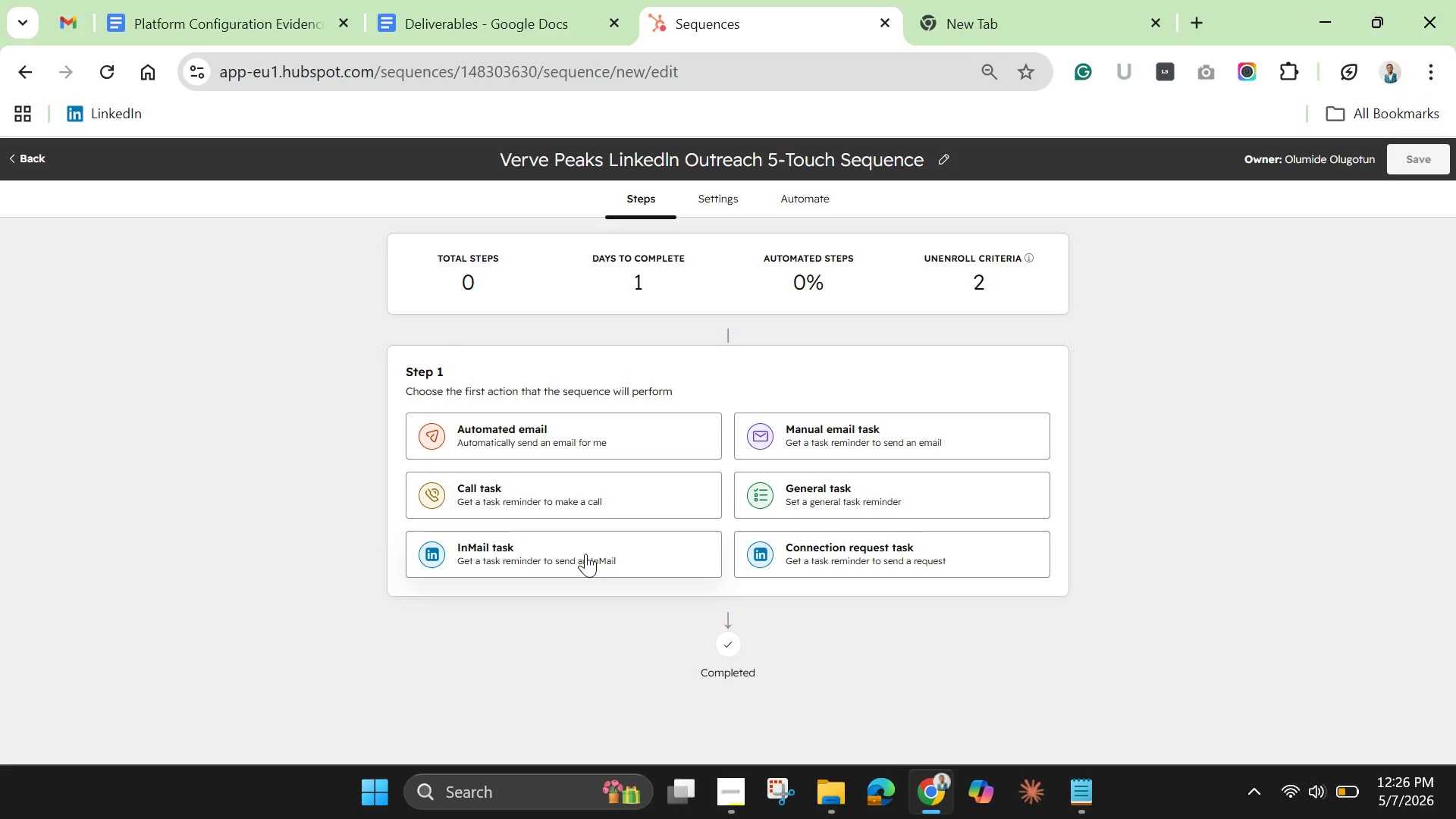 
left_click([585, 554])
 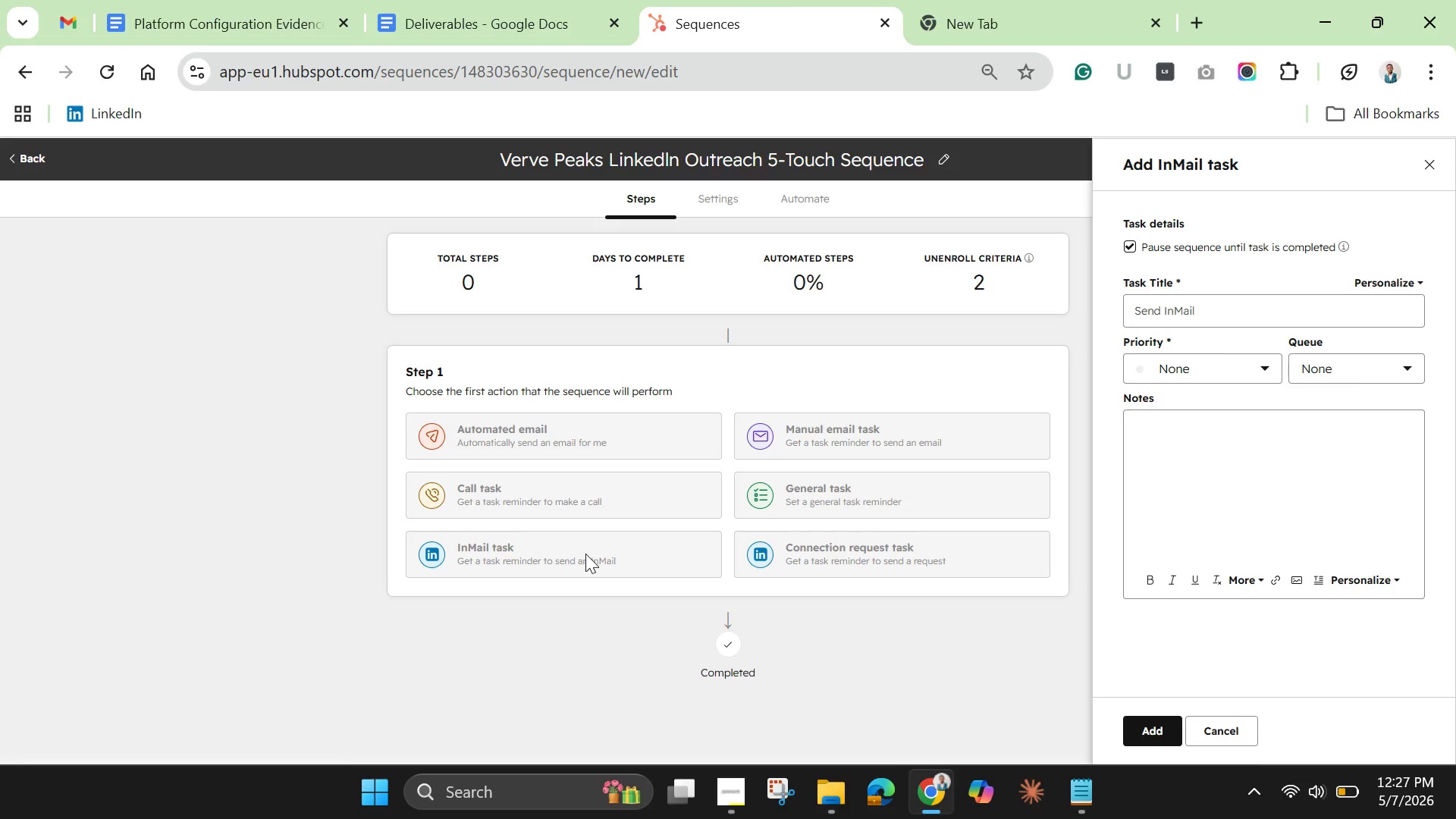 
wait(22.92)
 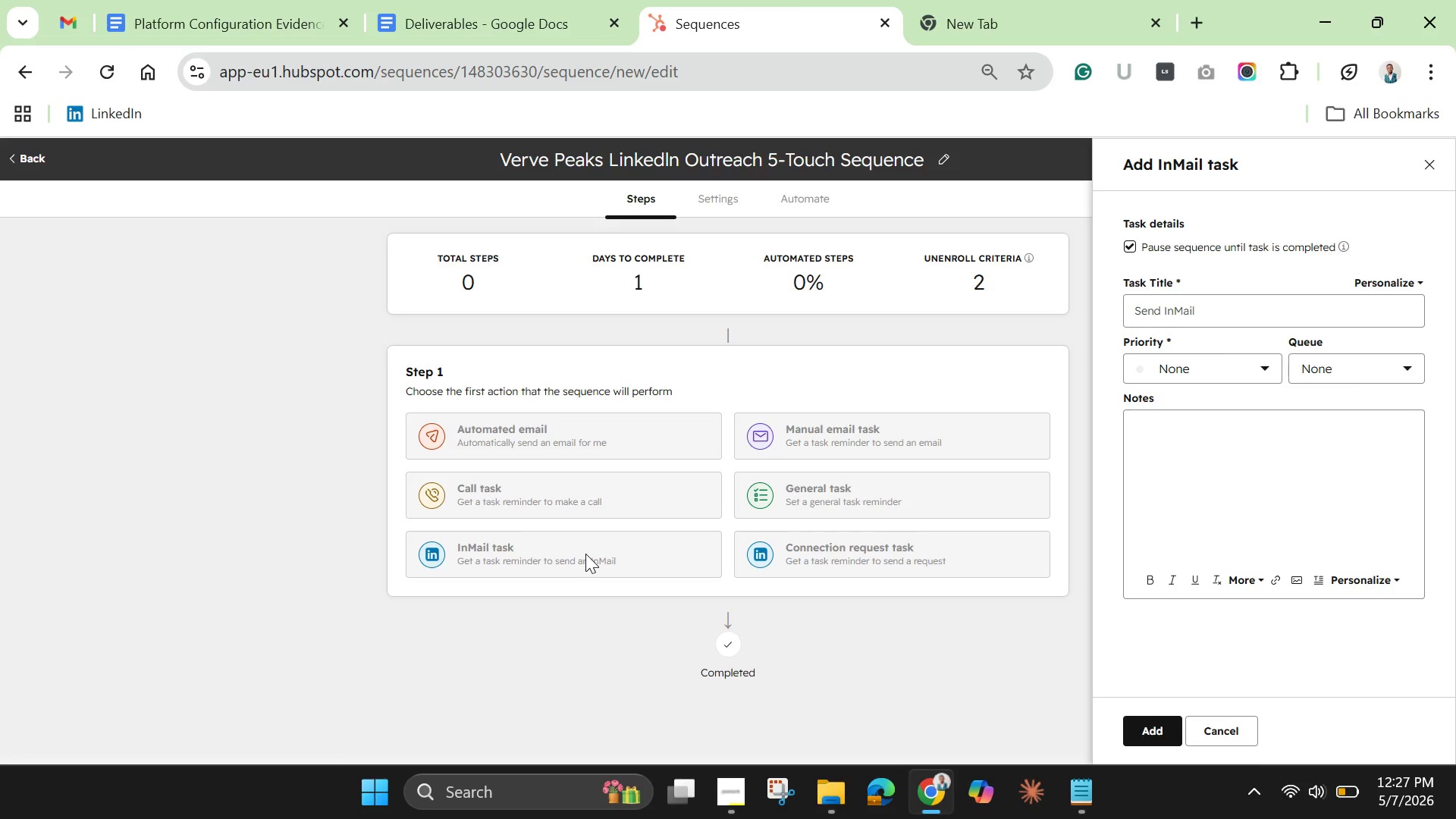 
hold_key(key=Backspace, duration=1.53)
 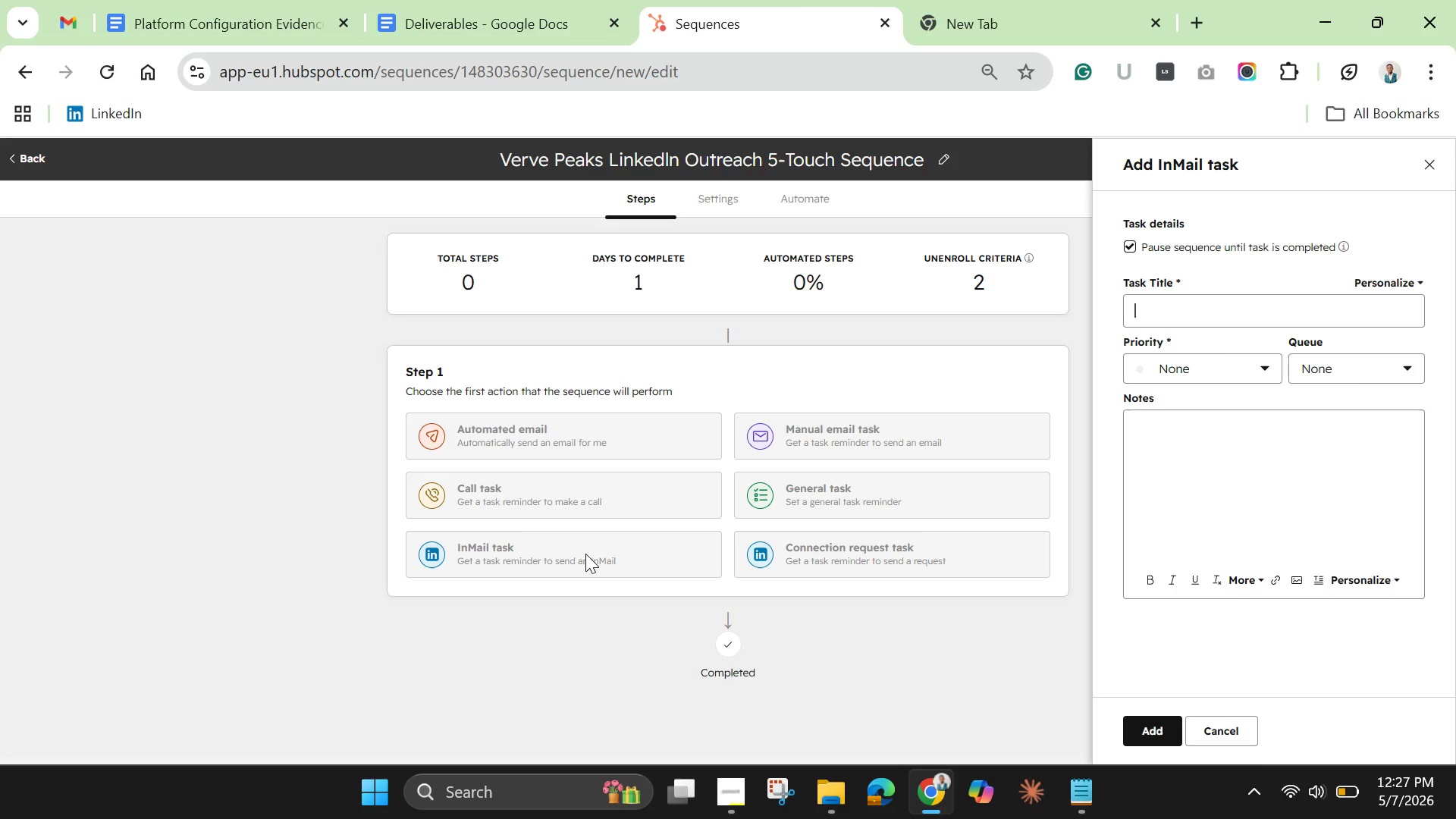 
hold_key(key=ShiftLeft, duration=0.88)
 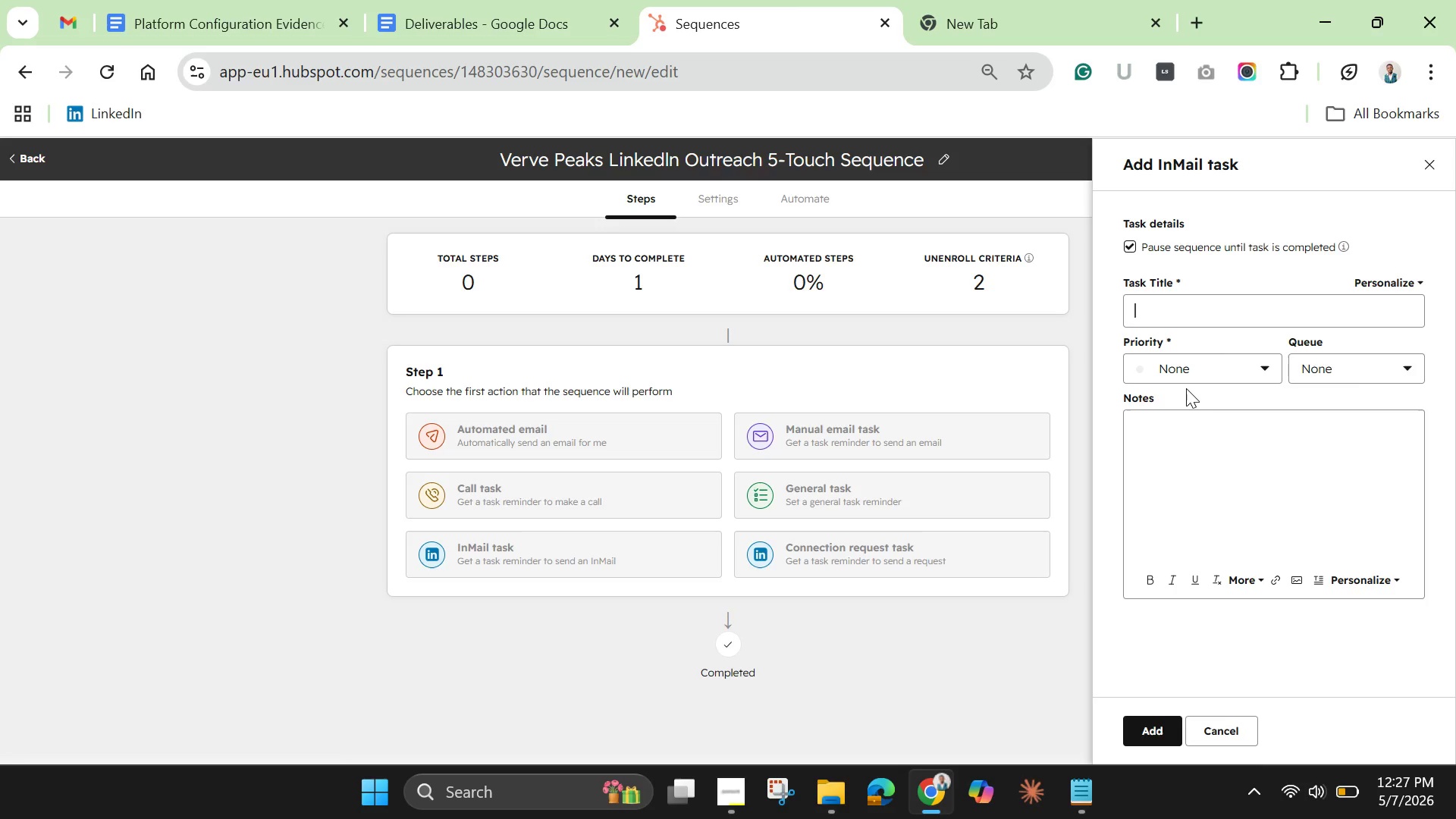 
wait(16.48)
 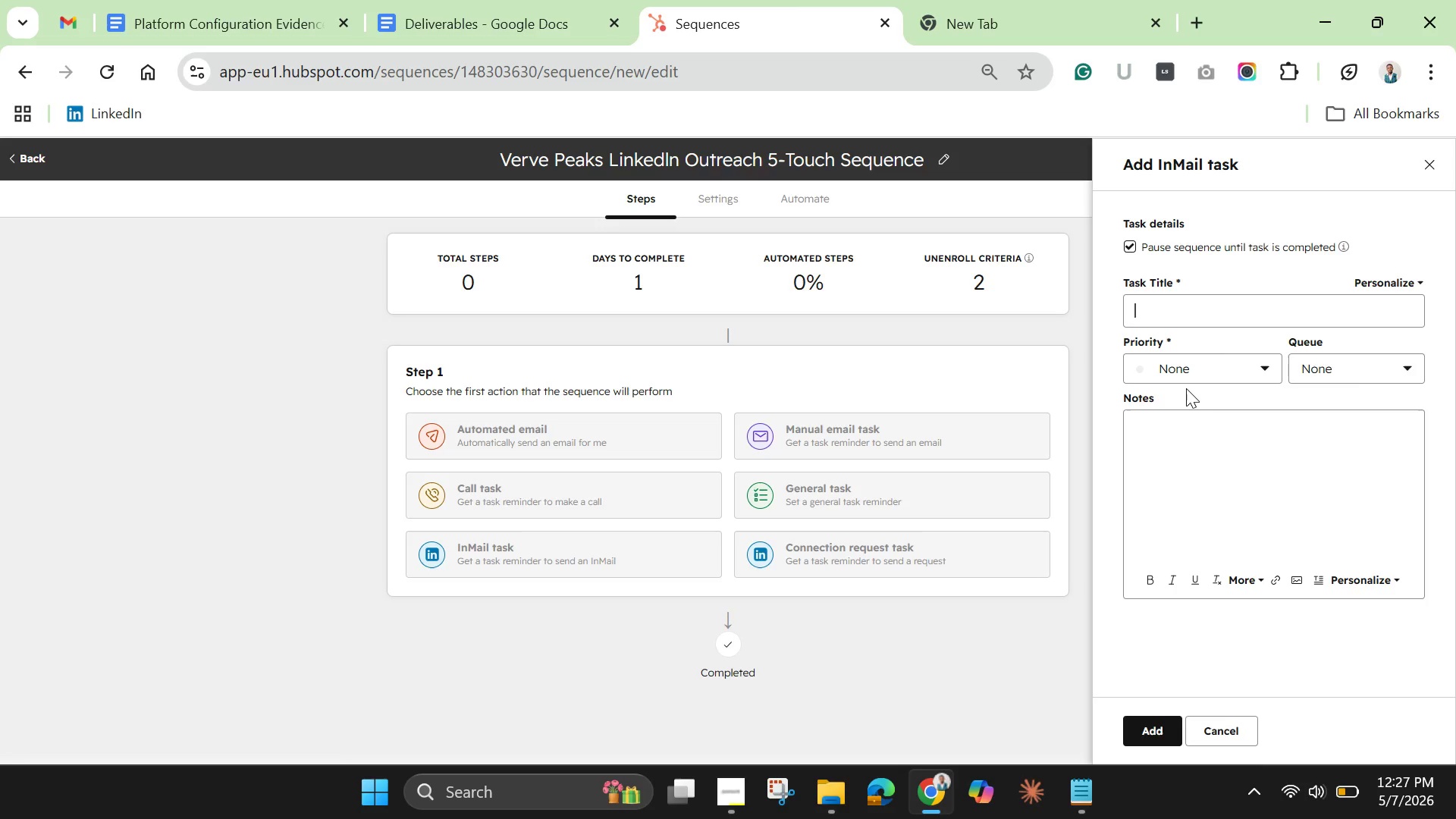 
left_click([1316, 468])
 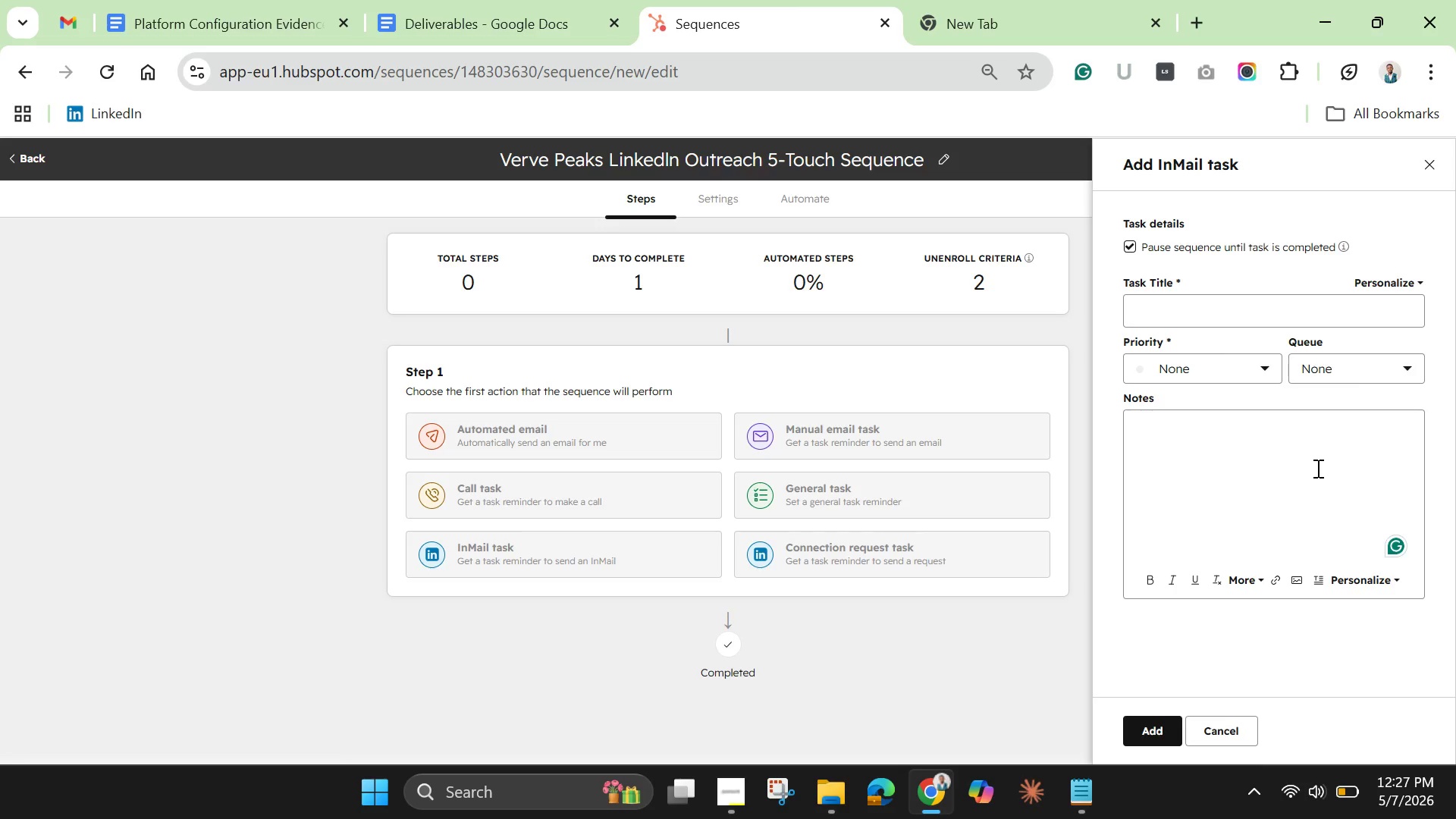 
type(Hi )
 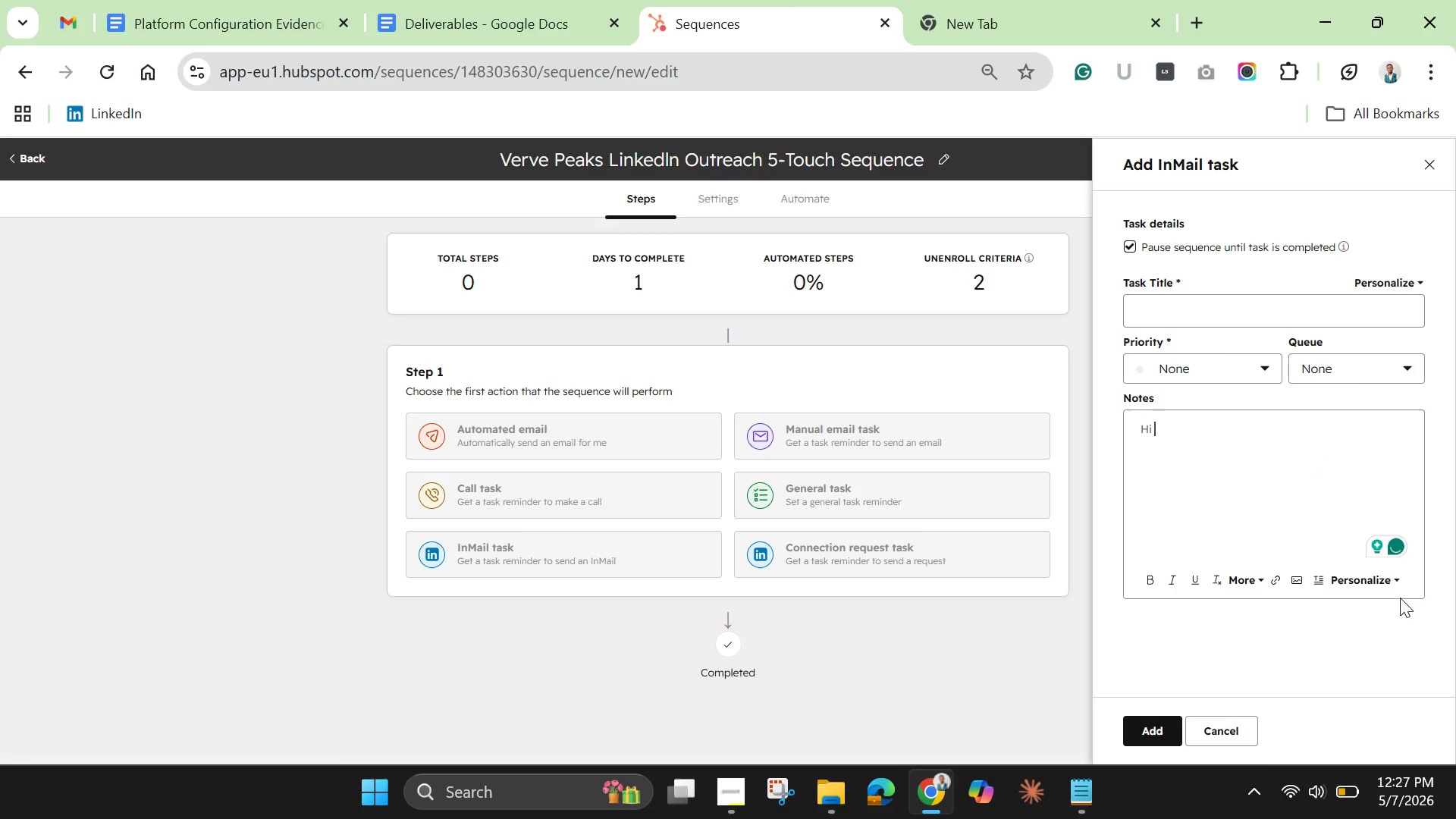 
left_click([1382, 578])
 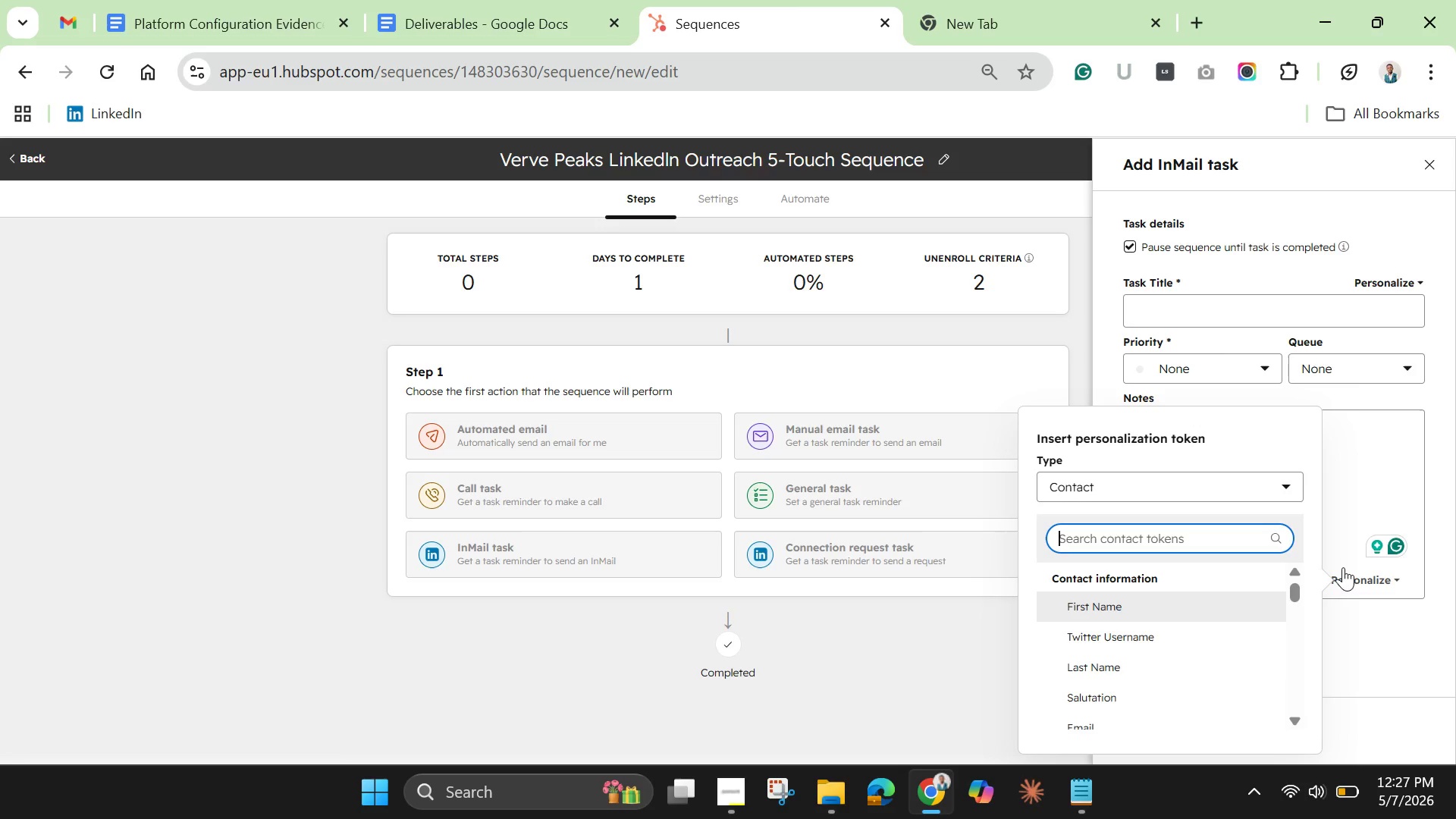 
wait(5.09)
 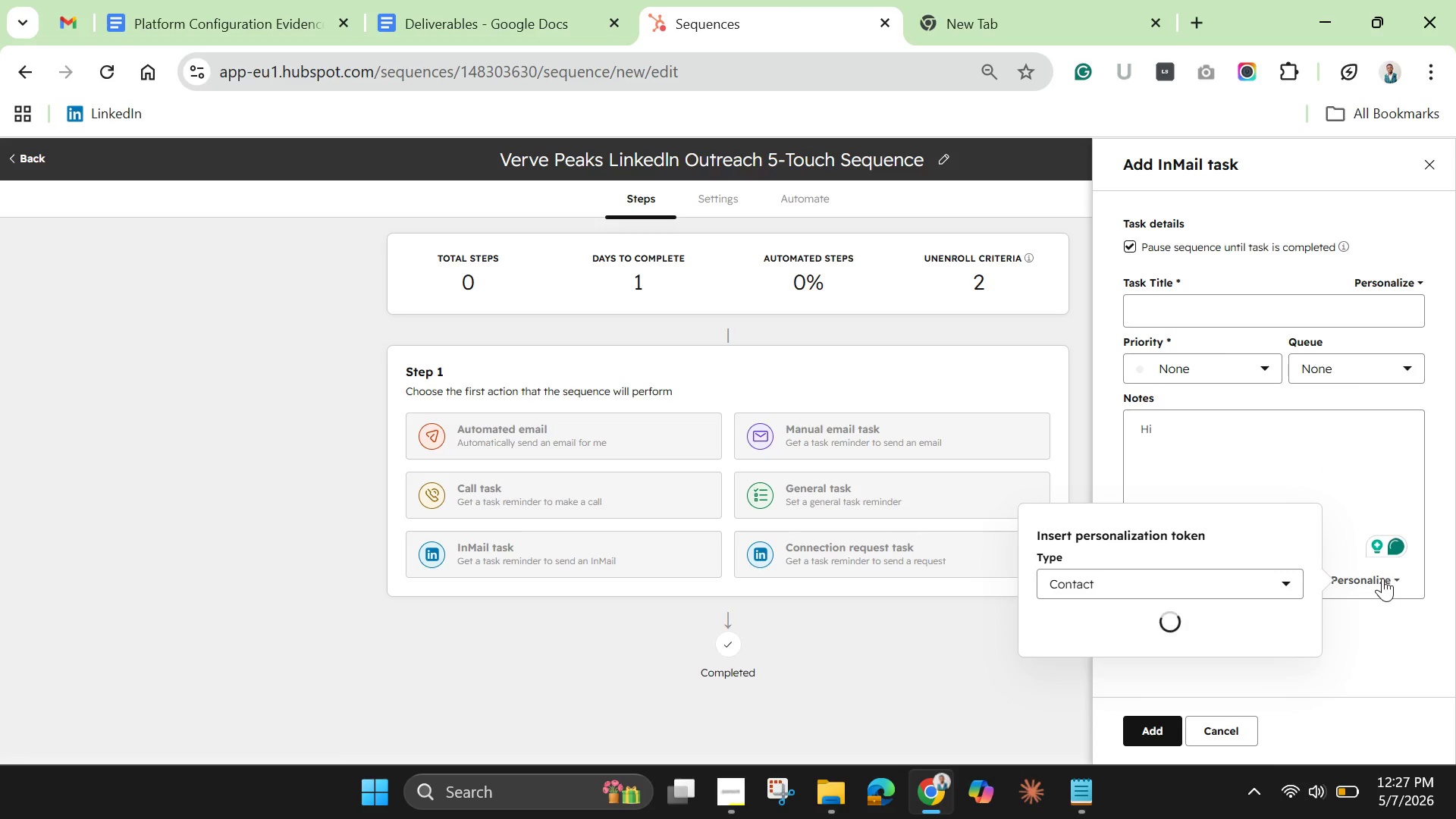 
left_click([1152, 601])
 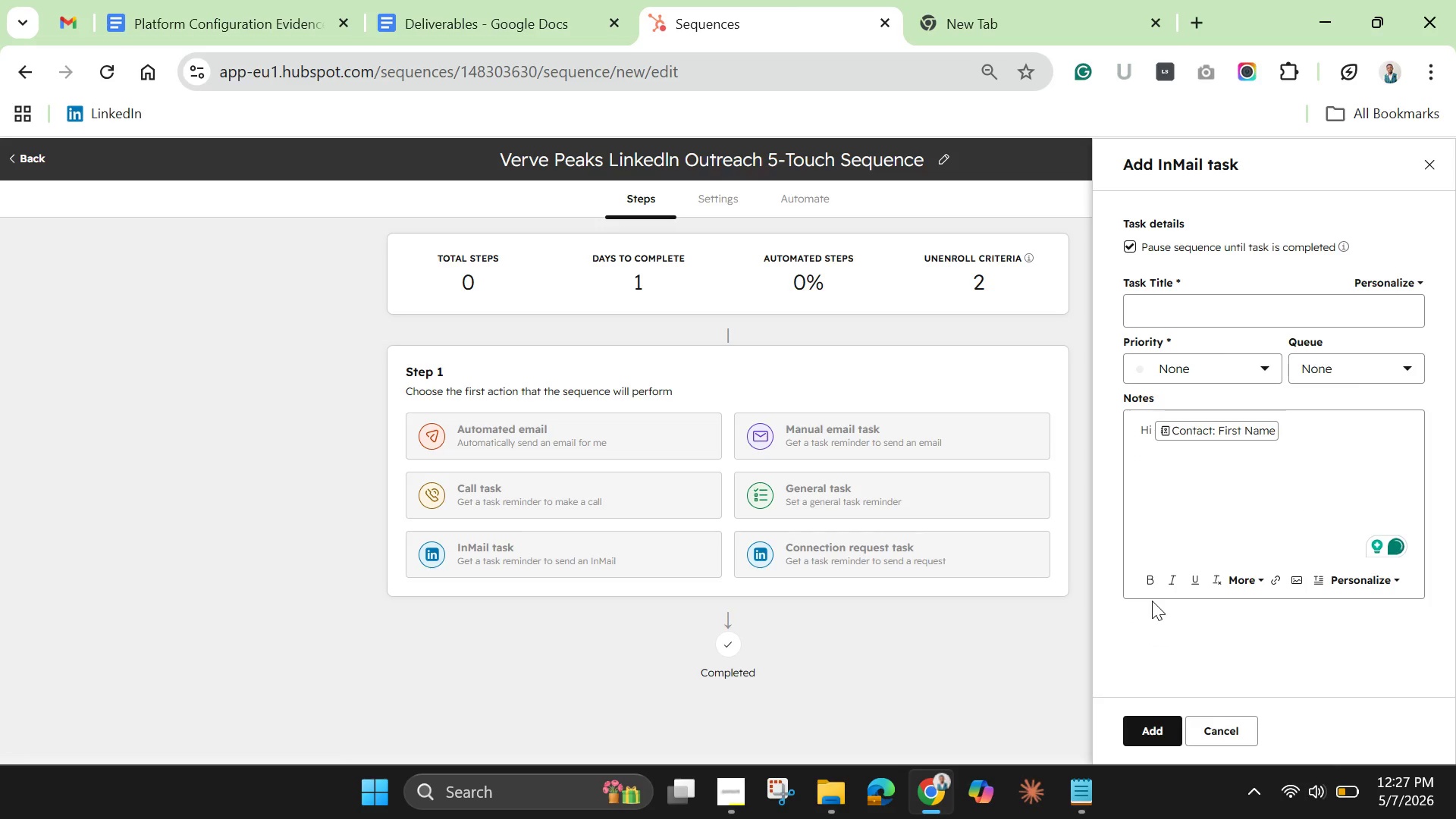 
key(Comma)
 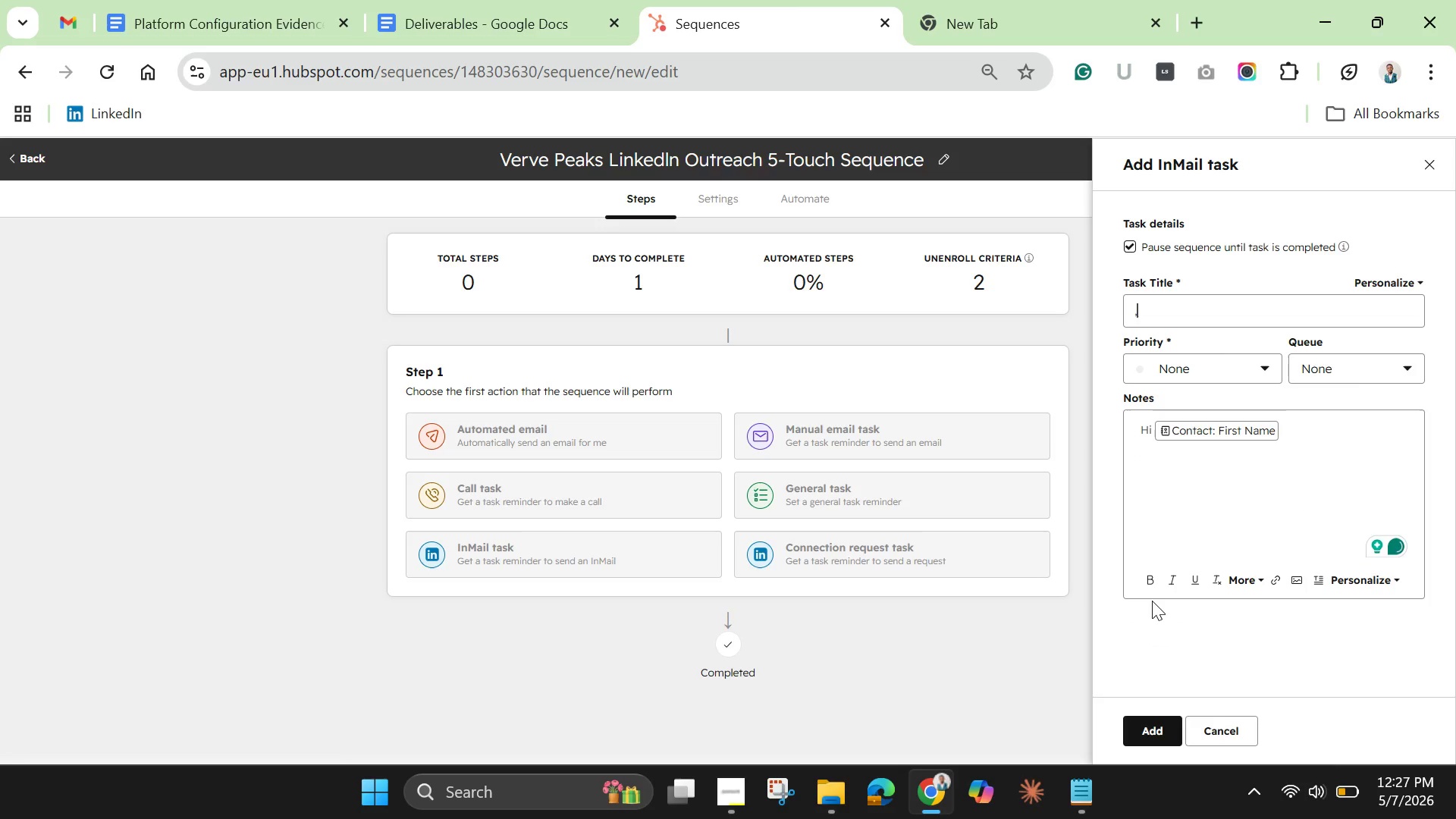 
key(Backspace)
 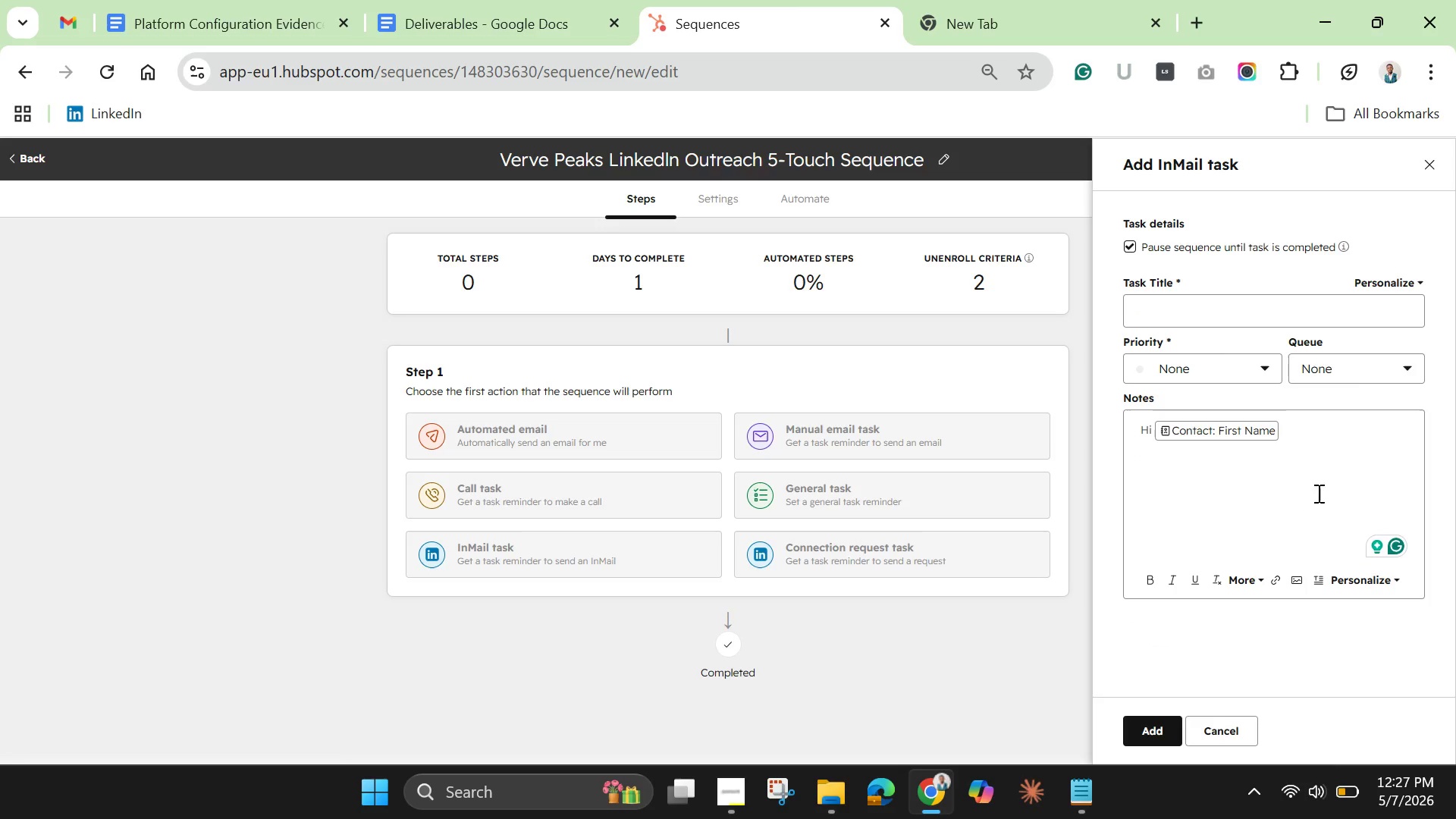 
left_click([1348, 439])
 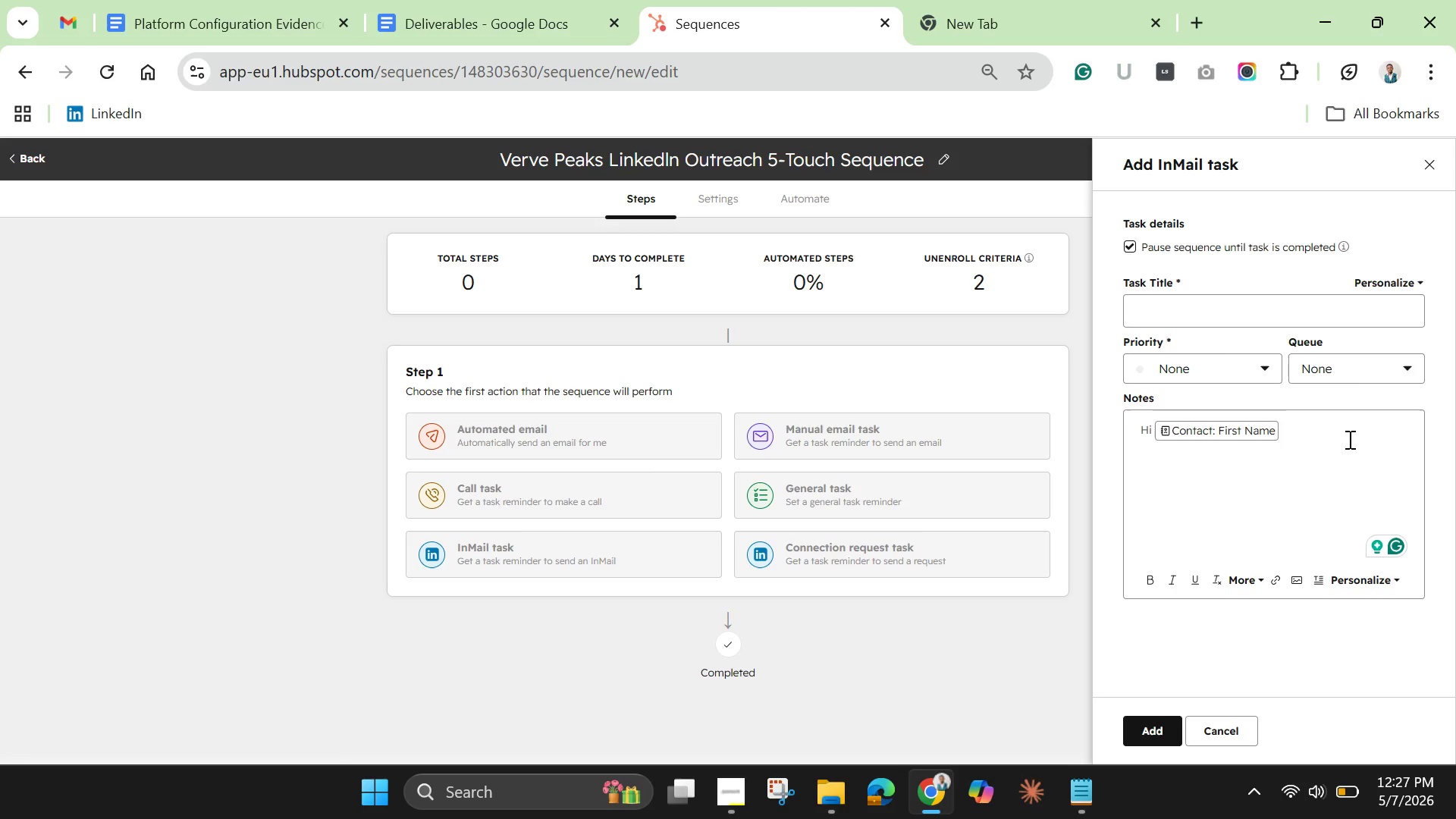 
key(Comma)
 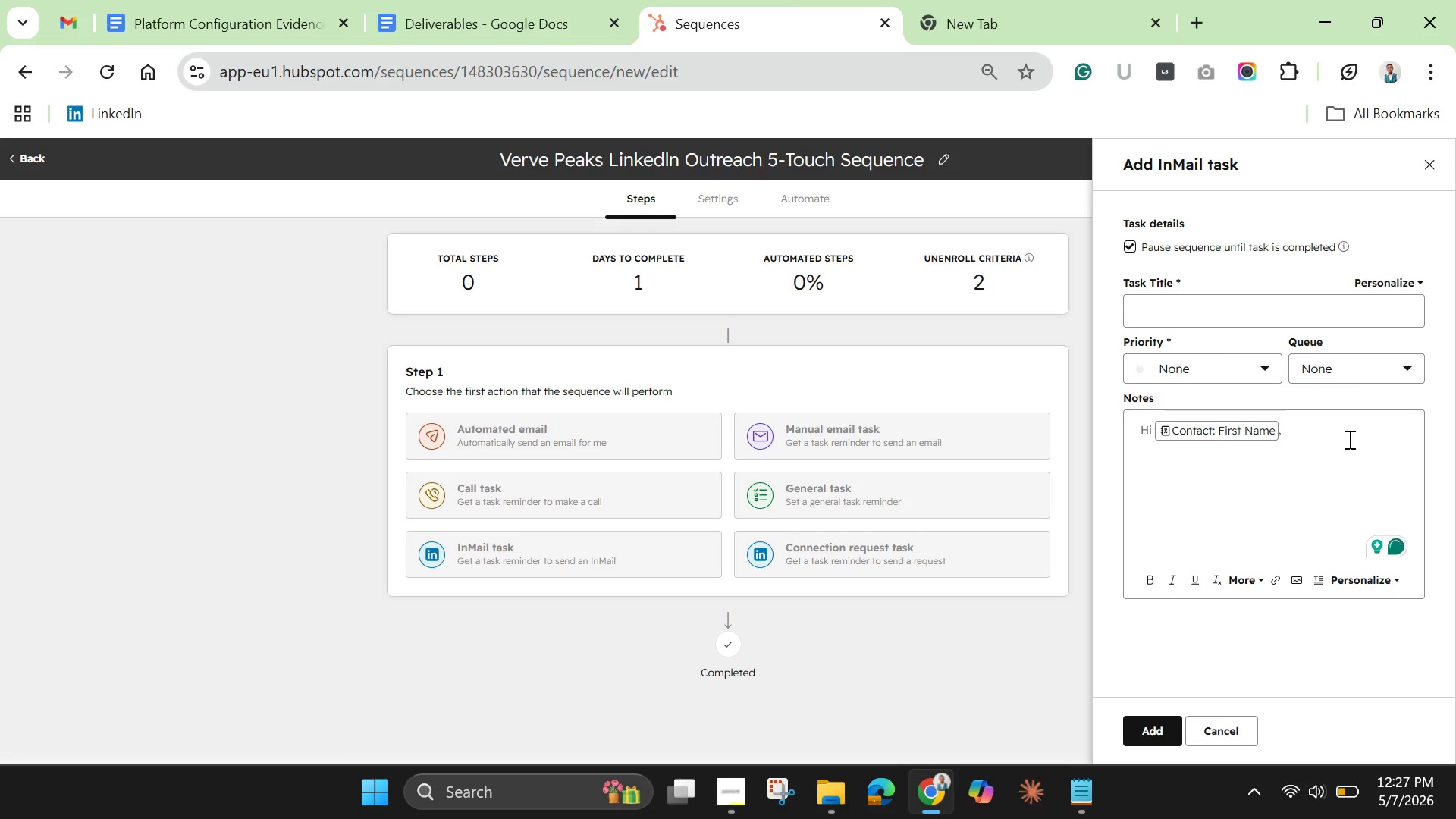 
key(Enter)
 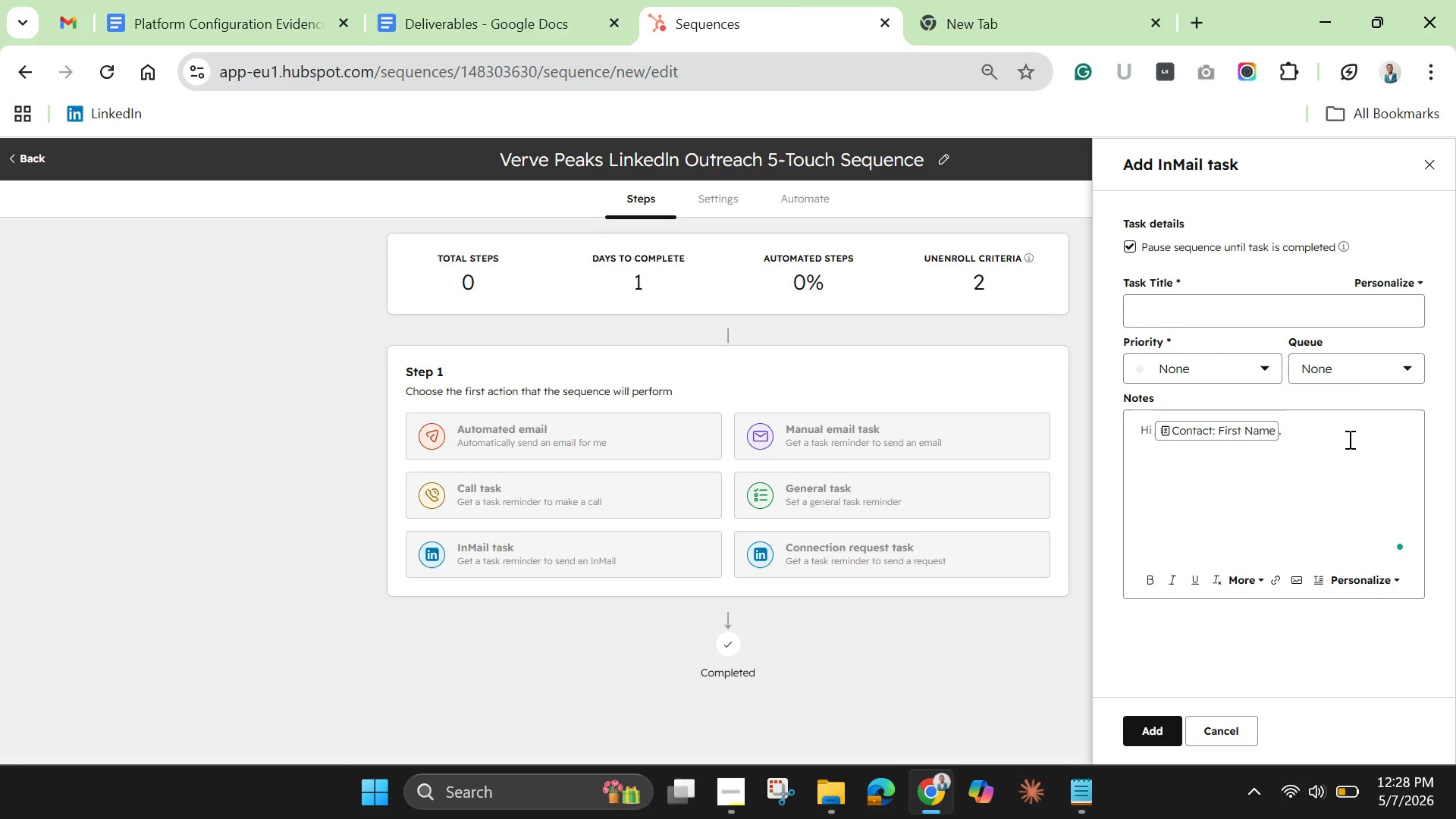 
key(Enter)
 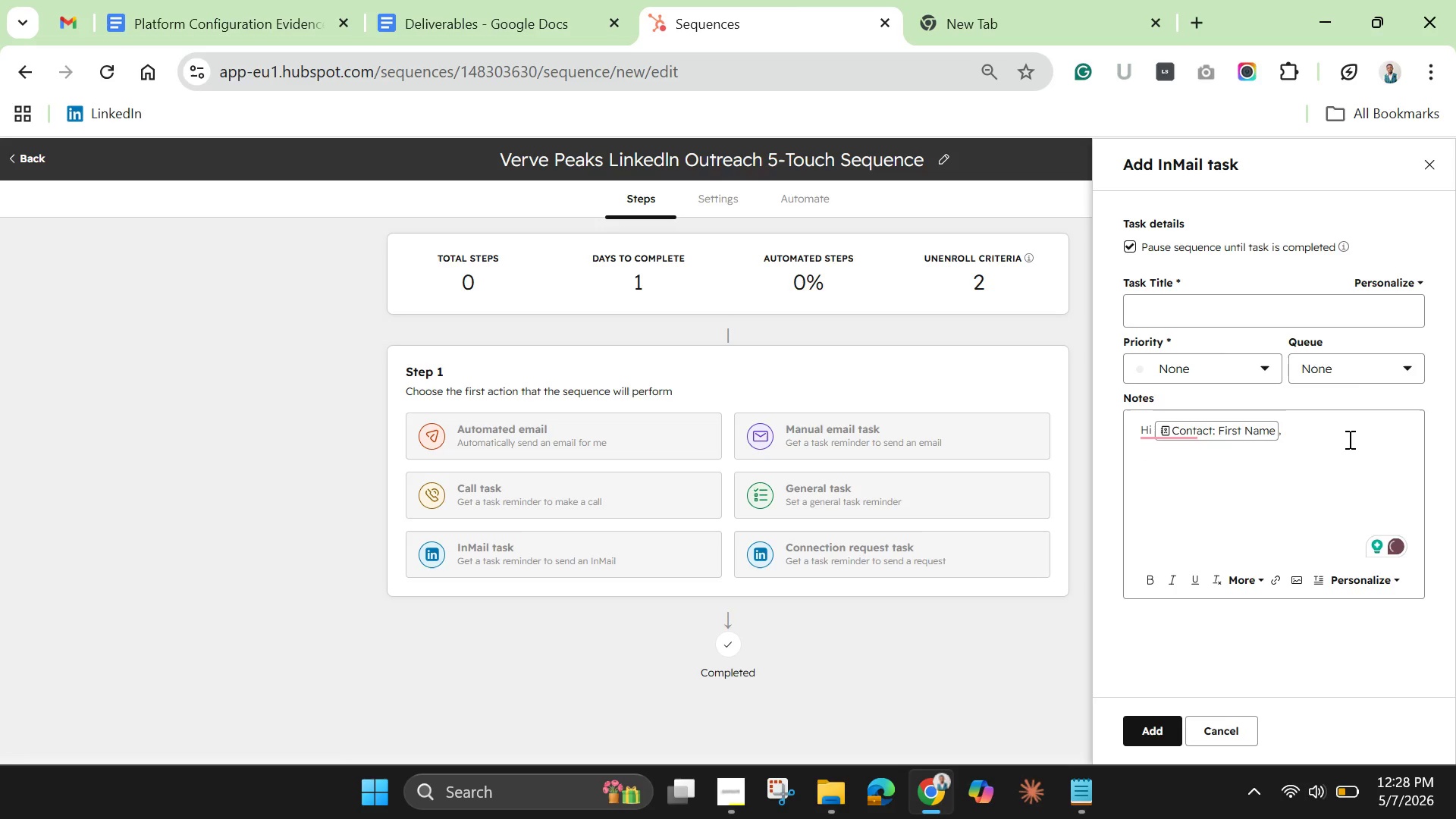 
type(I saw )
 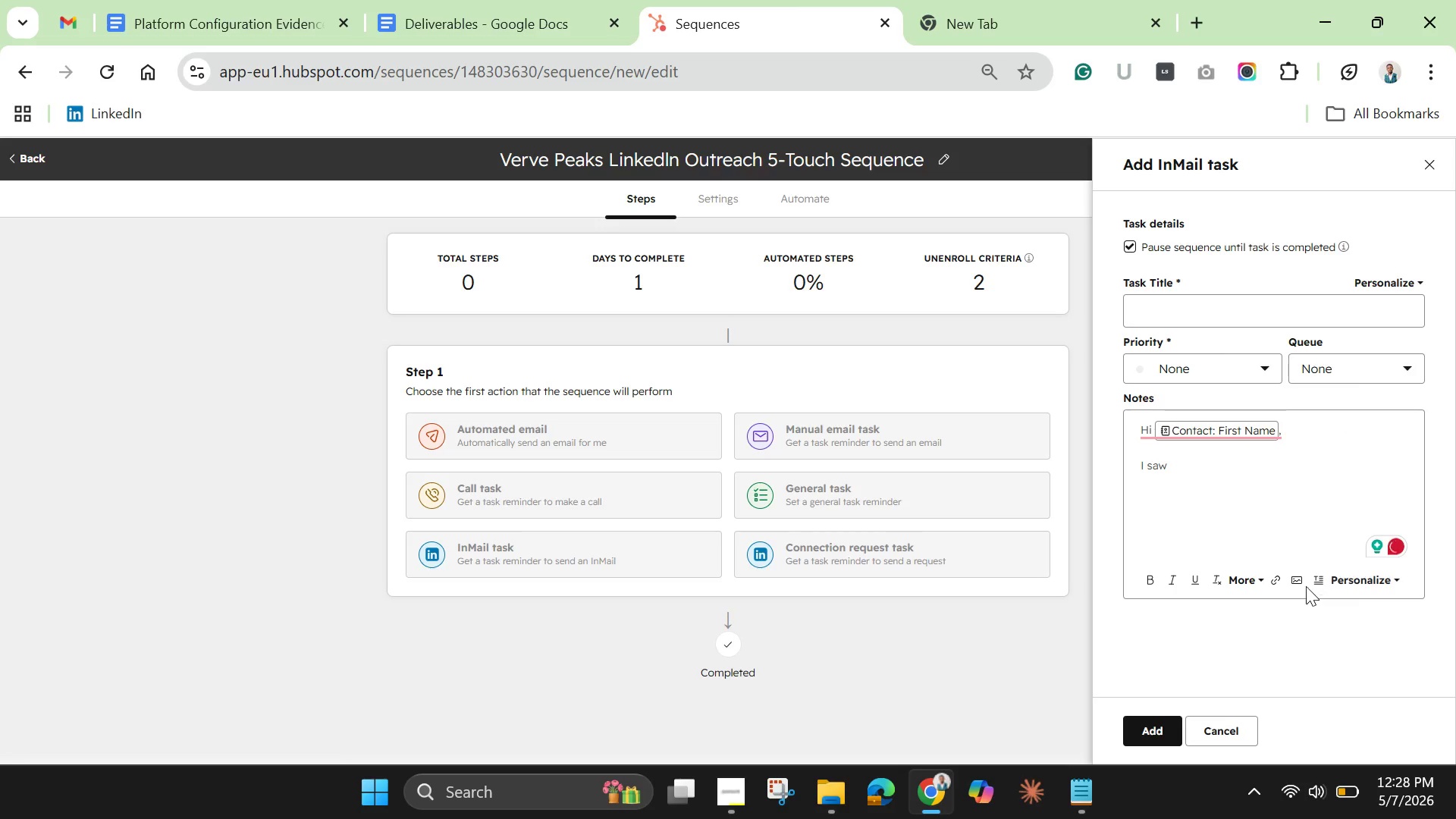 
left_click([1370, 575])
 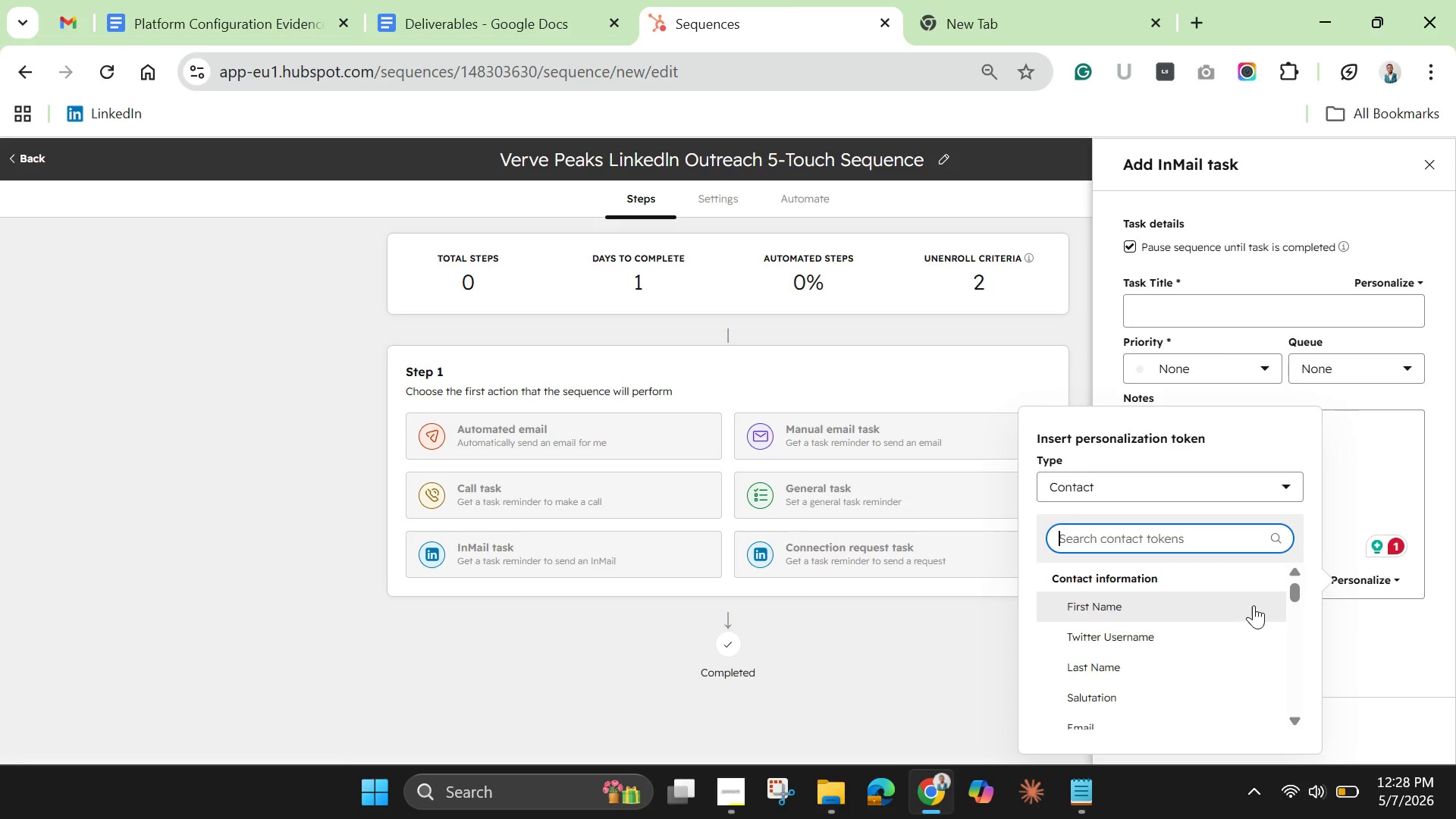 
left_click_drag(start_coordinate=[1295, 588], to_coordinate=[1300, 638])
 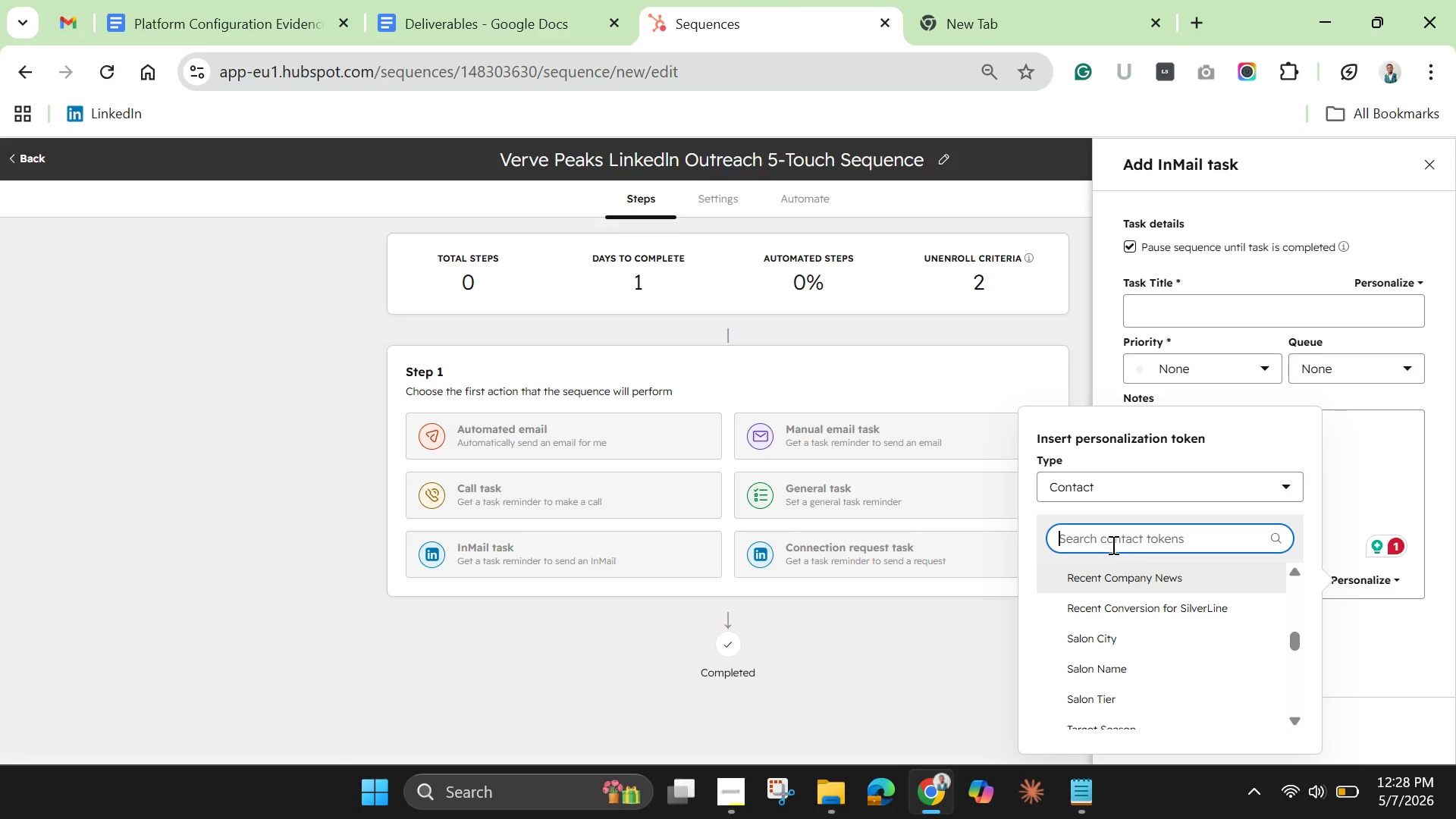 
left_click([1112, 544])
 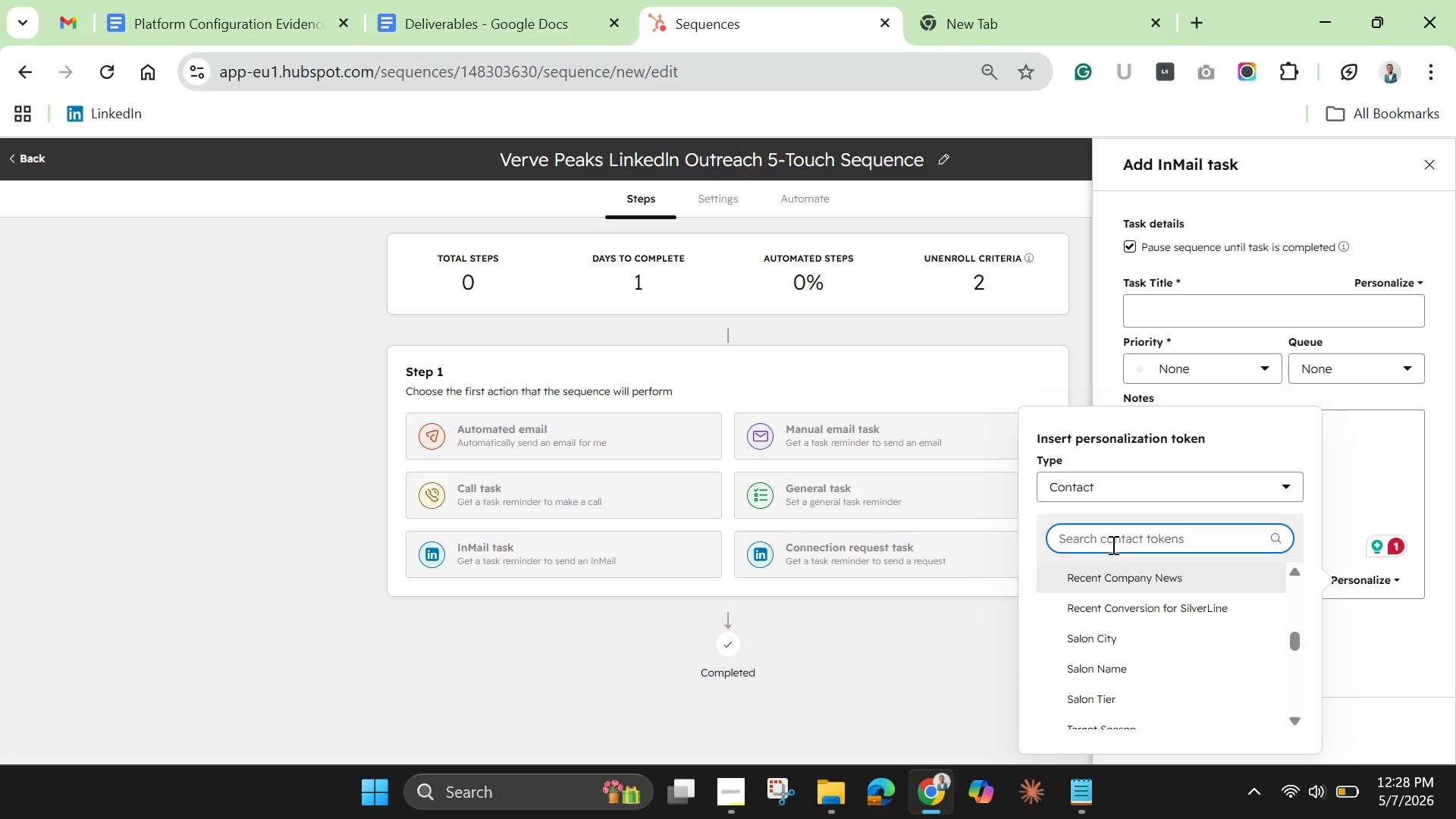 
hold_key(key=R, duration=0.39)
 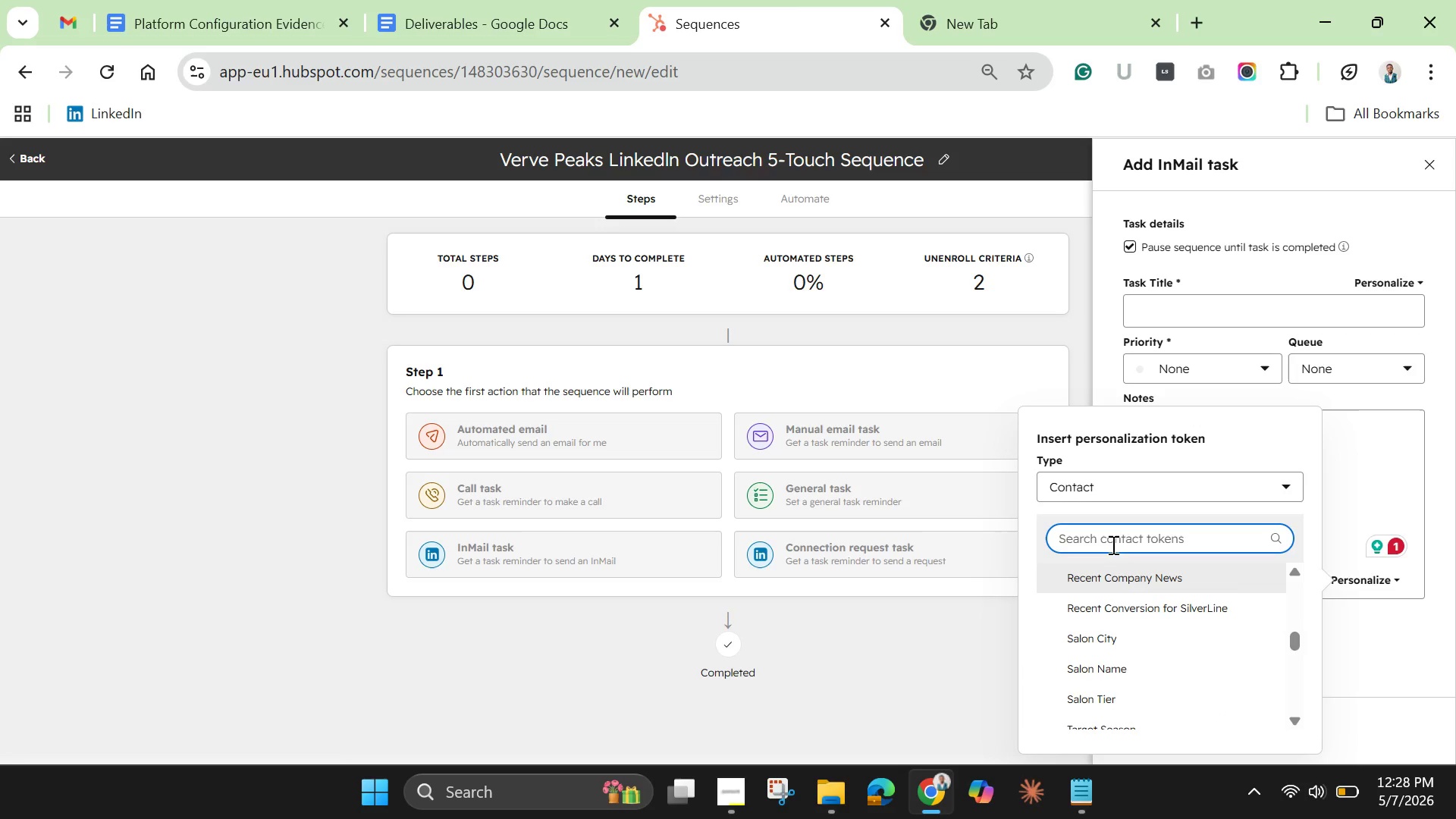 
type(ece)
 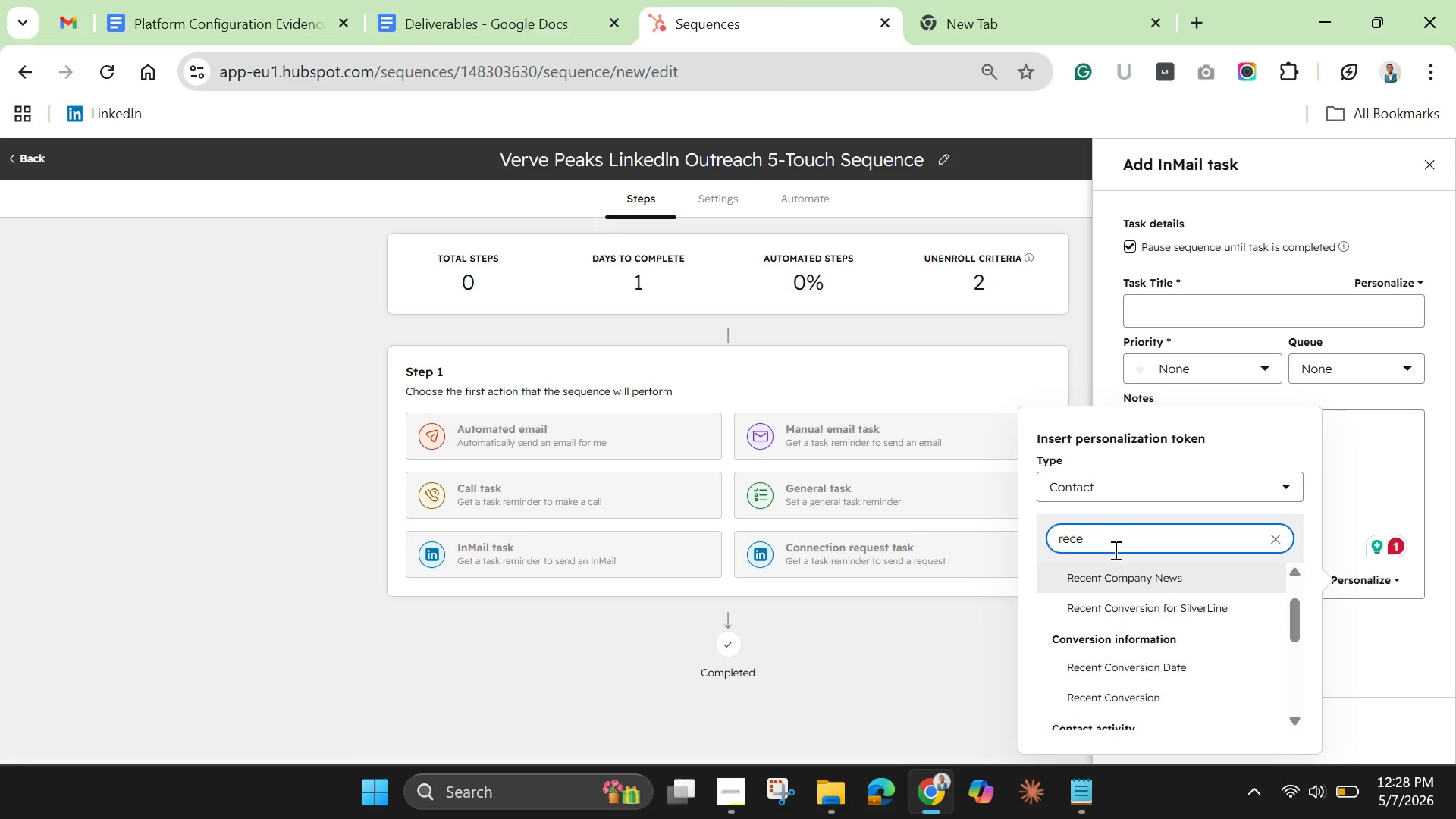 
left_click([1118, 583])
 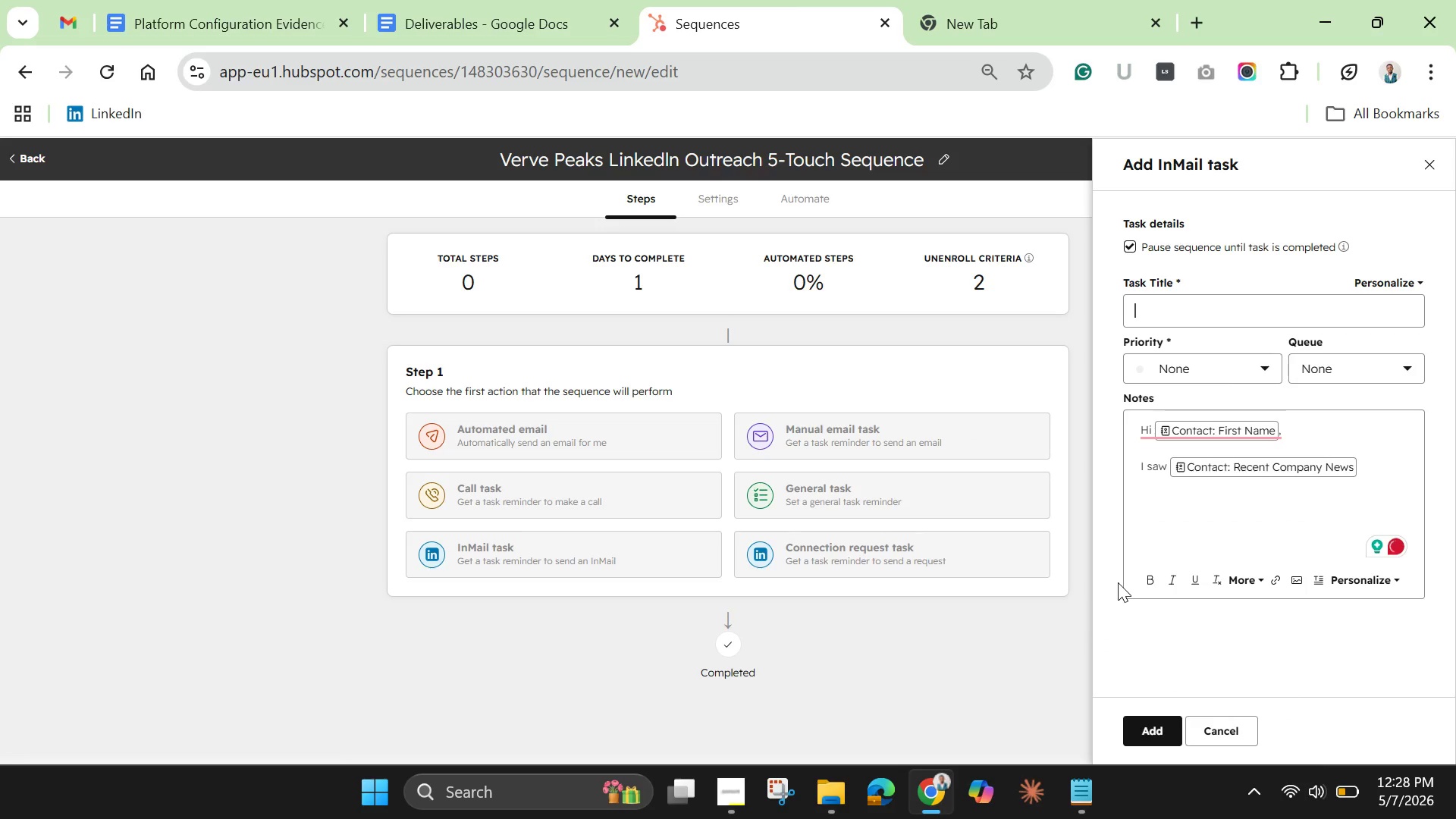 
type( and )
 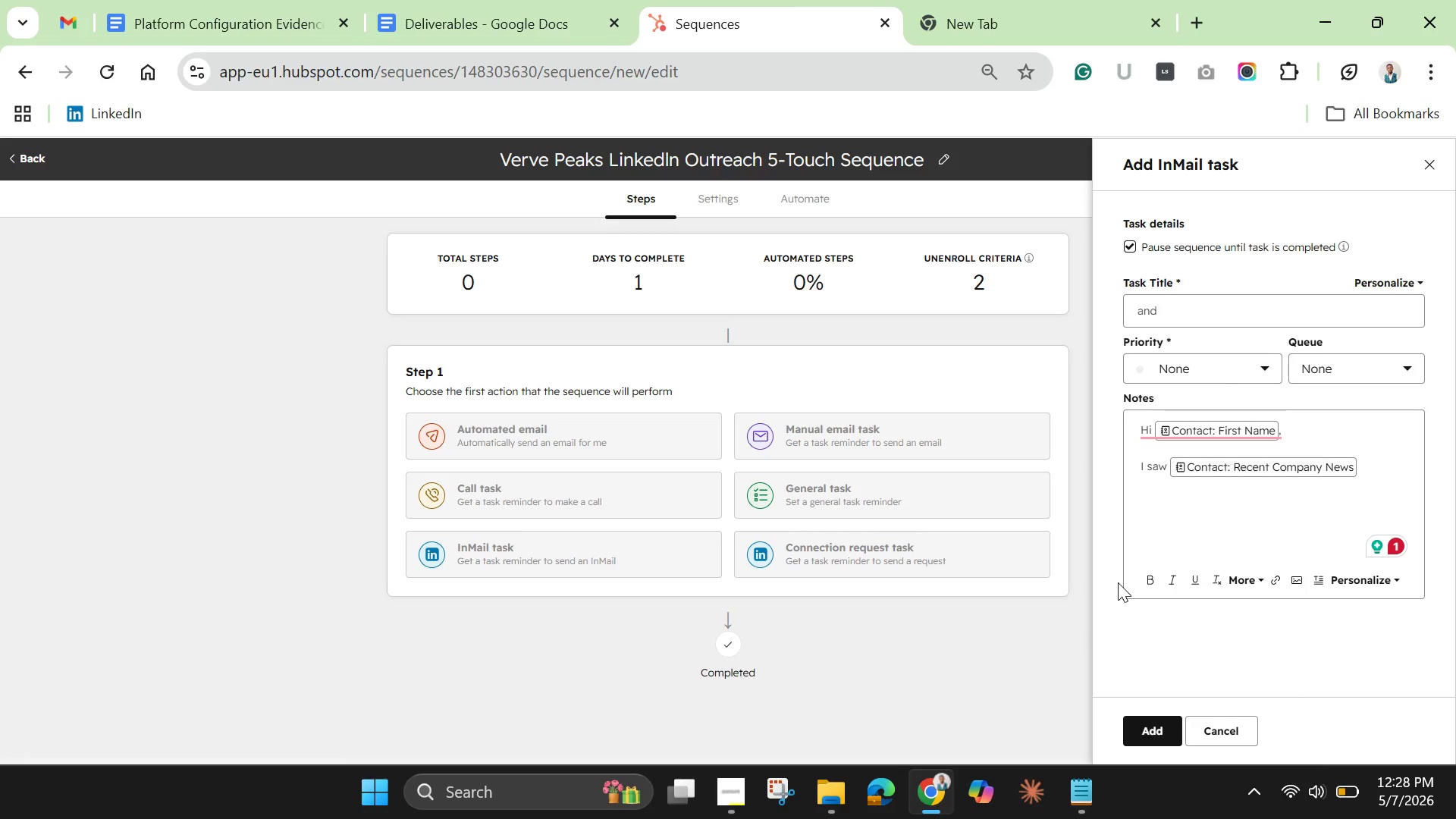 
type(thought it was a great time to reach out . )
 